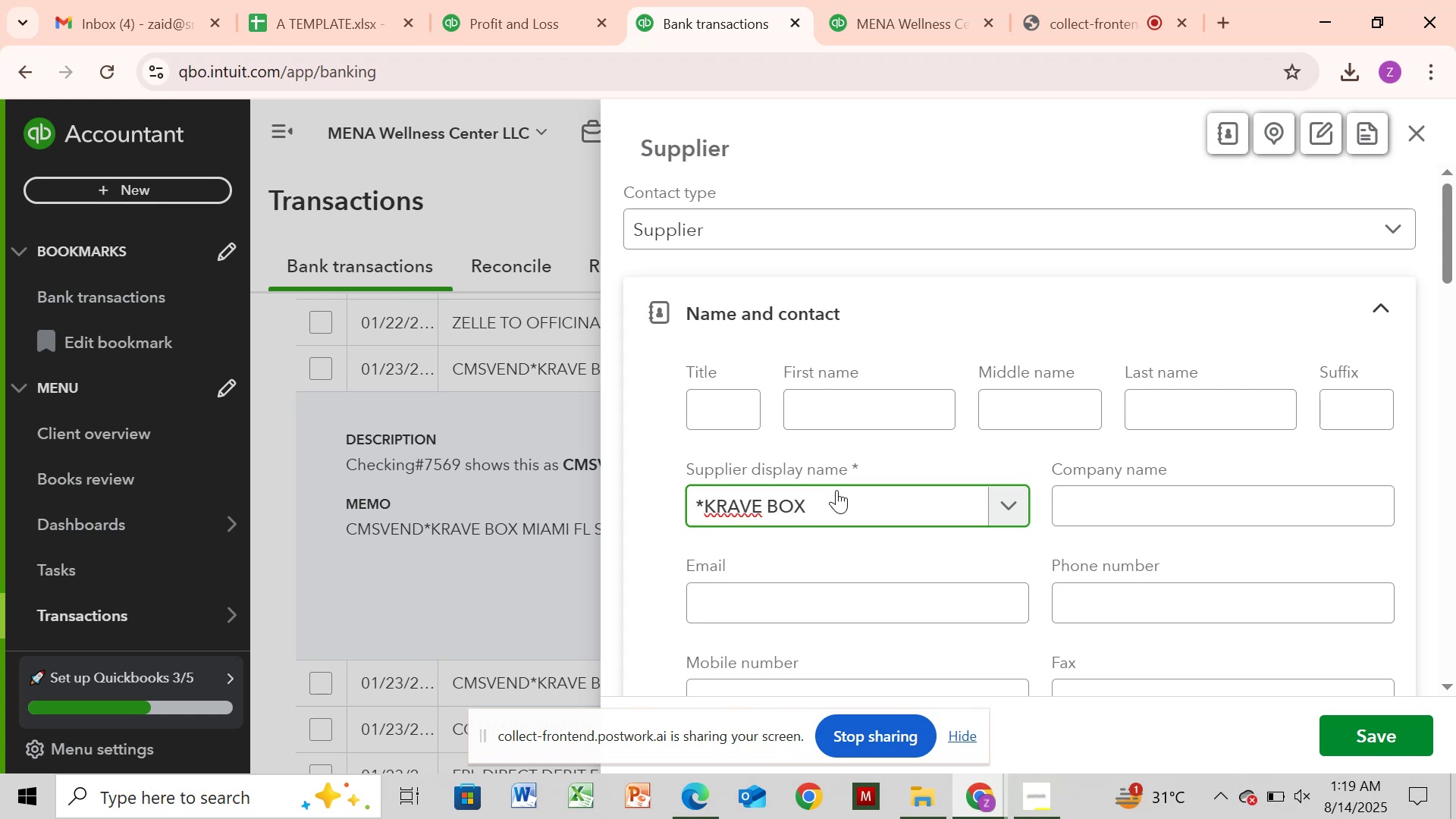 
hold_key(key=ArrowLeft, duration=0.96)
 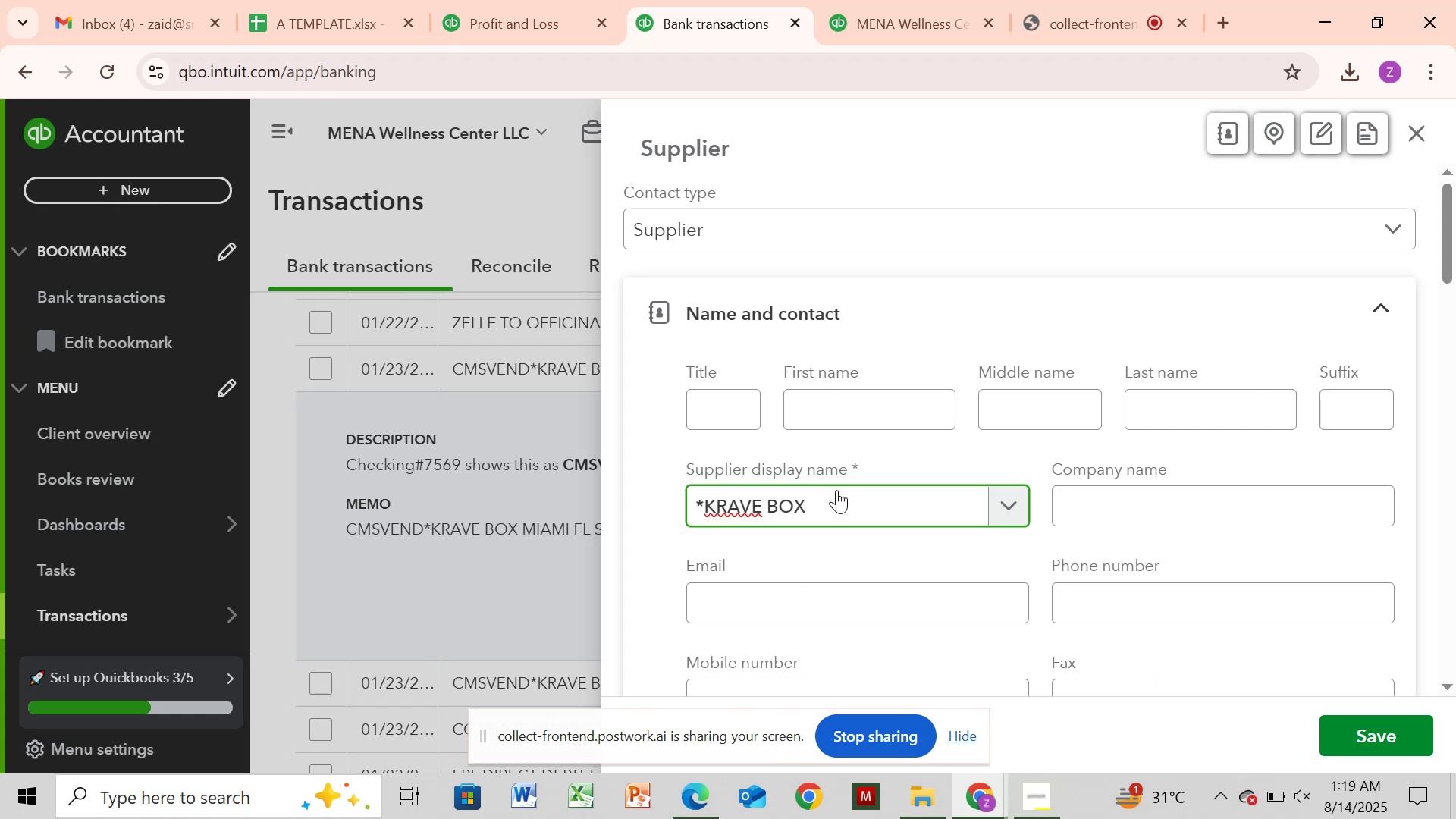 
key(ArrowRight)
 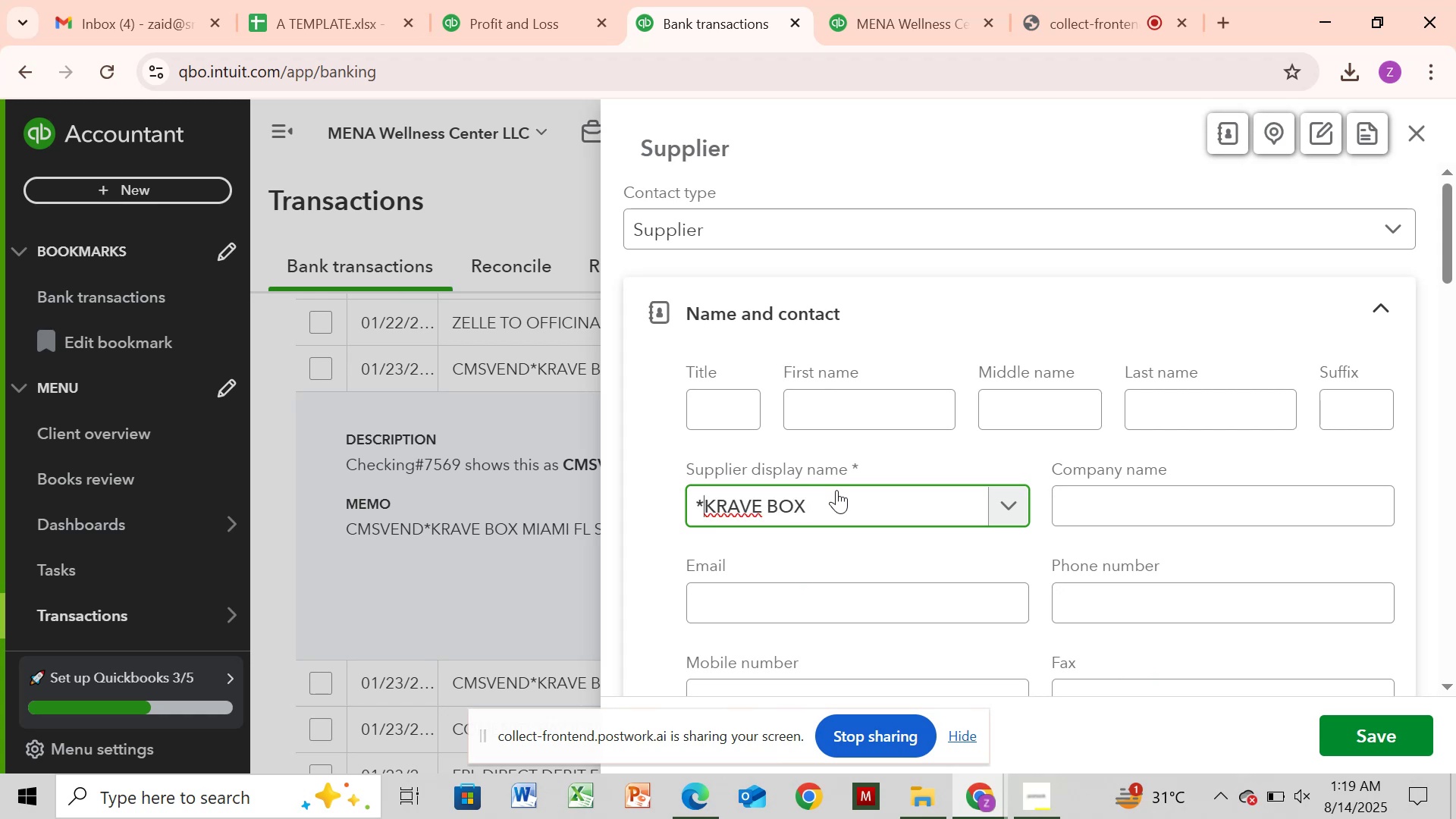 
key(Backspace)
 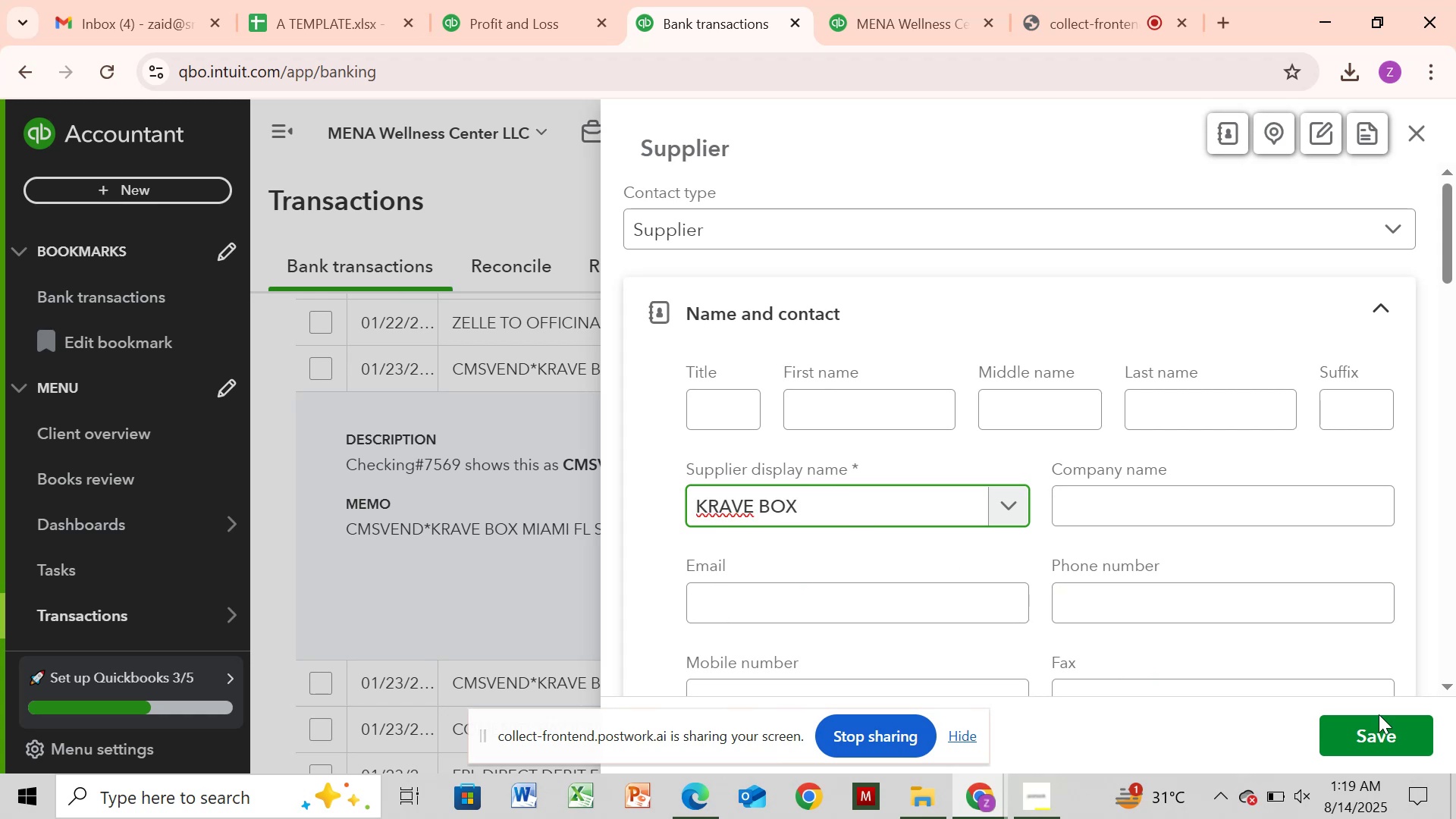 
left_click([1404, 727])
 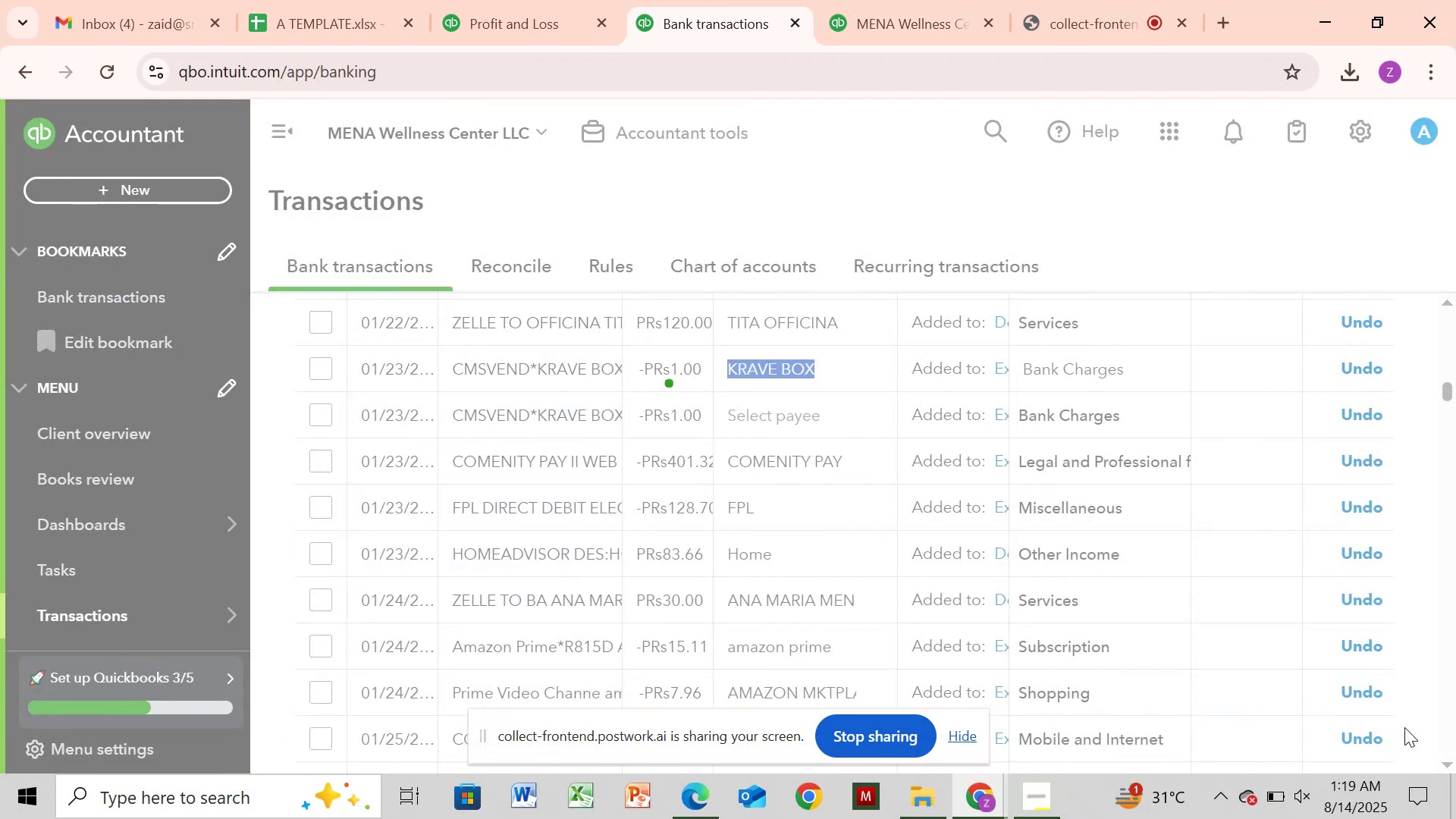 
wait(5.91)
 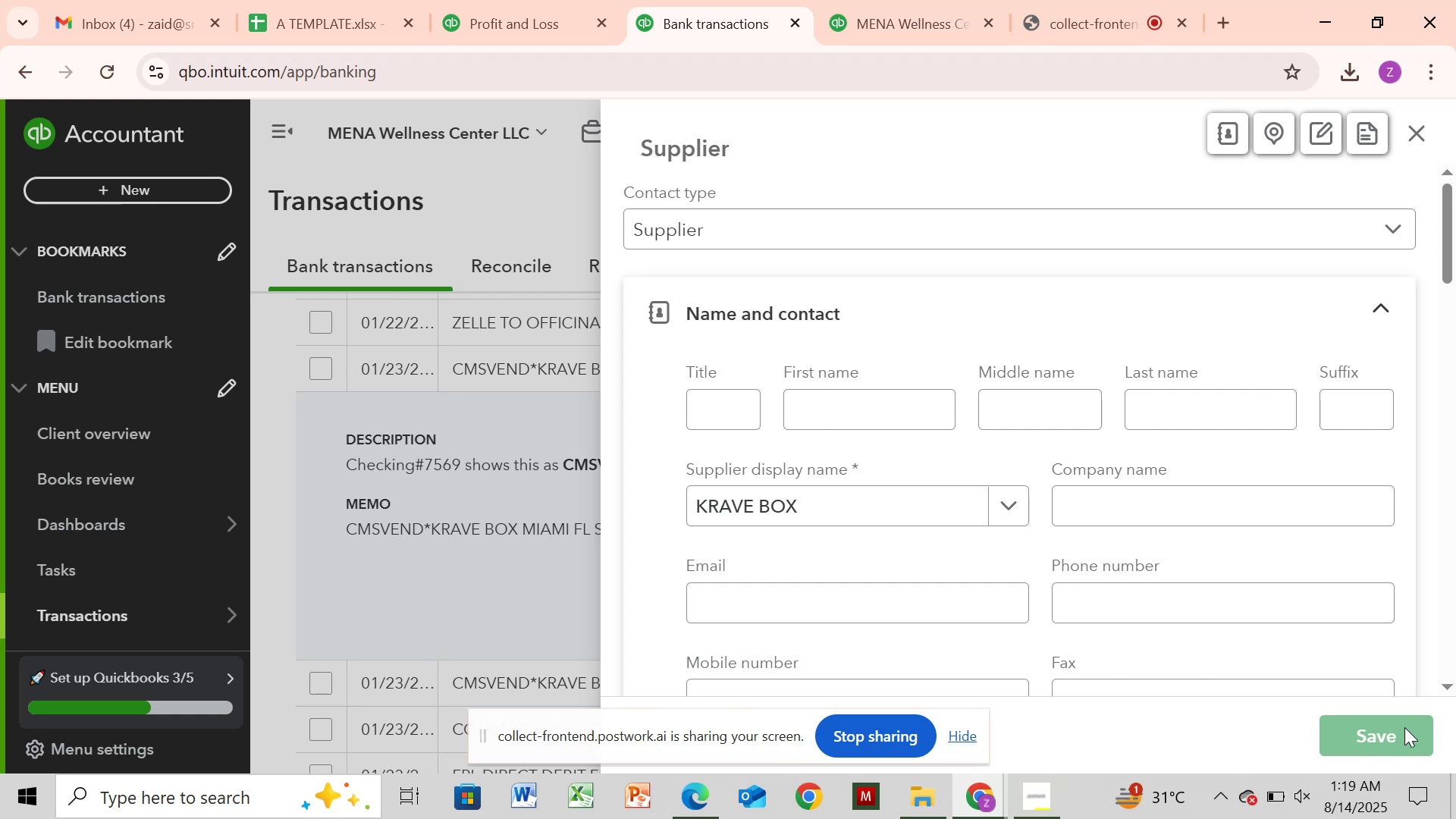 
mouse_move([801, 424])
 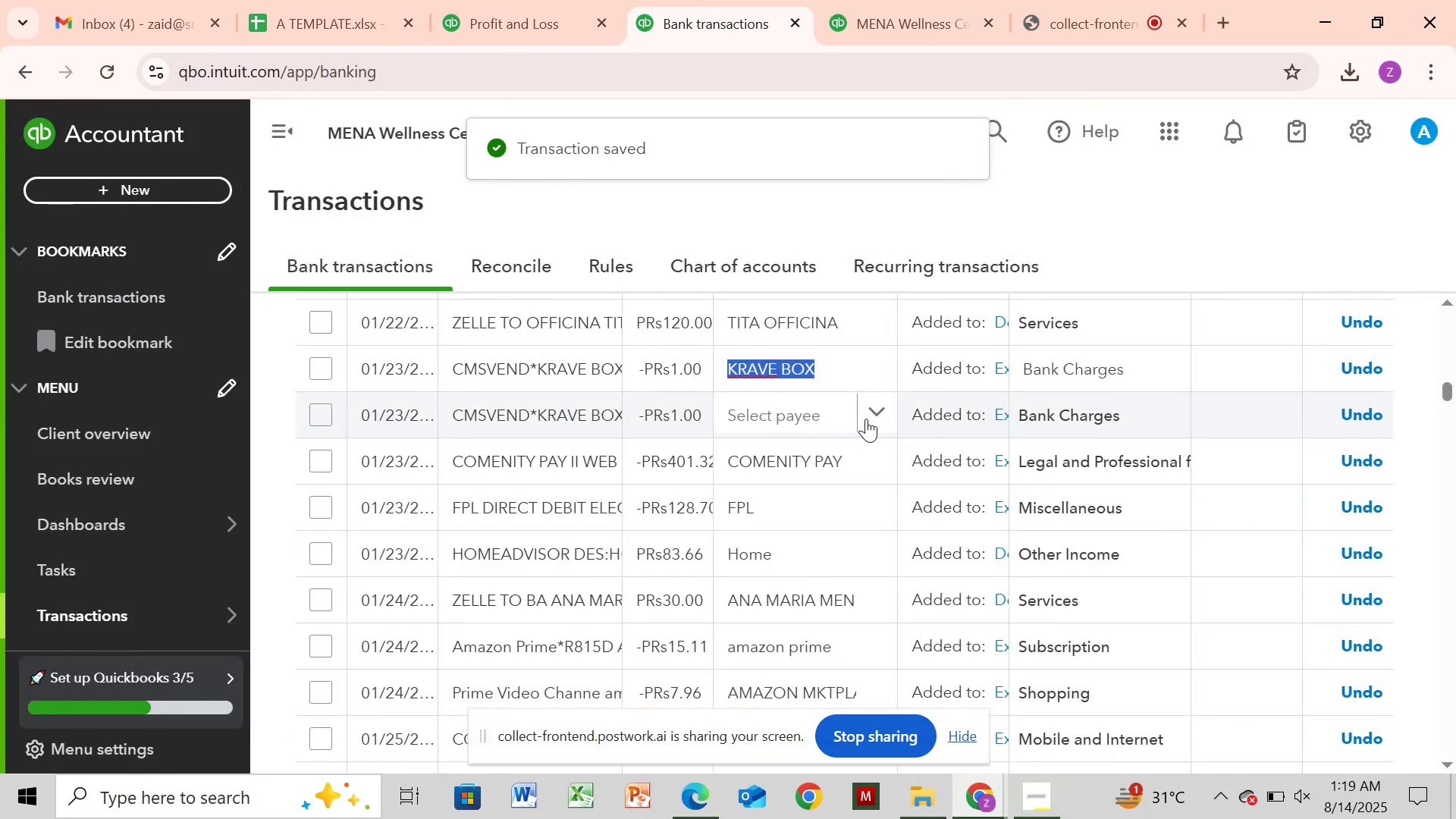 
left_click([866, 419])
 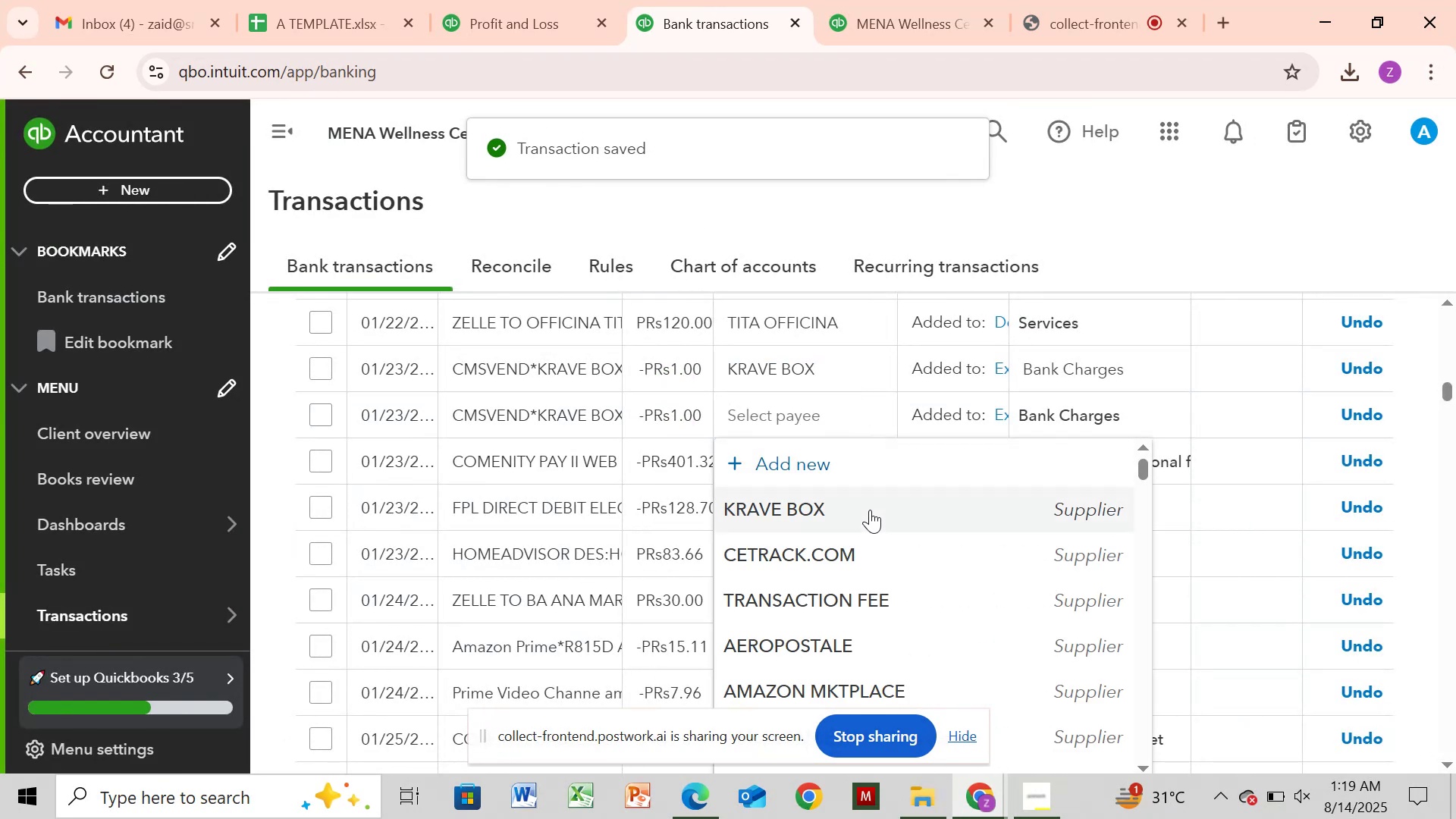 
left_click([871, 510])
 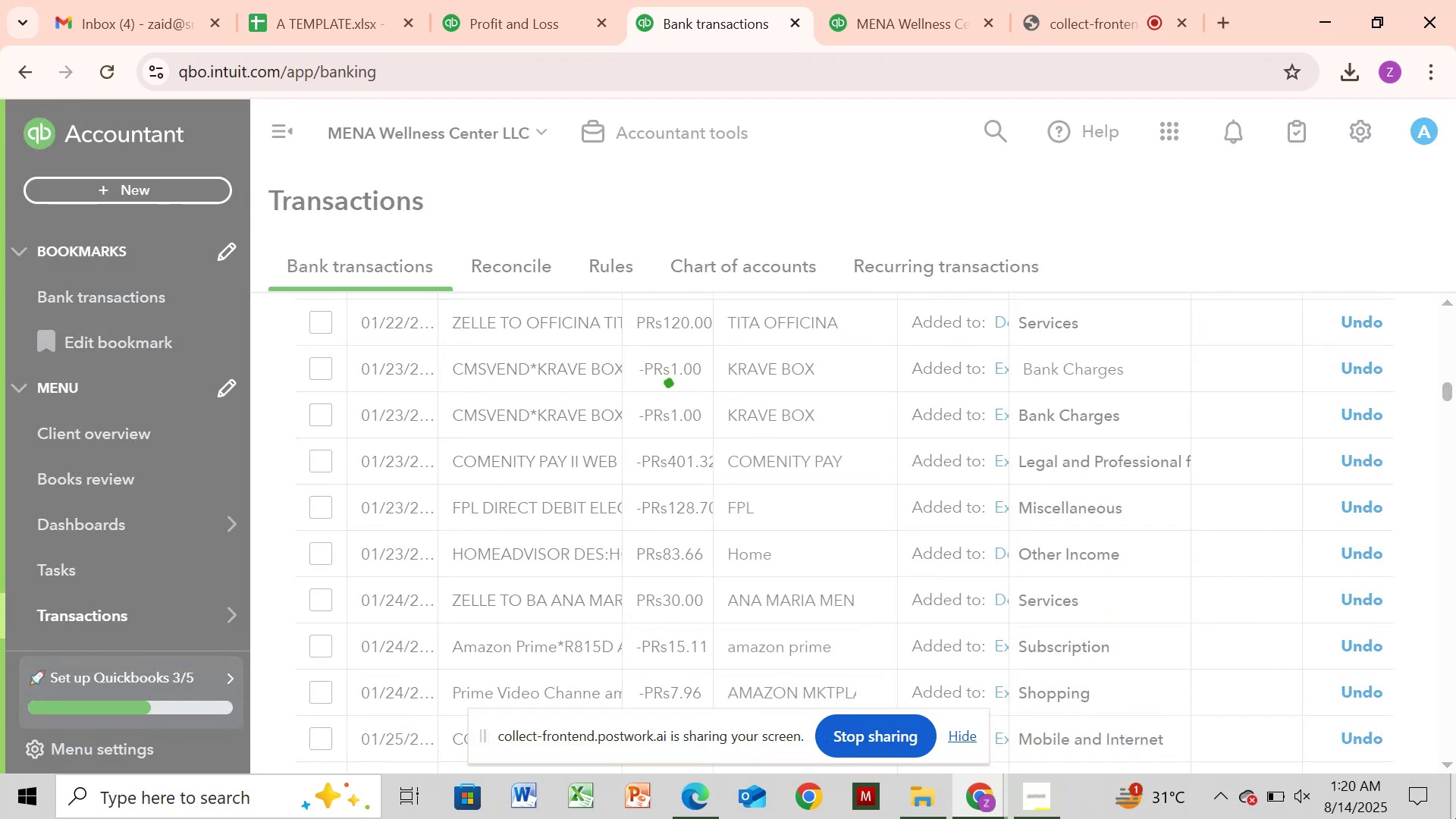 
wait(10.99)
 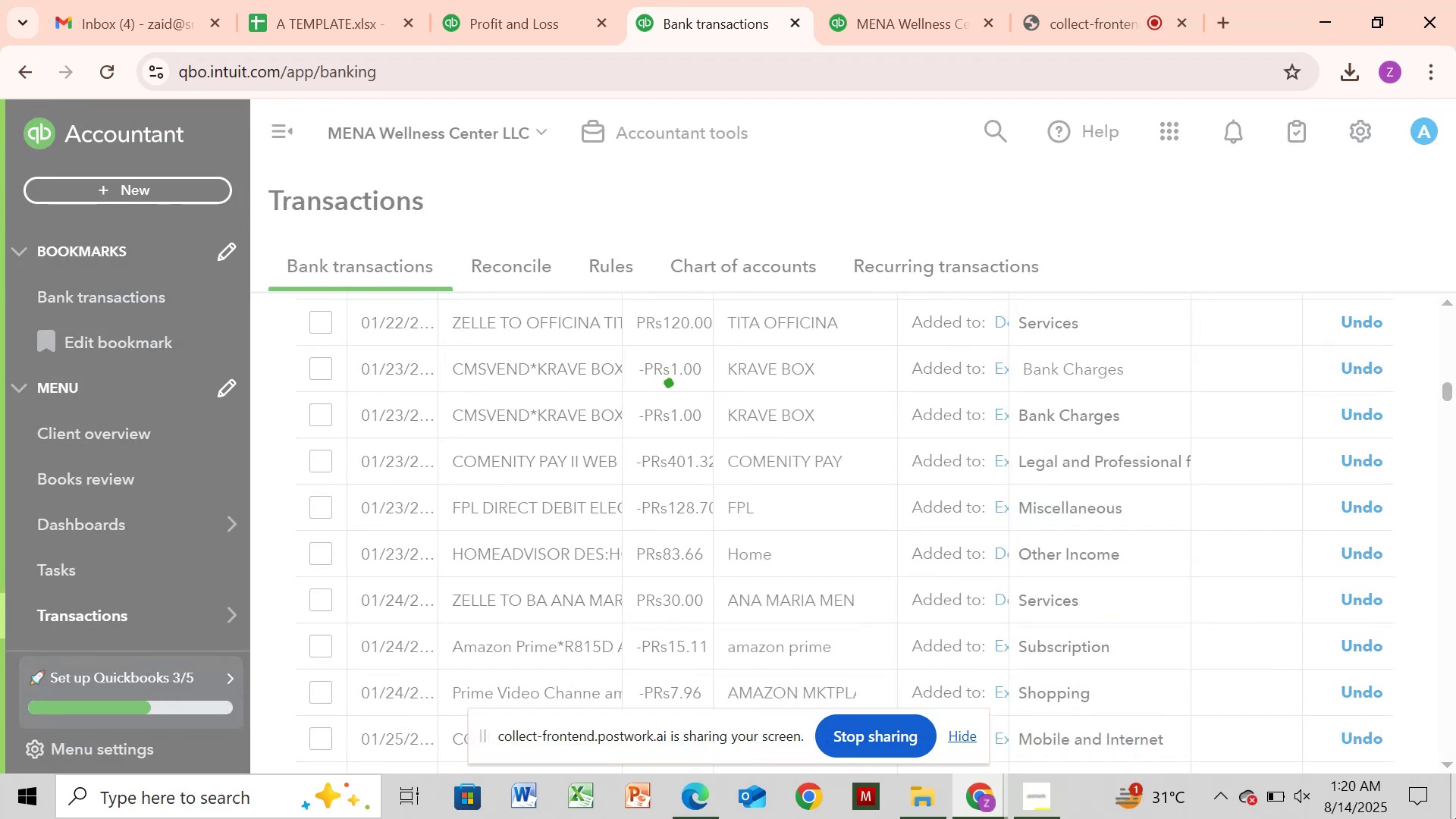 
mouse_move([1392, 814])
 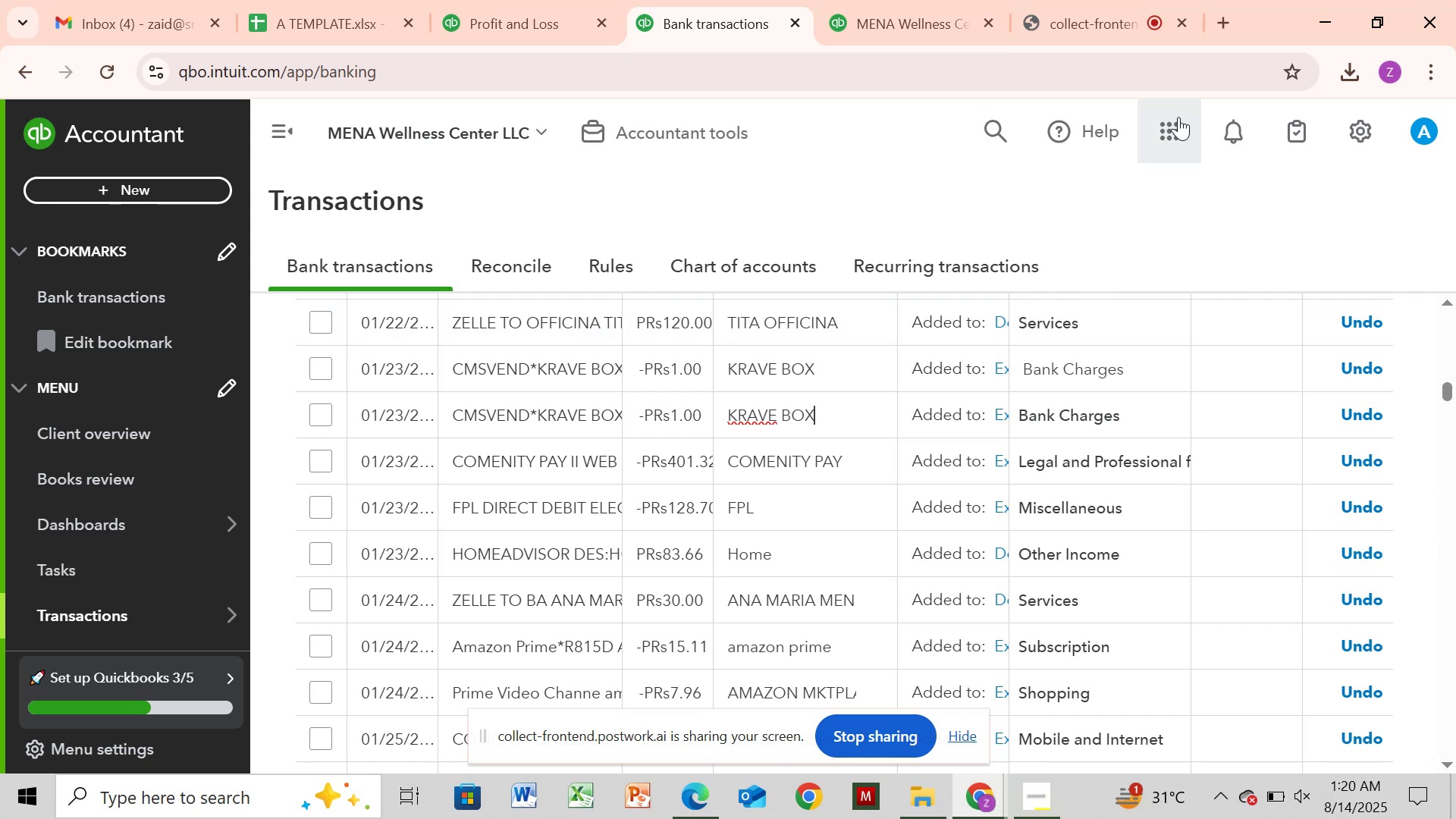 
wait(5.92)
 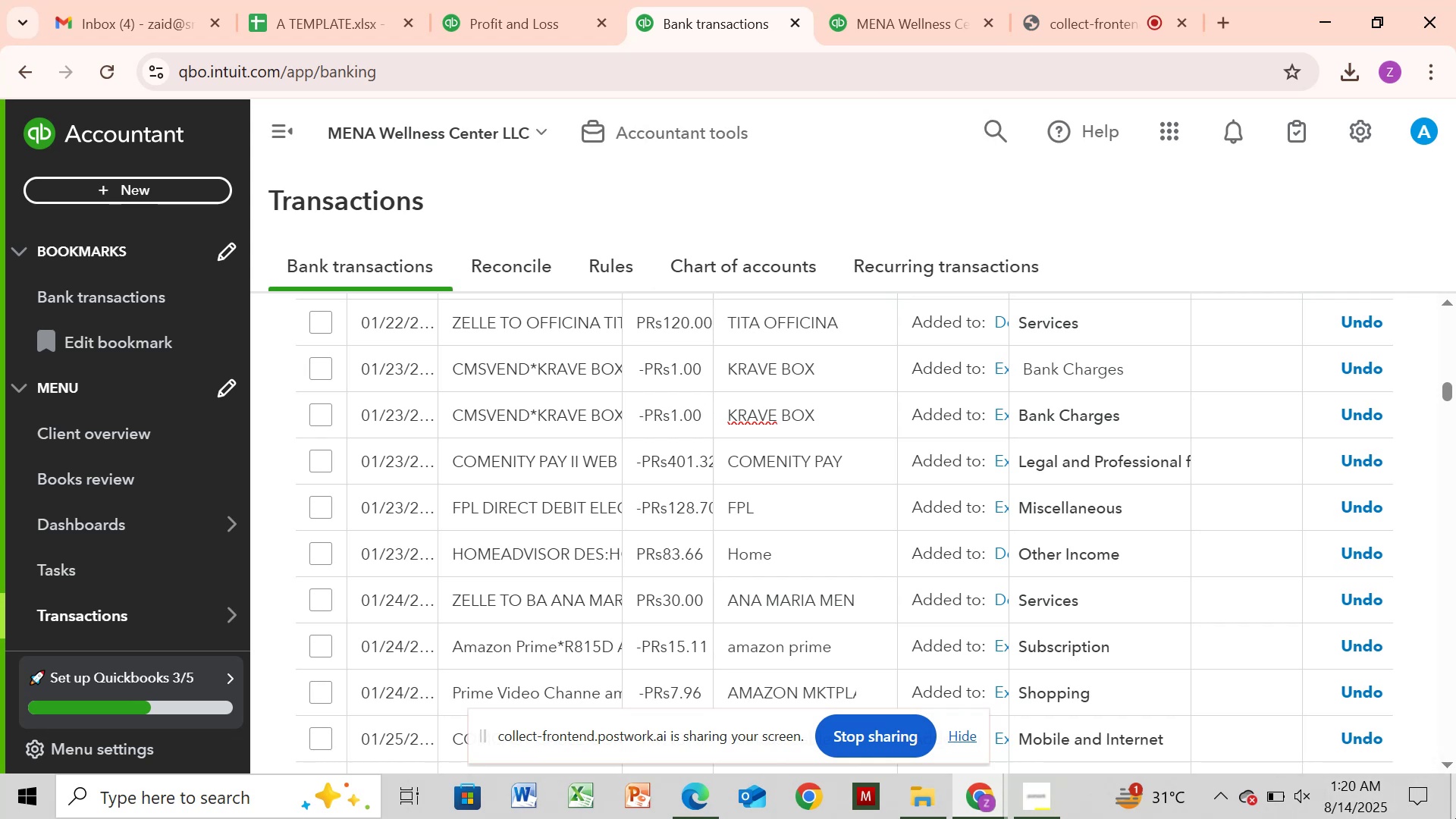 
left_click([1105, 19])
 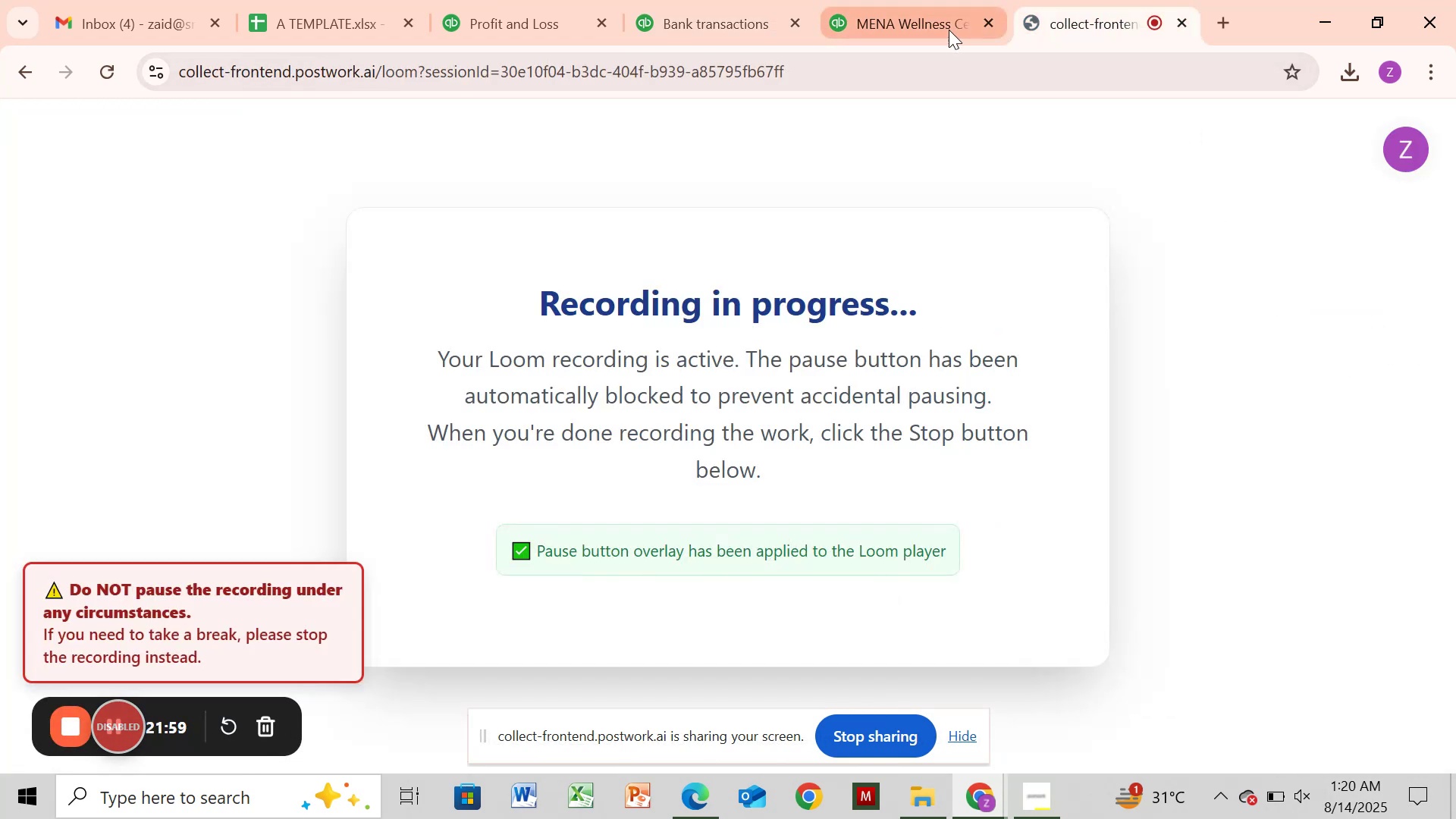 
left_click([945, 30])
 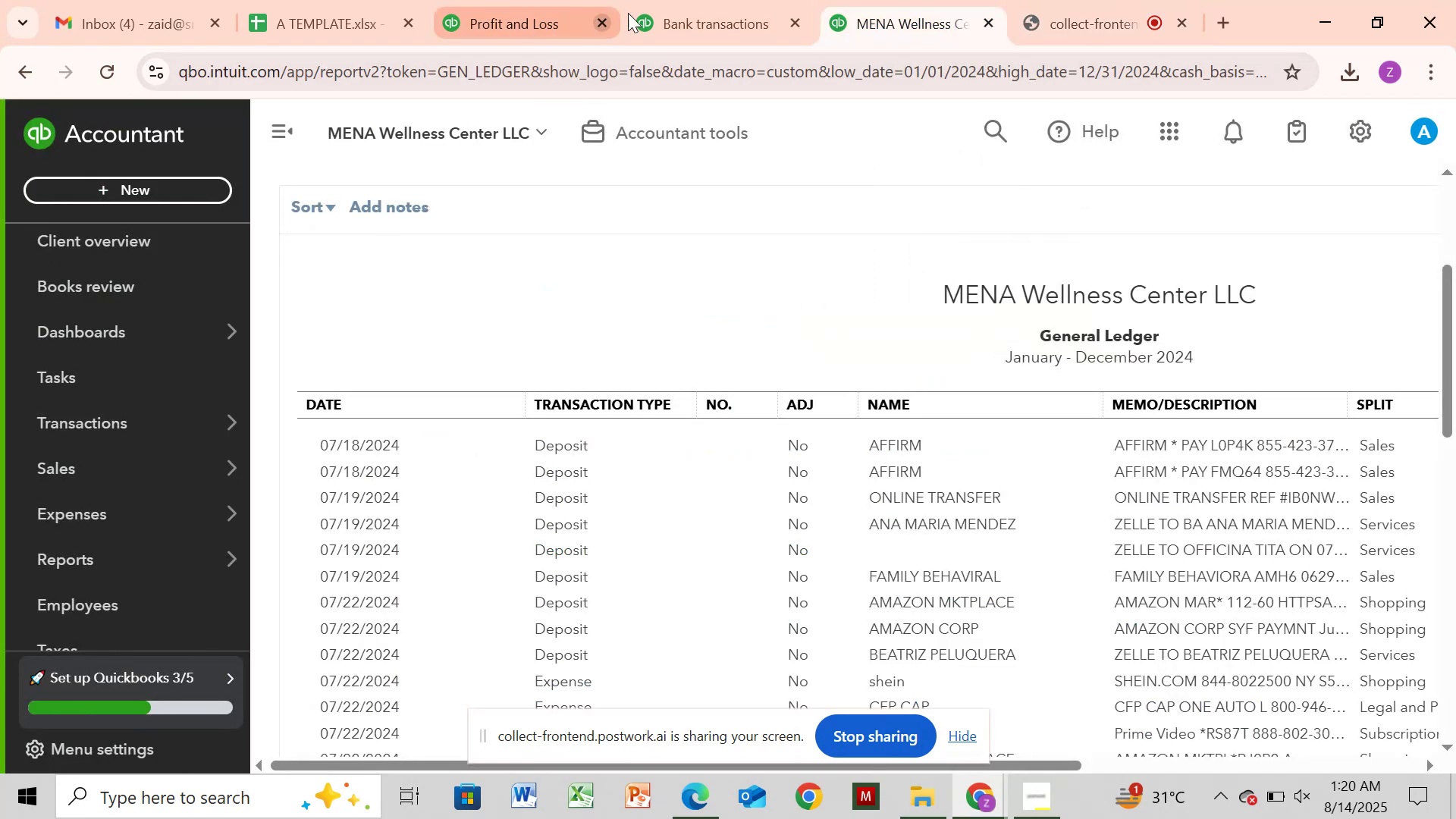 
left_click([722, 6])
 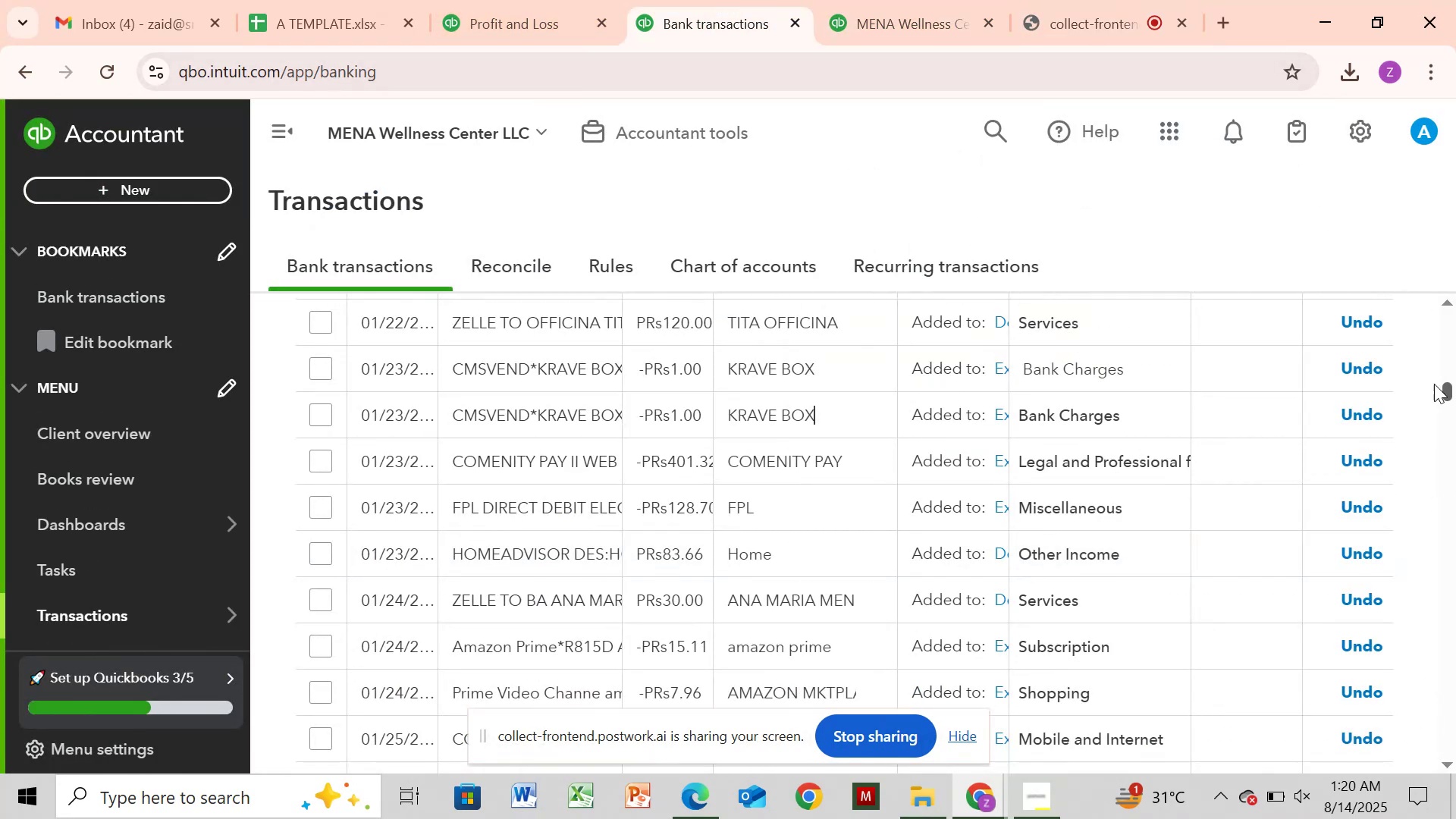 
left_click_drag(start_coordinate=[1454, 390], to_coordinate=[1454, 409])
 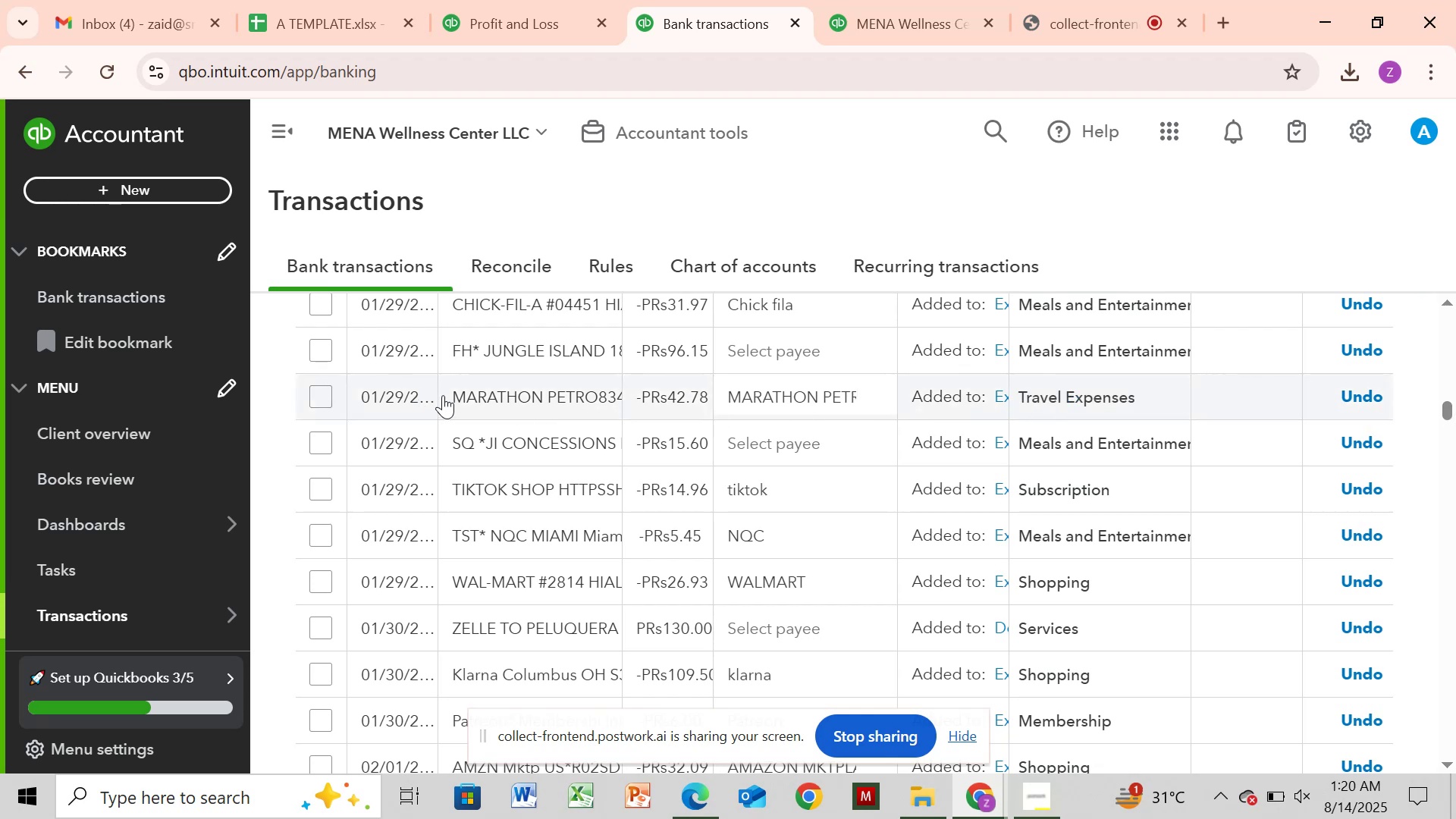 
left_click([576, 354])
 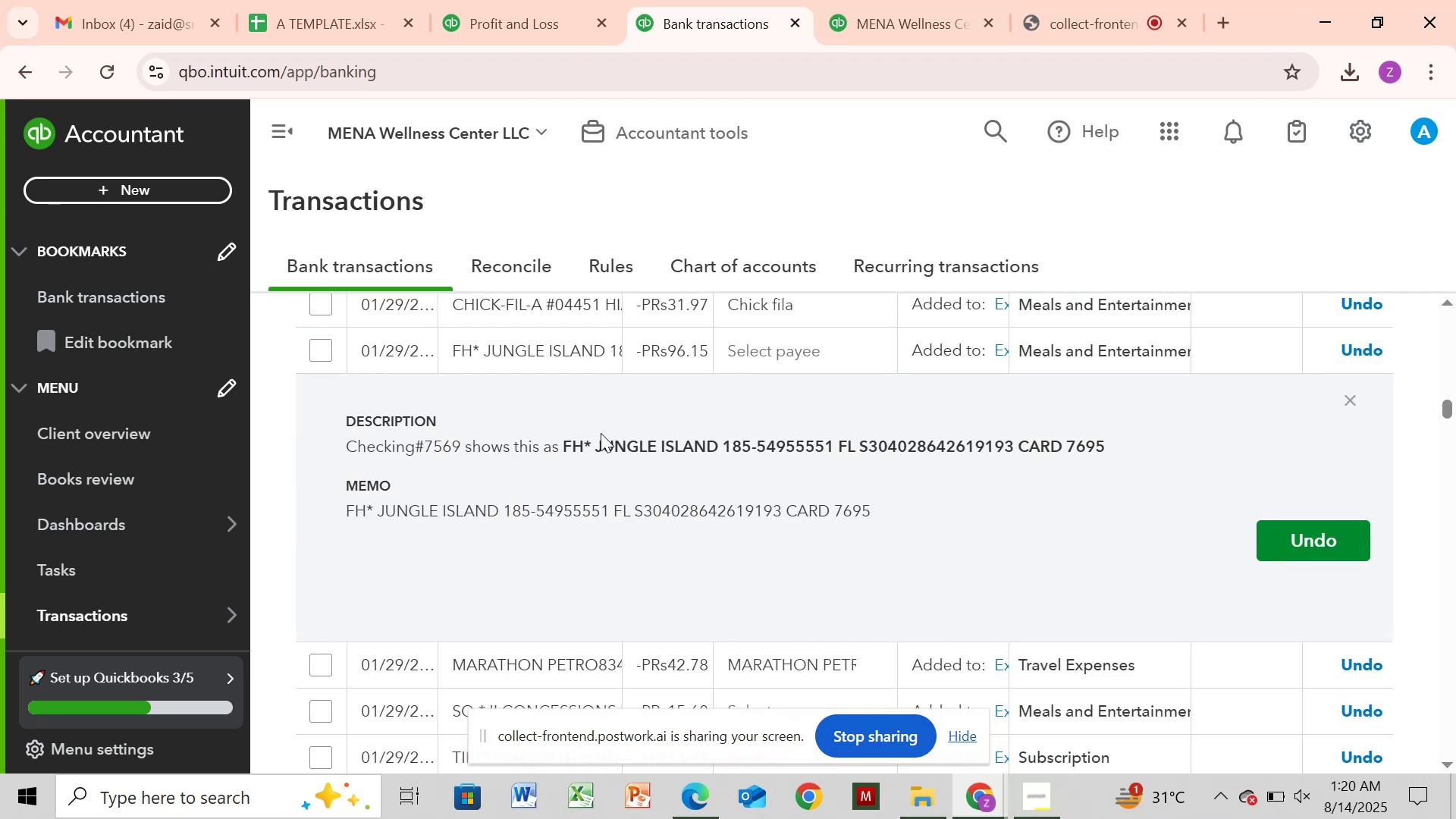 
left_click_drag(start_coordinate=[598, 441], to_coordinate=[716, 436])
 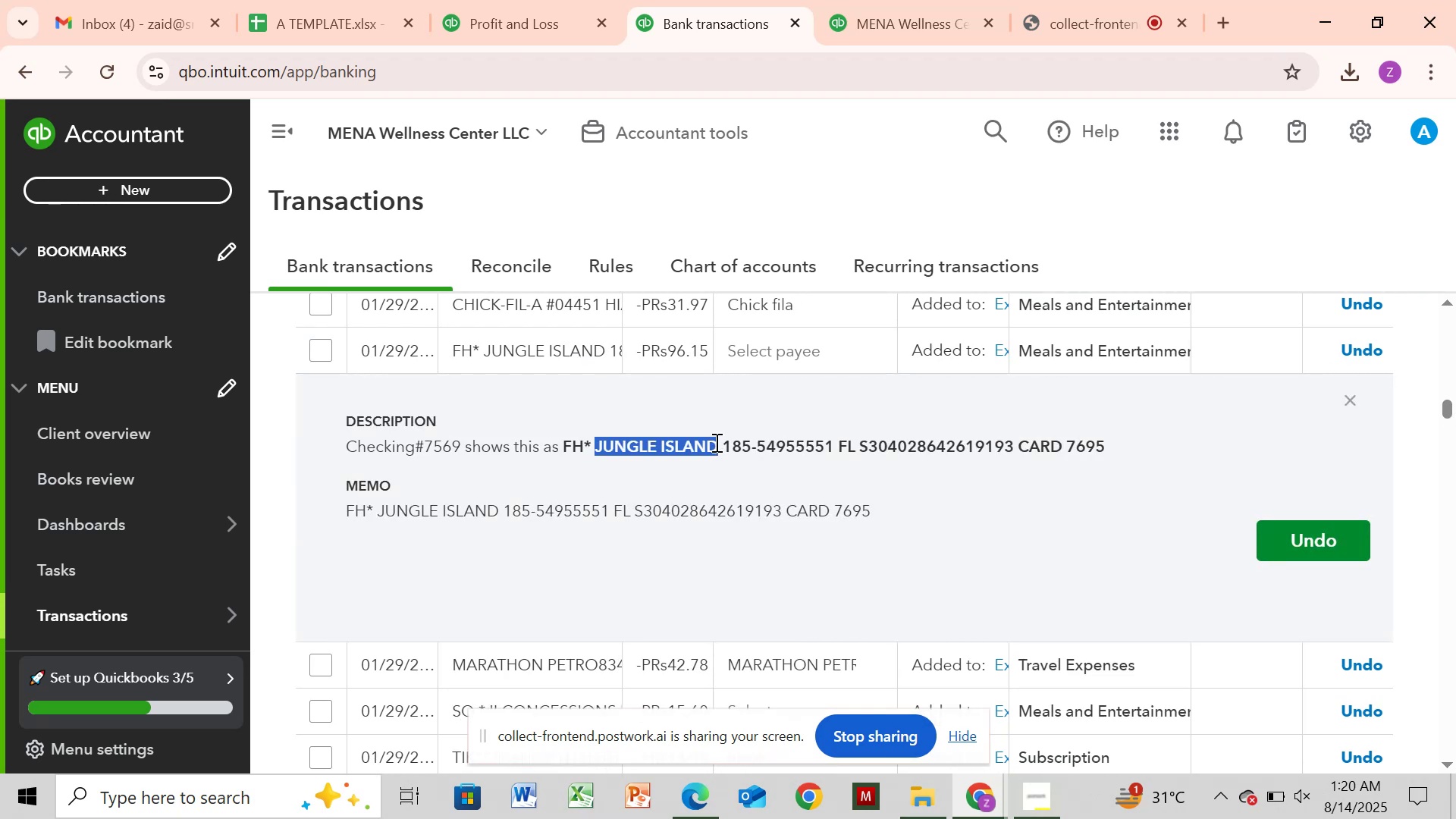 
key(Control+C)
 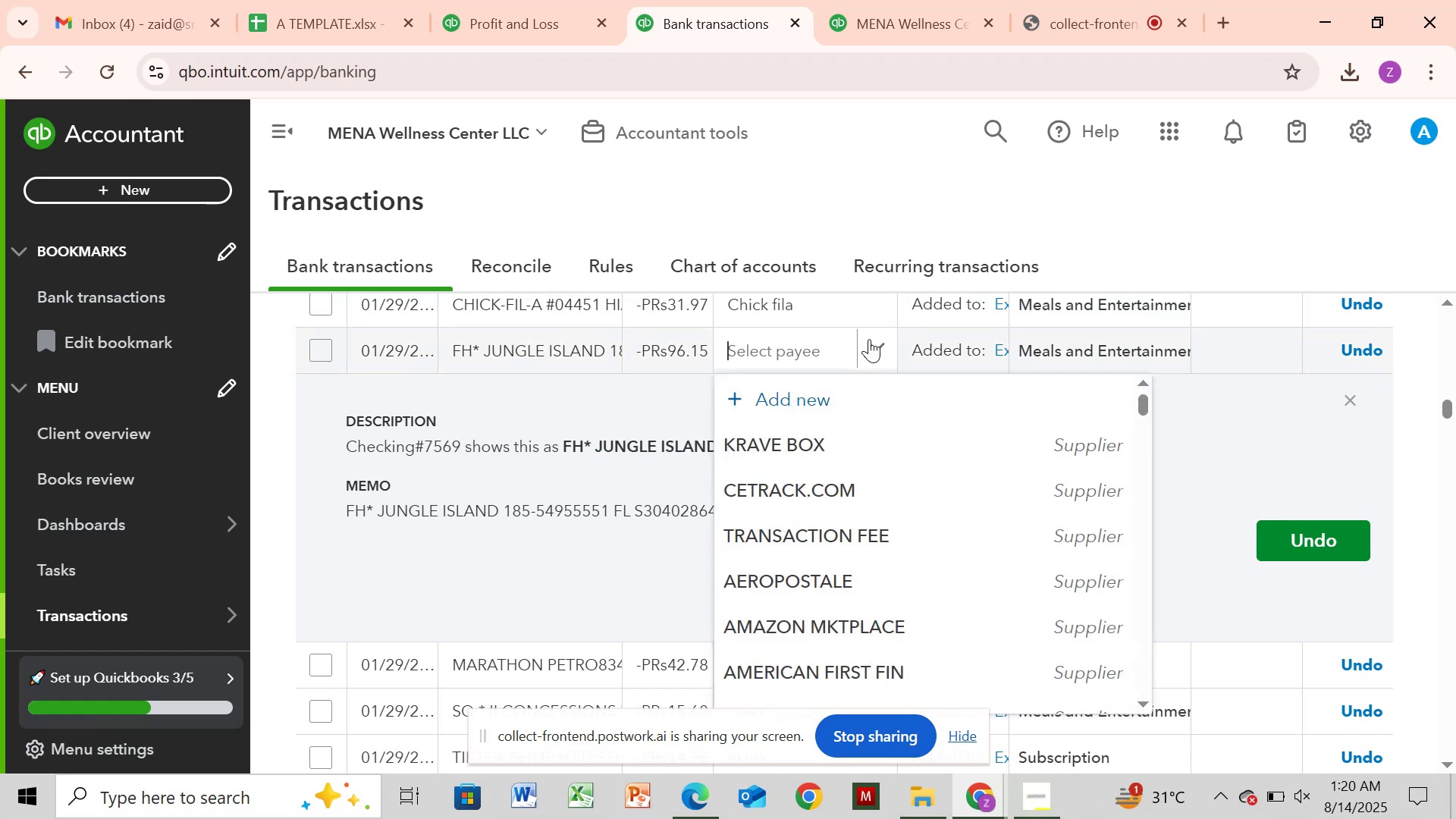 
left_click([855, 395])
 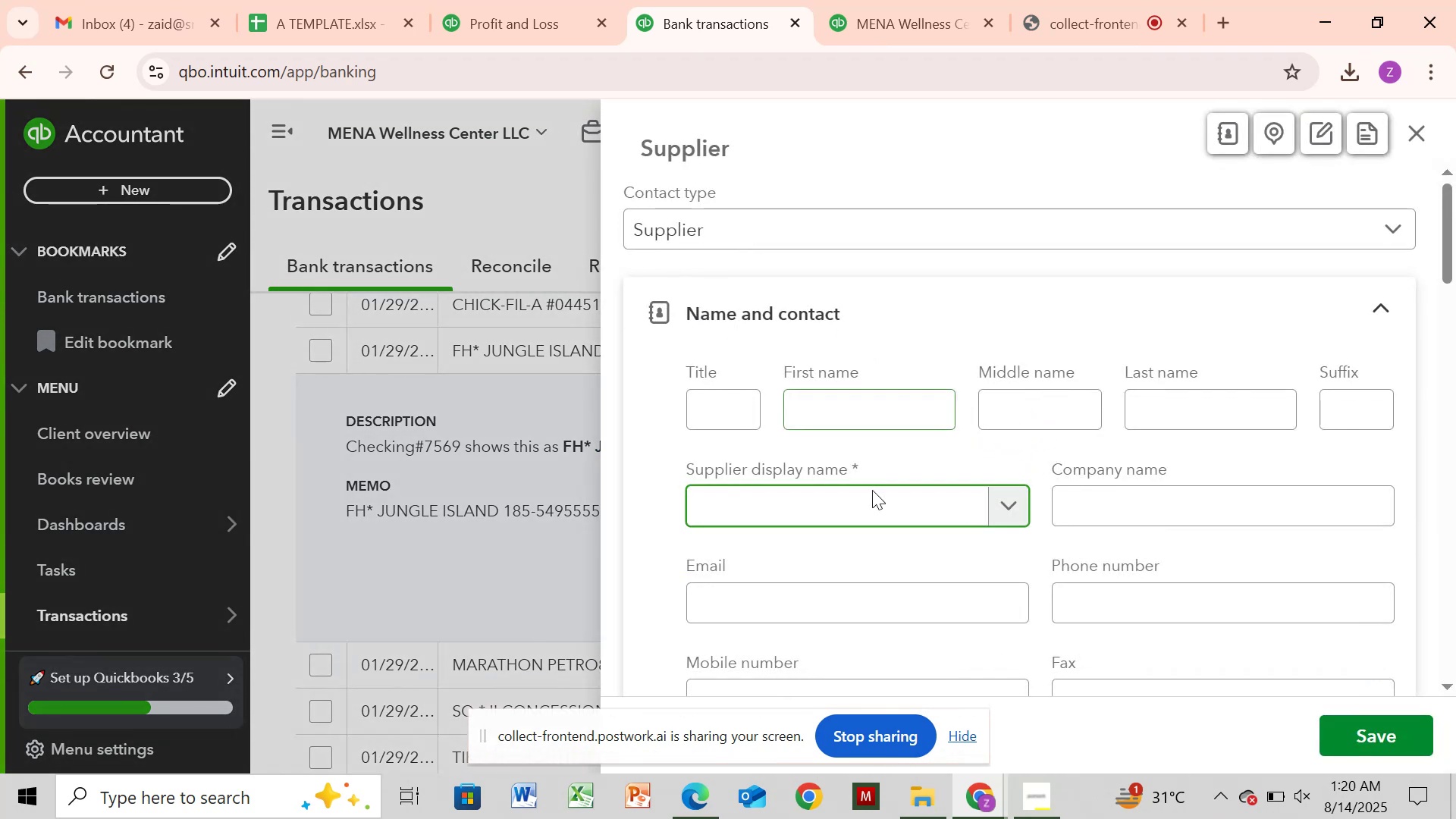 
key(Control+V)
 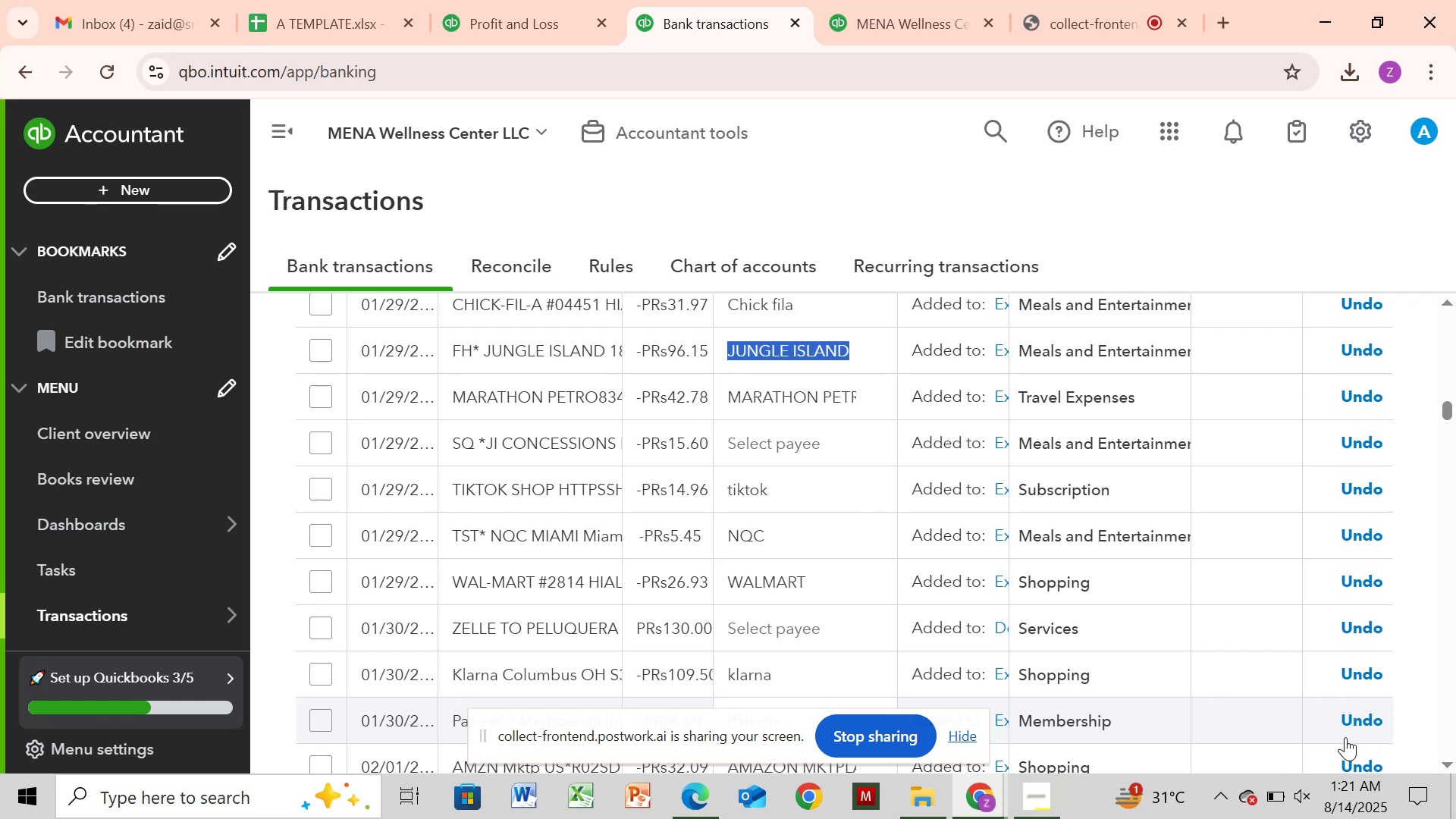 
wait(63.03)
 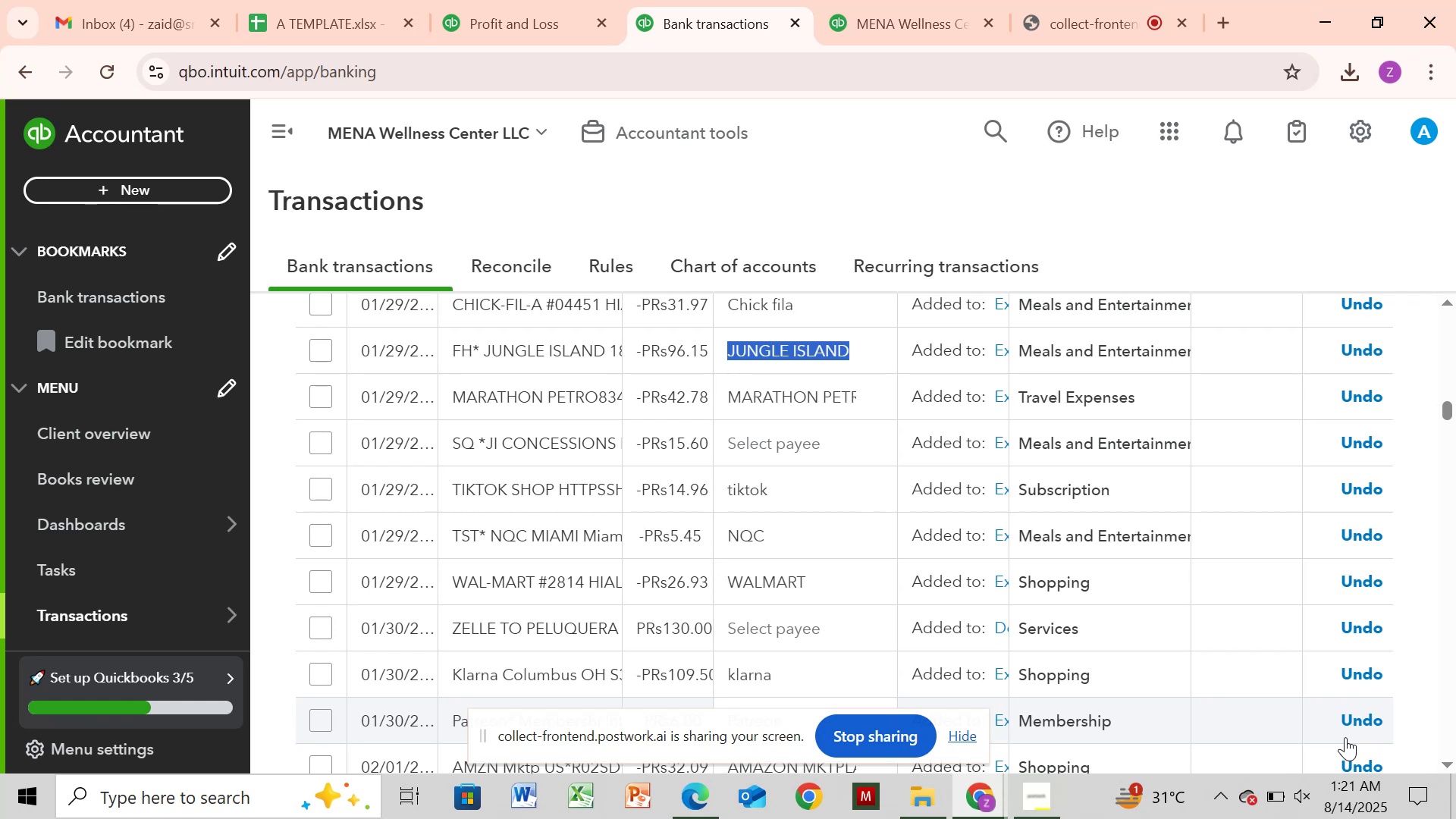 
left_click([577, 452])
 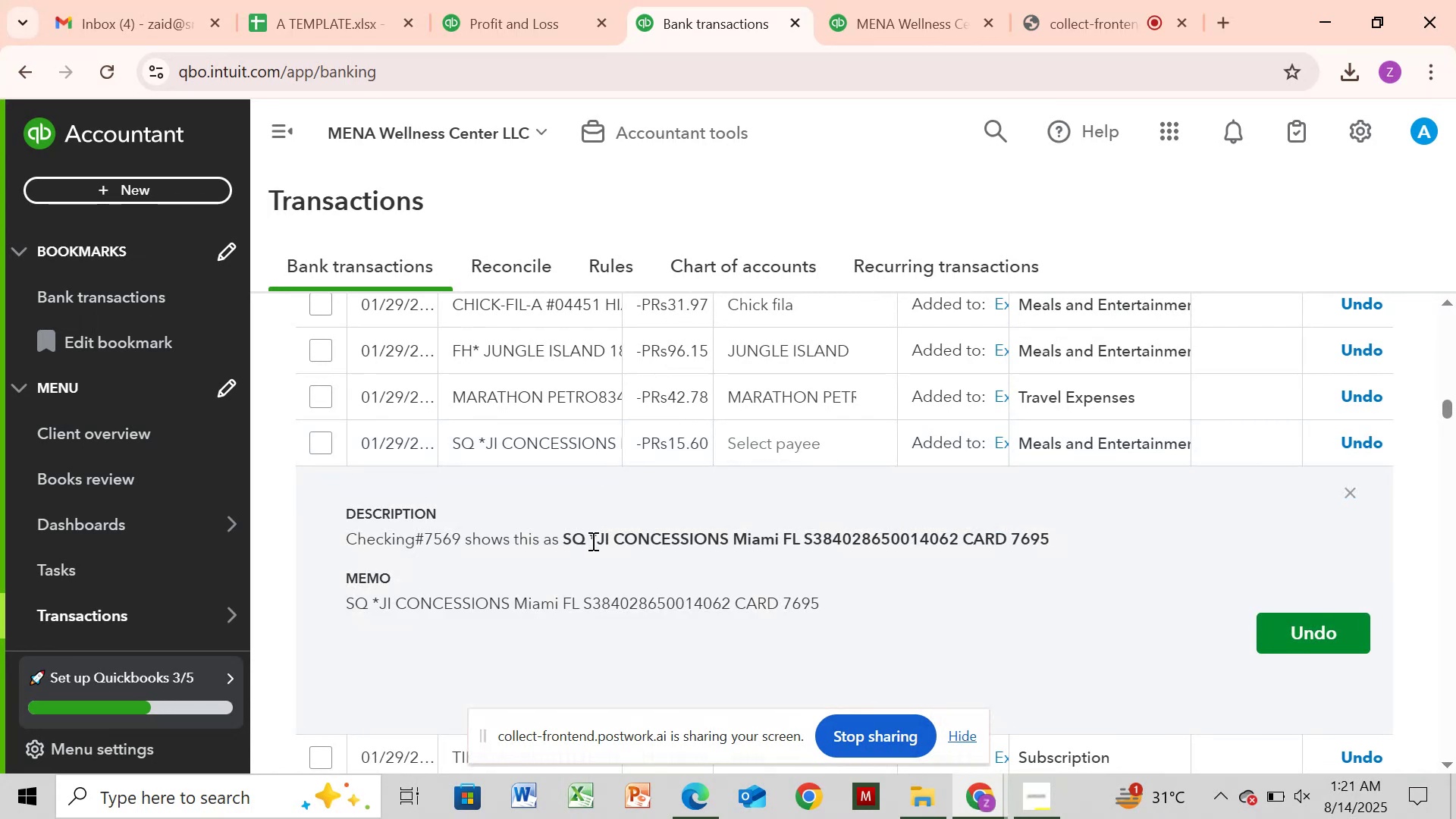 
left_click_drag(start_coordinate=[598, 535], to_coordinate=[733, 540])
 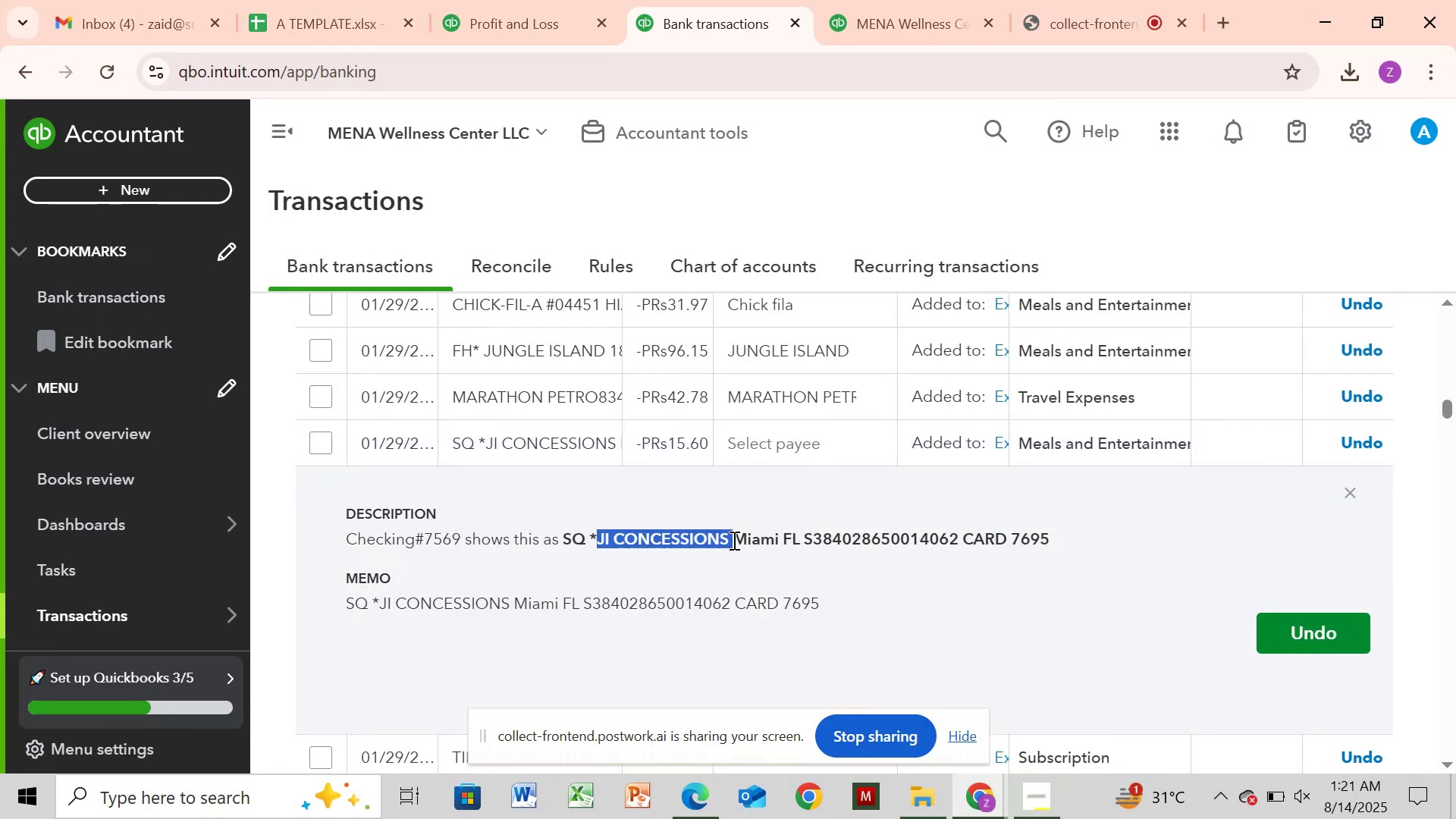 
key(Control+C)
 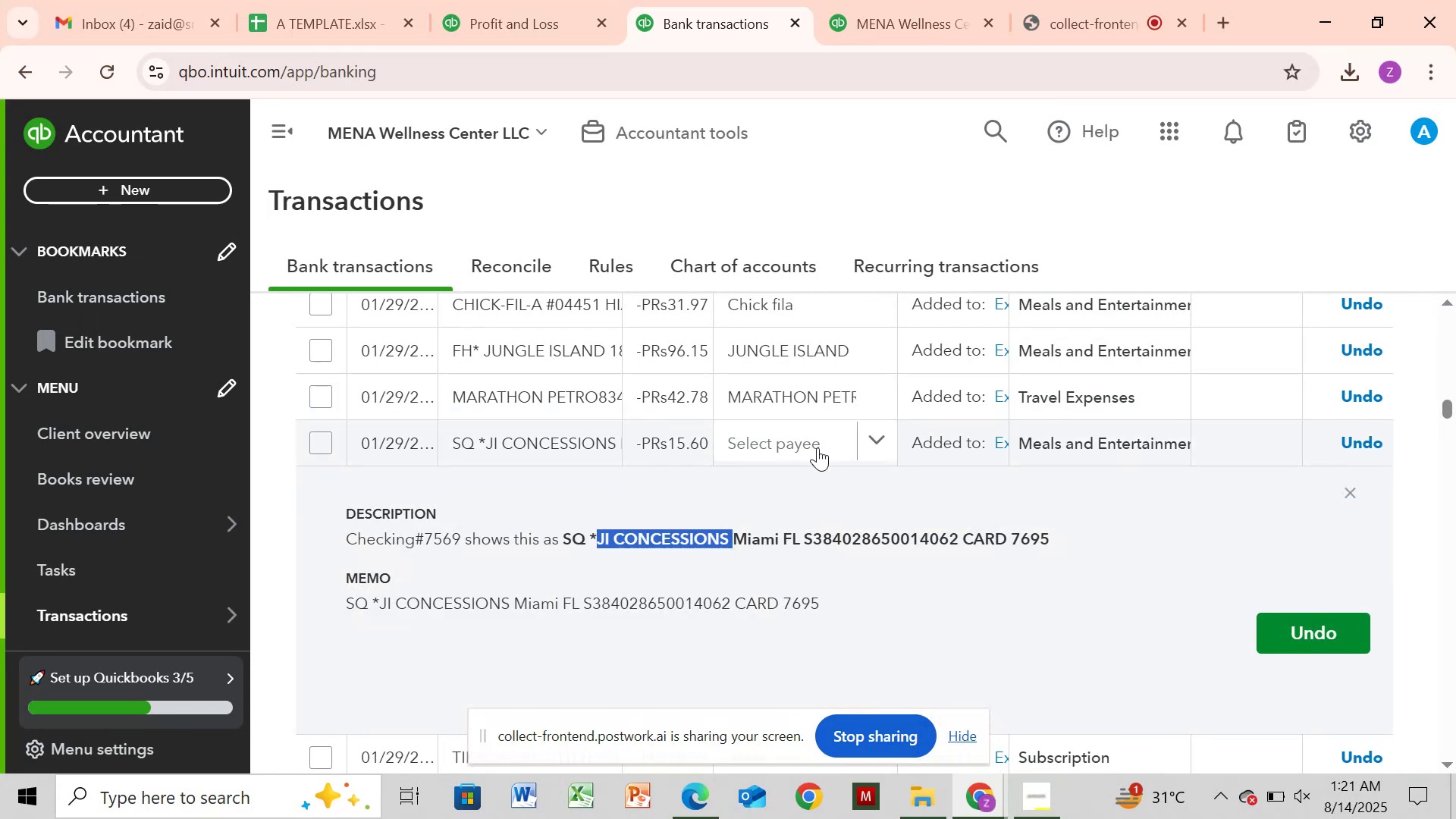 
left_click([896, 444])
 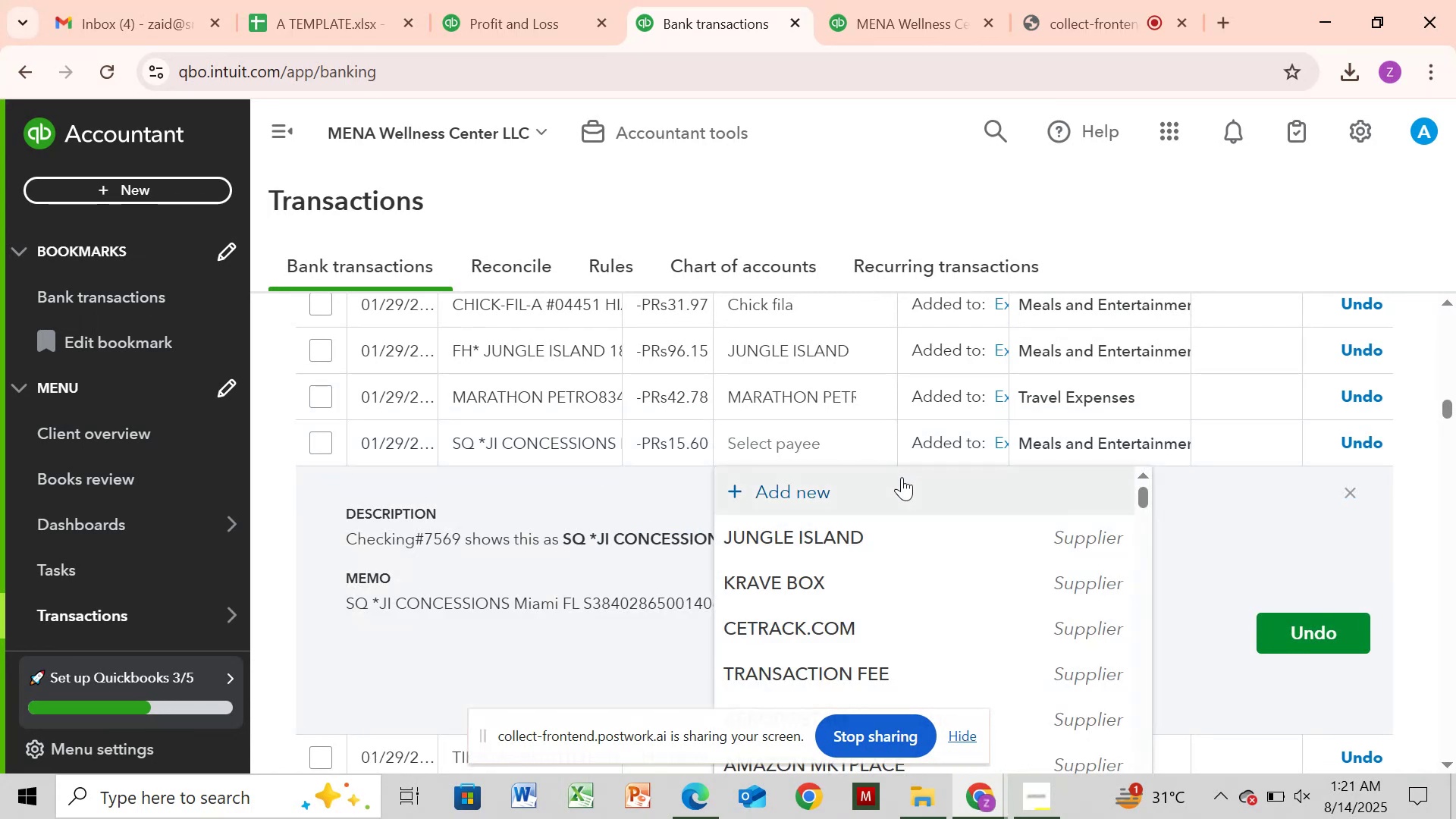 
left_click([902, 477])
 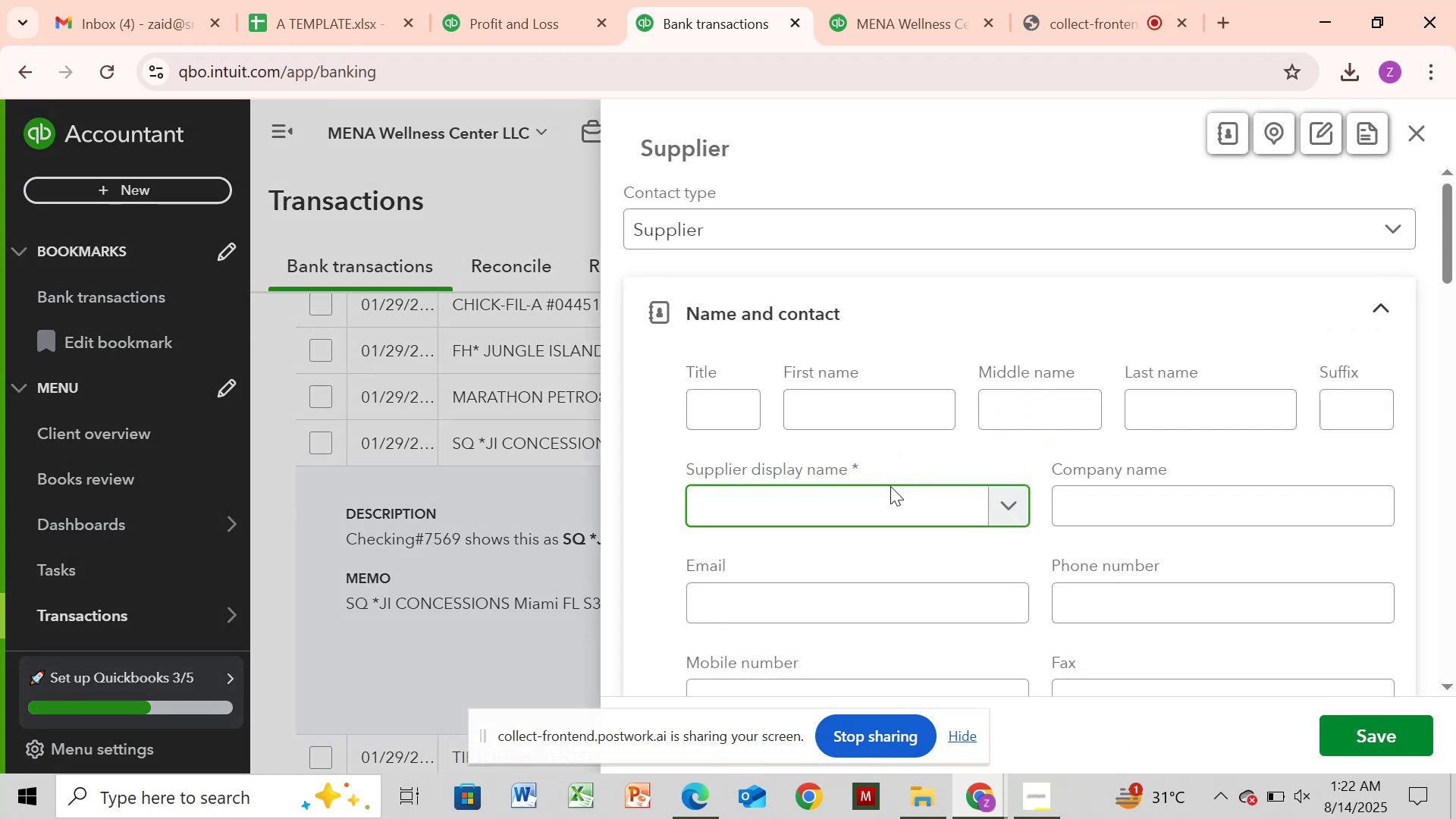 
key(Control+V)
 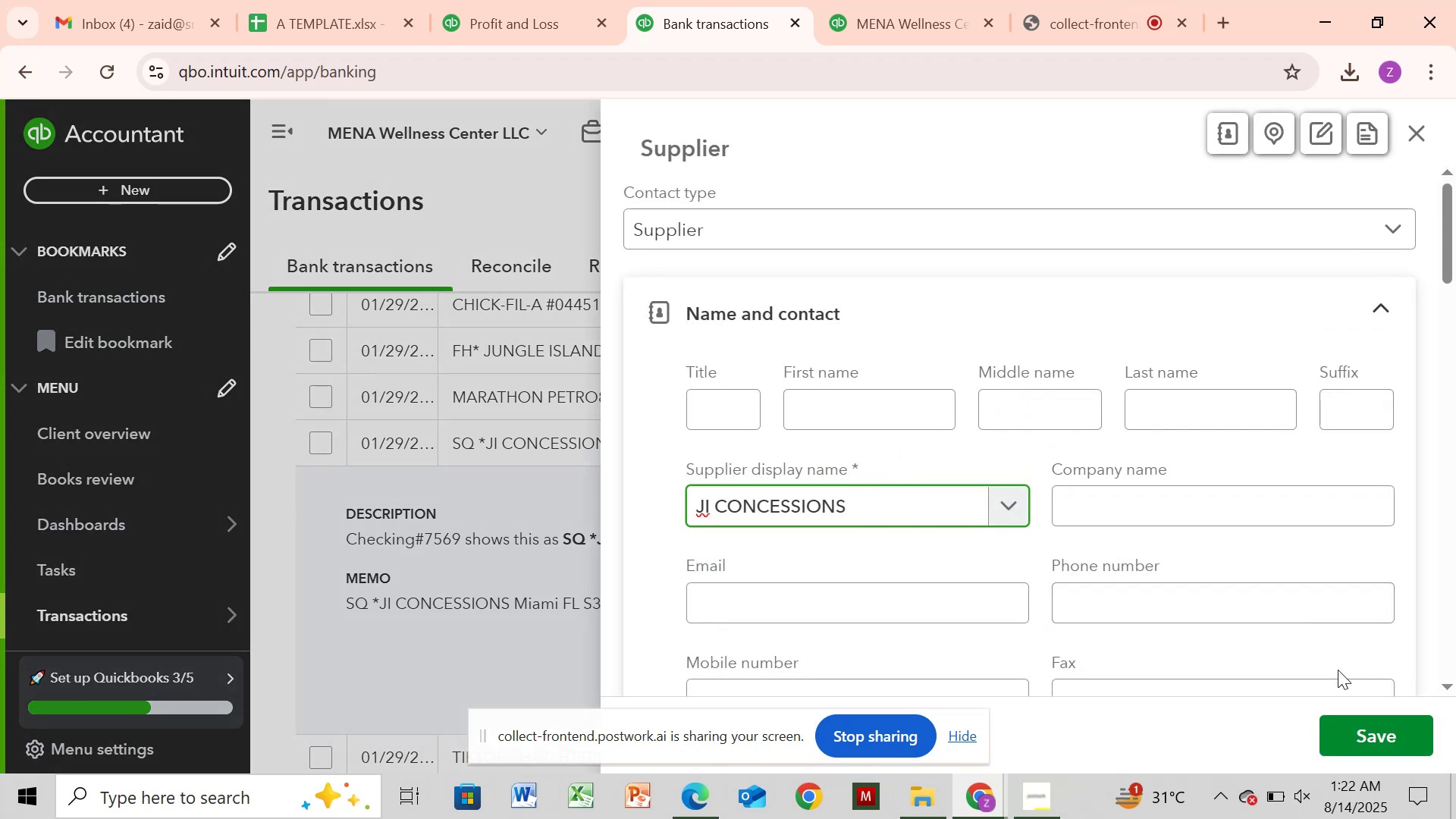 
left_click([1363, 717])
 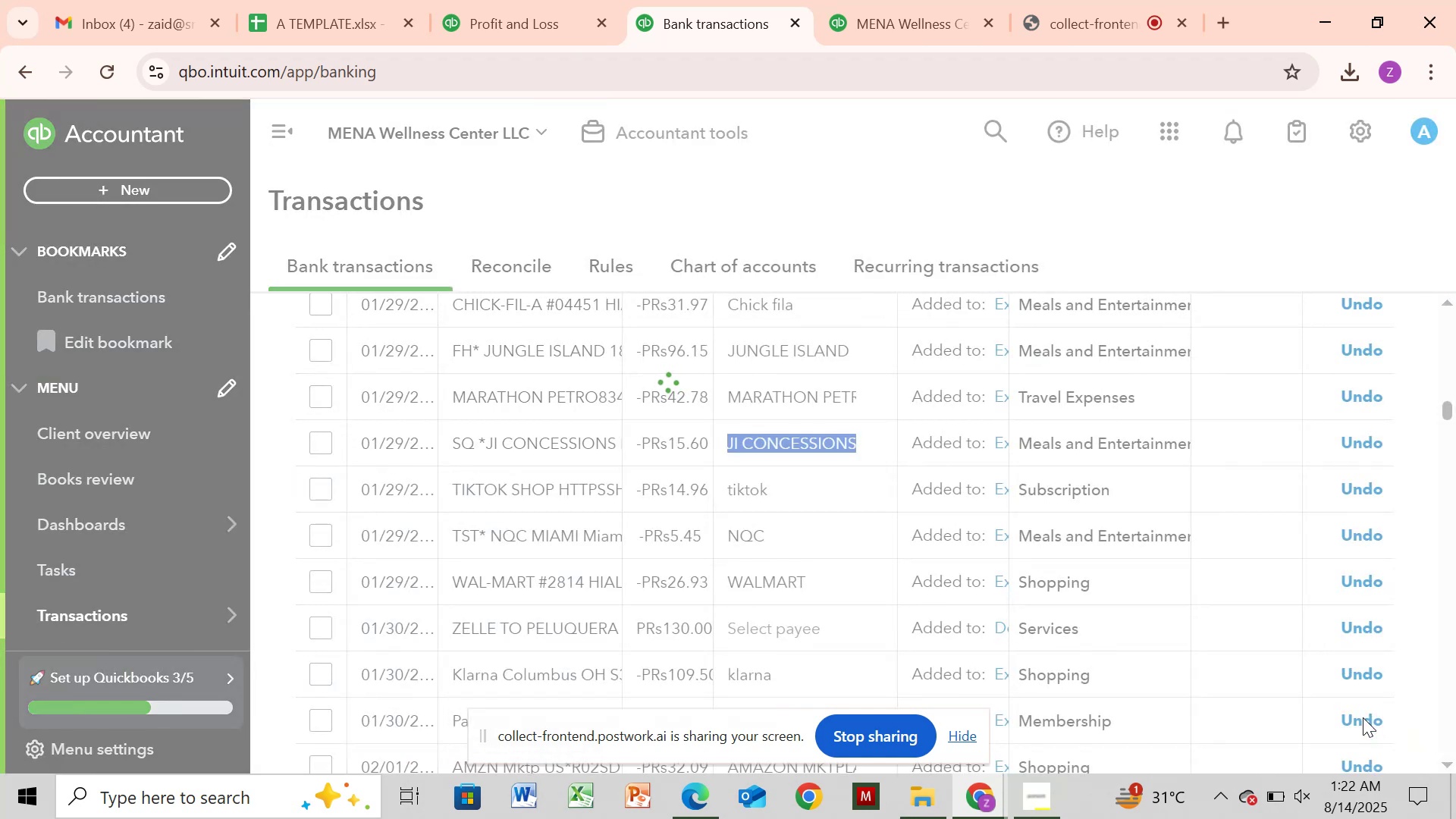 
wait(11.26)
 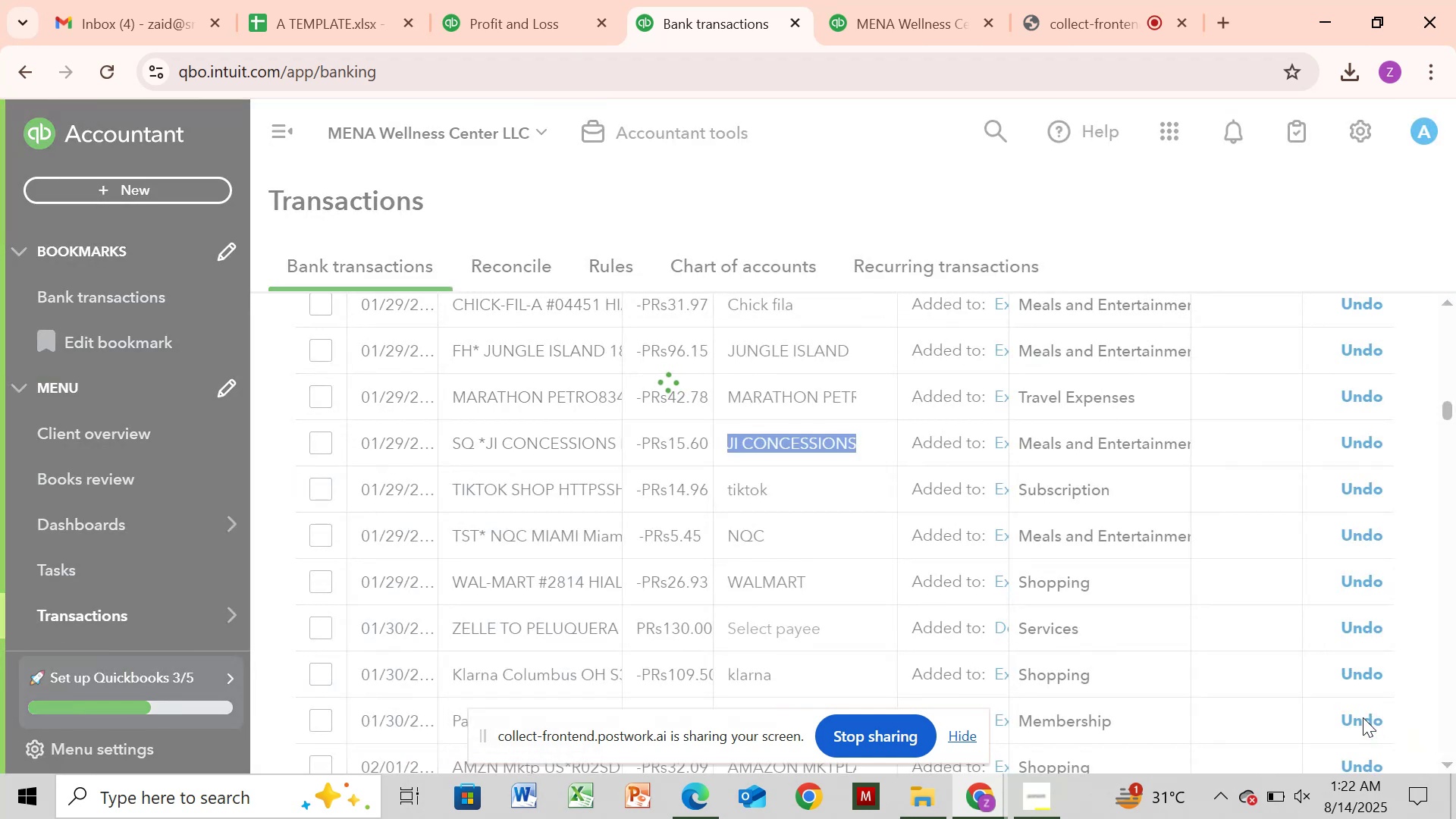 
left_click([762, 631])
 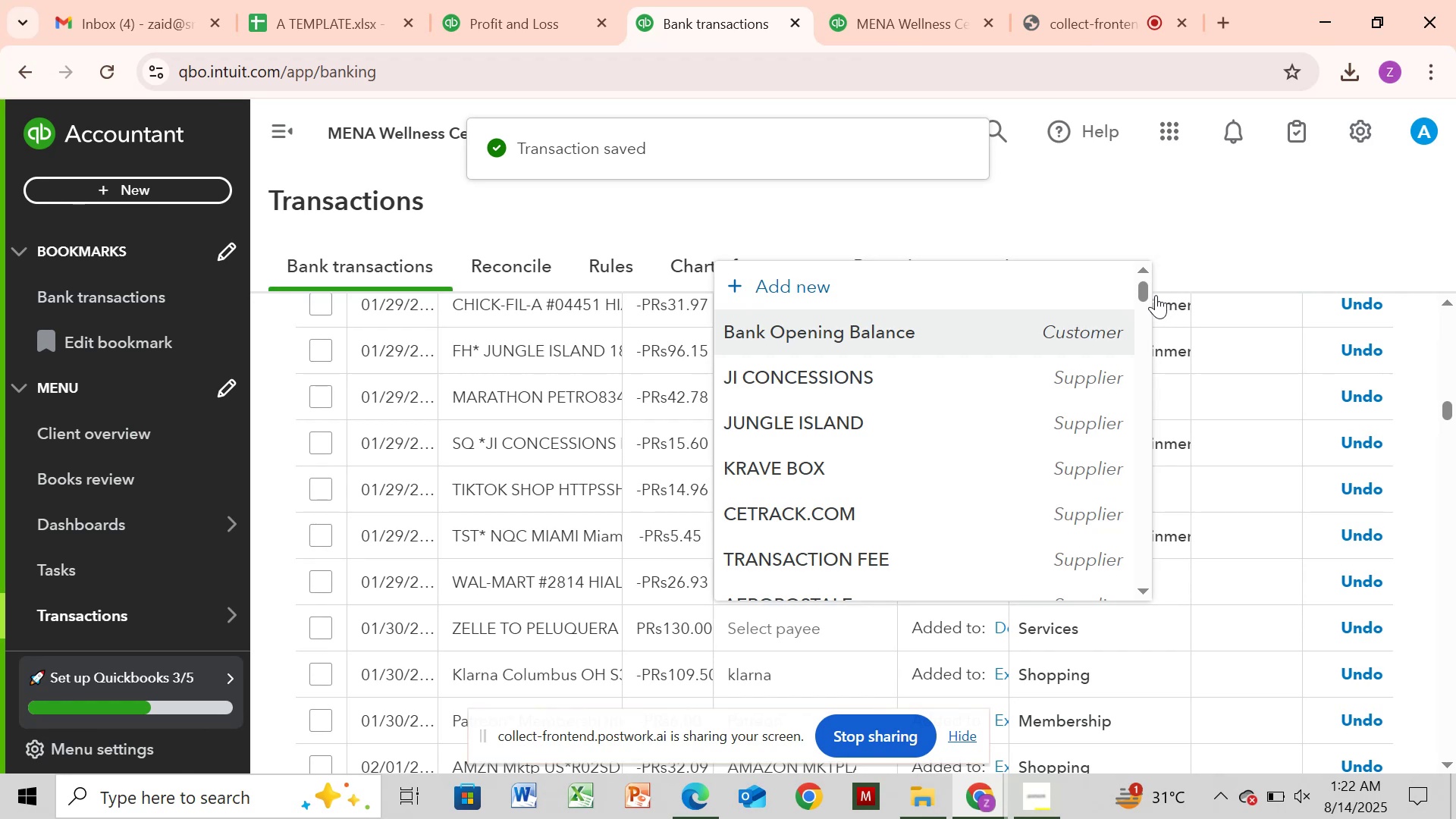 
left_click_drag(start_coordinate=[1147, 298], to_coordinate=[1153, 284])
 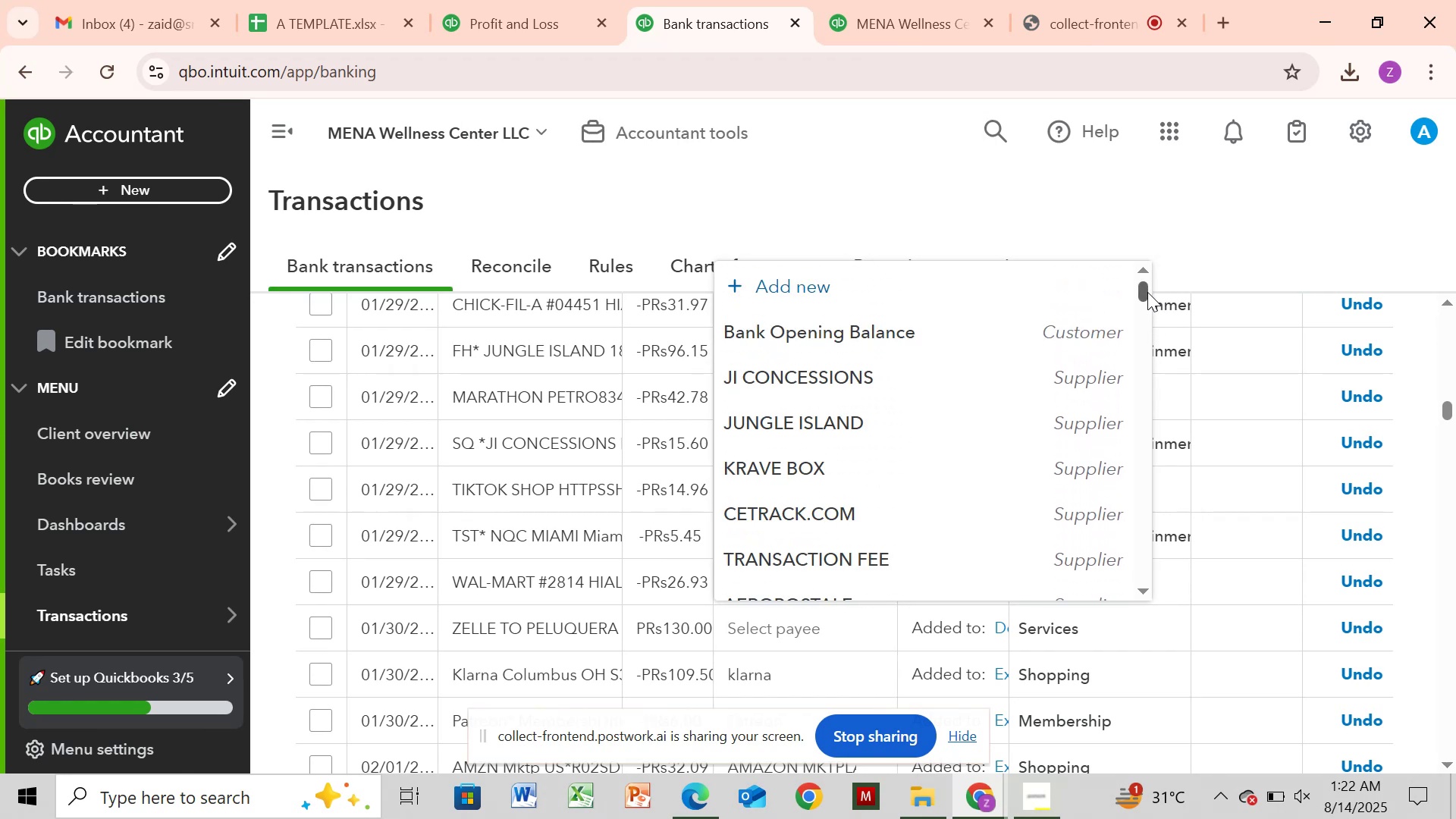 
left_click_drag(start_coordinate=[1147, 292], to_coordinate=[1162, 458])
 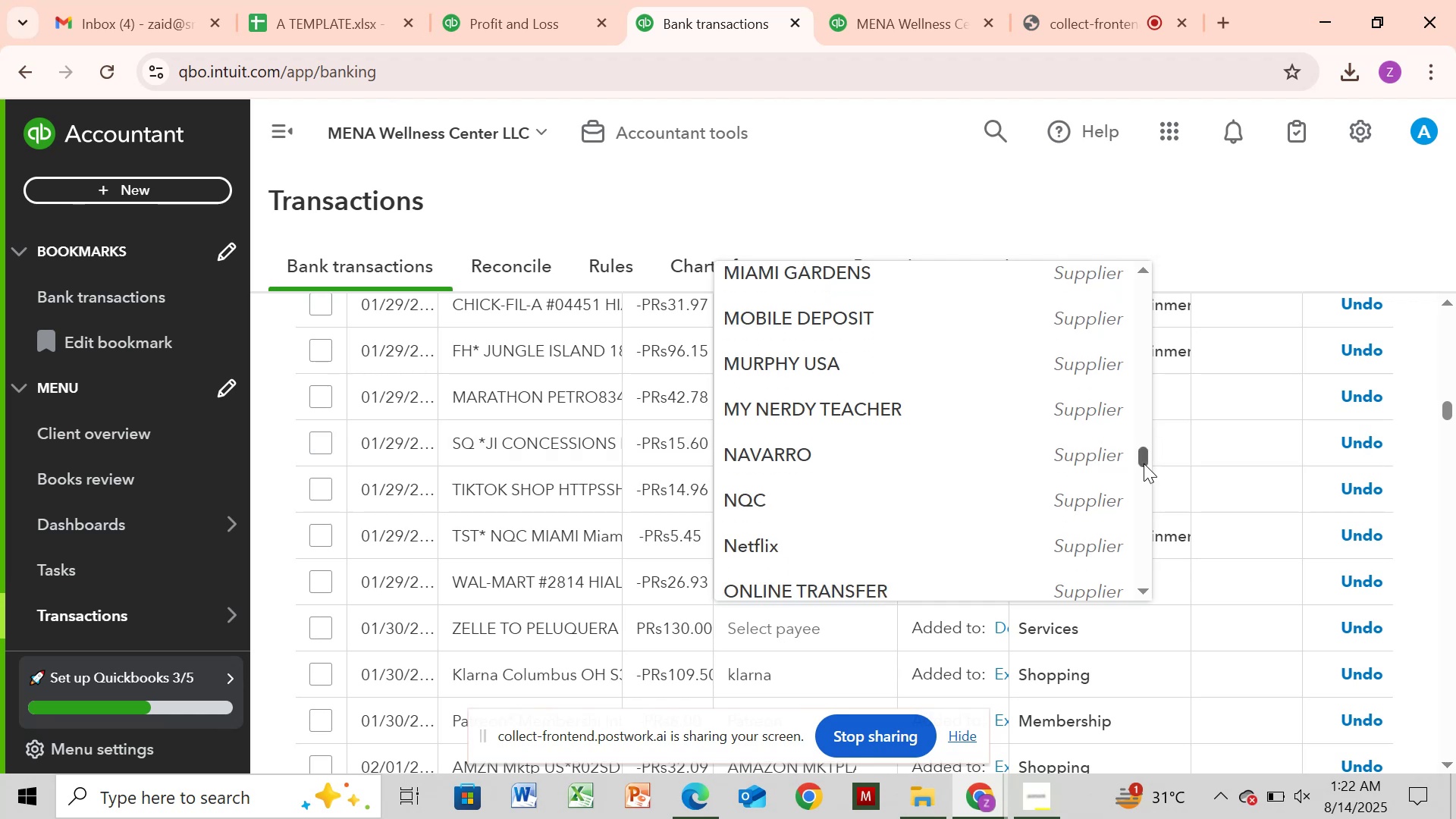 
left_click_drag(start_coordinate=[1141, 465], to_coordinate=[1141, 532])
 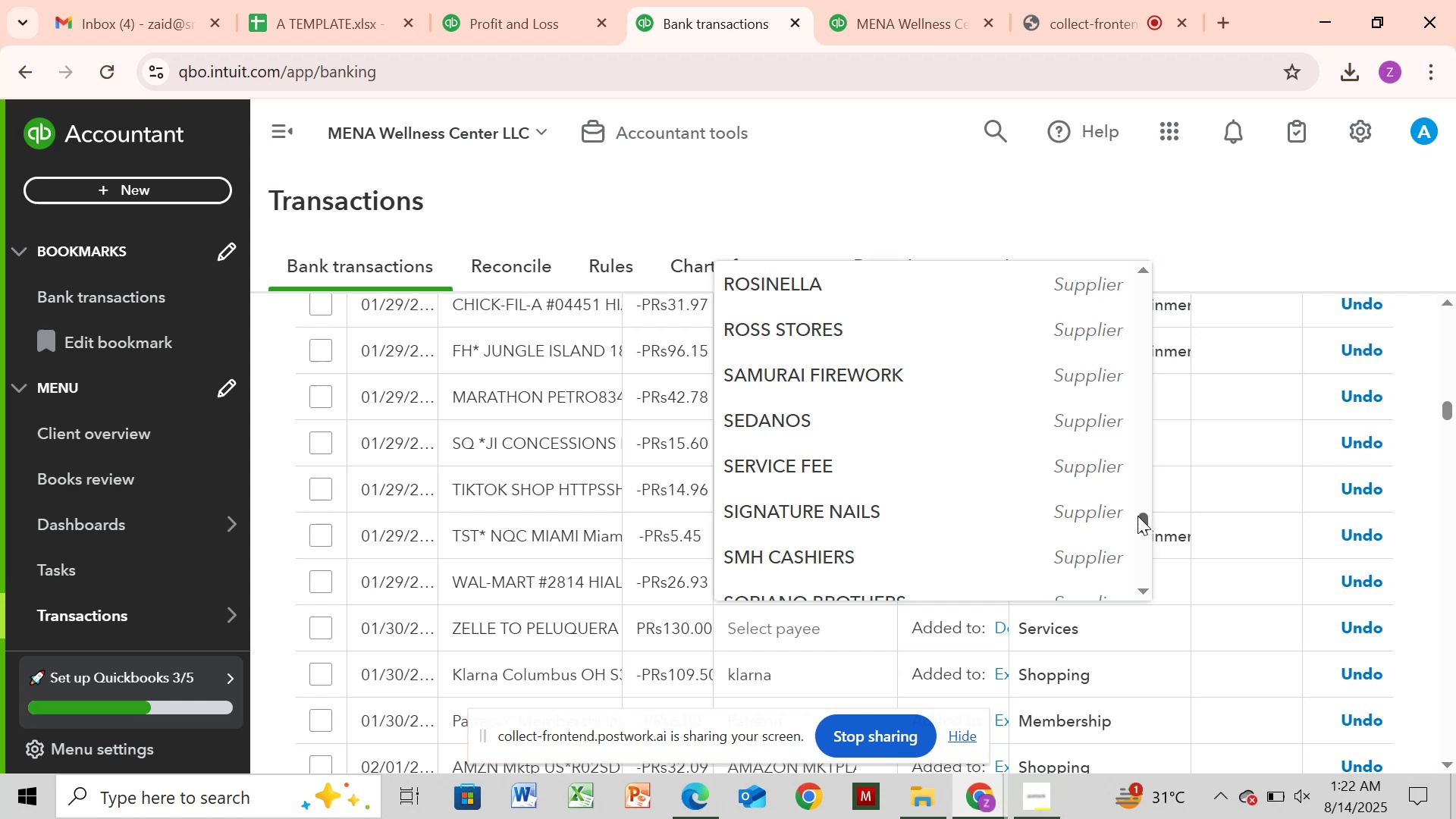 
left_click_drag(start_coordinate=[1138, 516], to_coordinate=[1137, 584])
 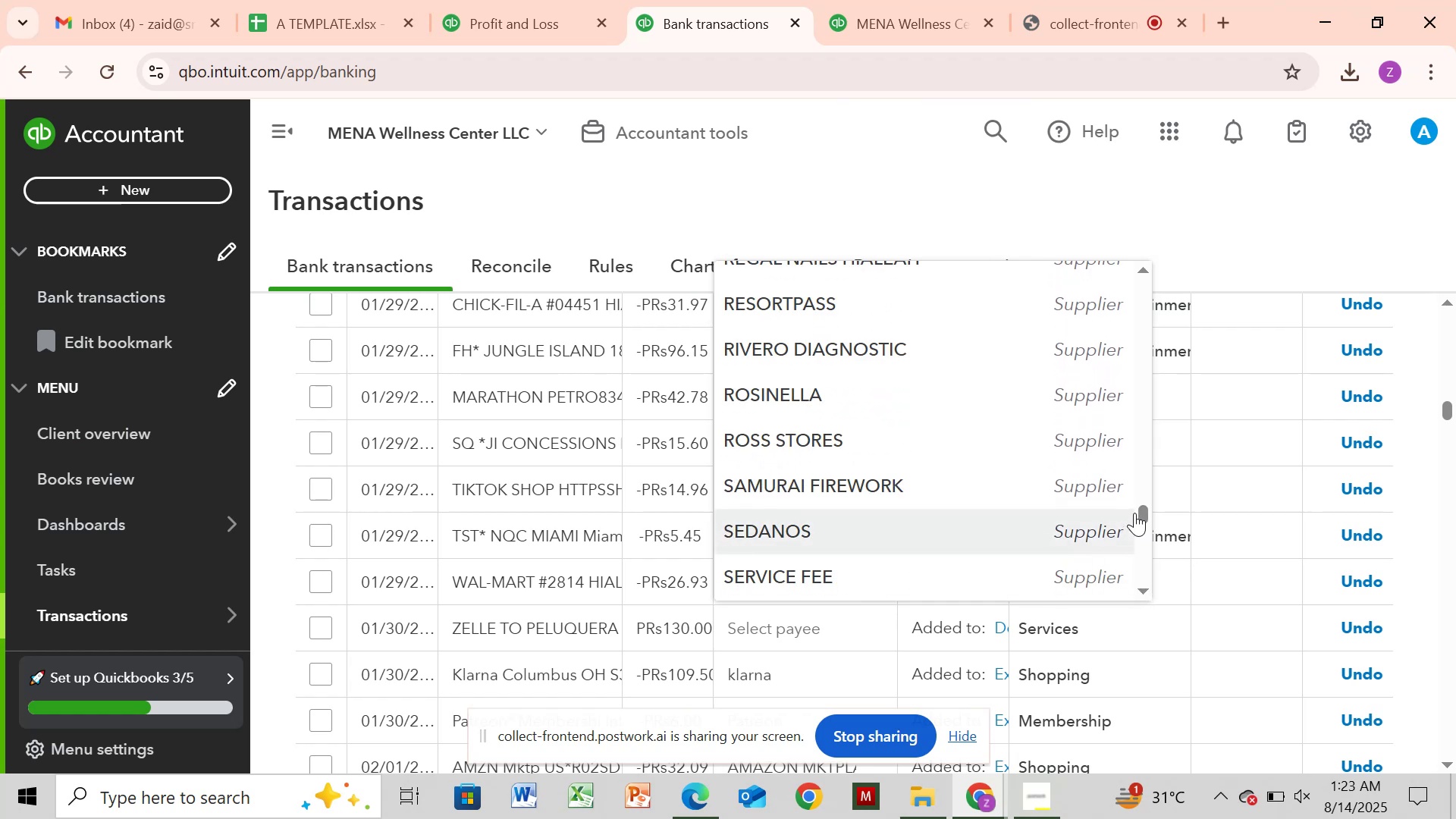 
left_click_drag(start_coordinate=[1142, 514], to_coordinate=[1150, 578])
 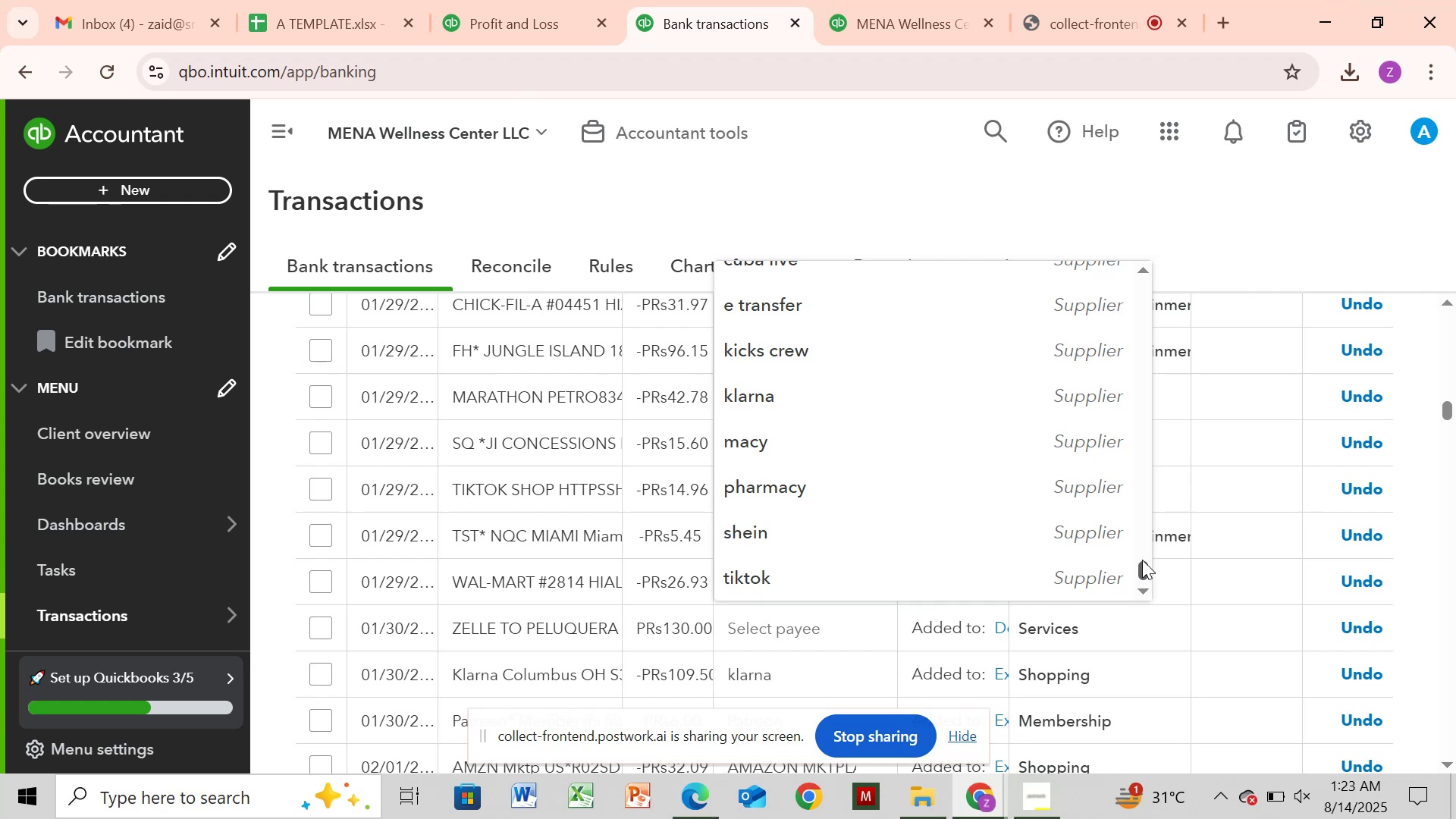 
left_click_drag(start_coordinate=[1142, 566], to_coordinate=[1139, 573])
 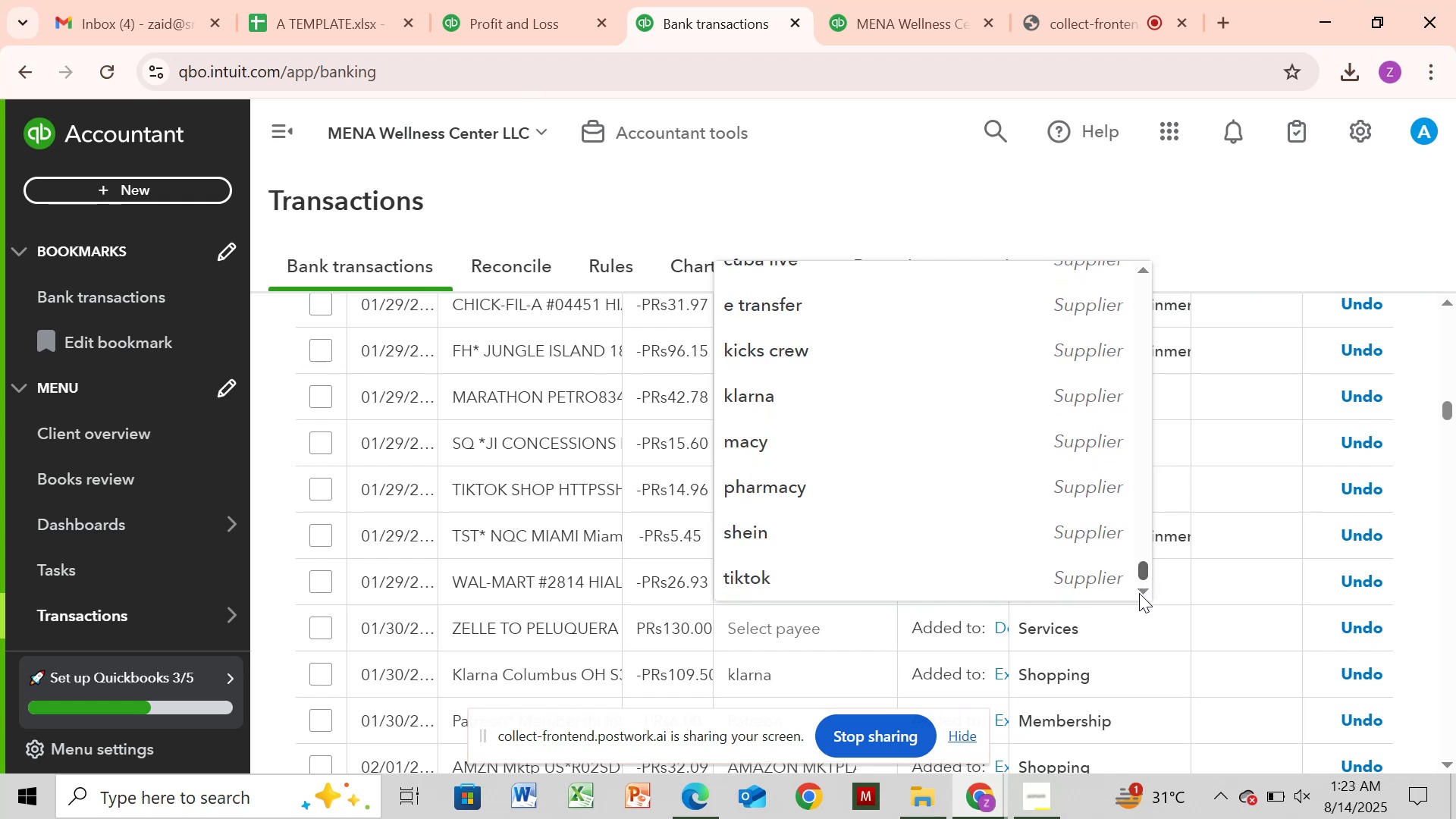 
left_click_drag(start_coordinate=[1135, 563], to_coordinate=[1135, 568])
 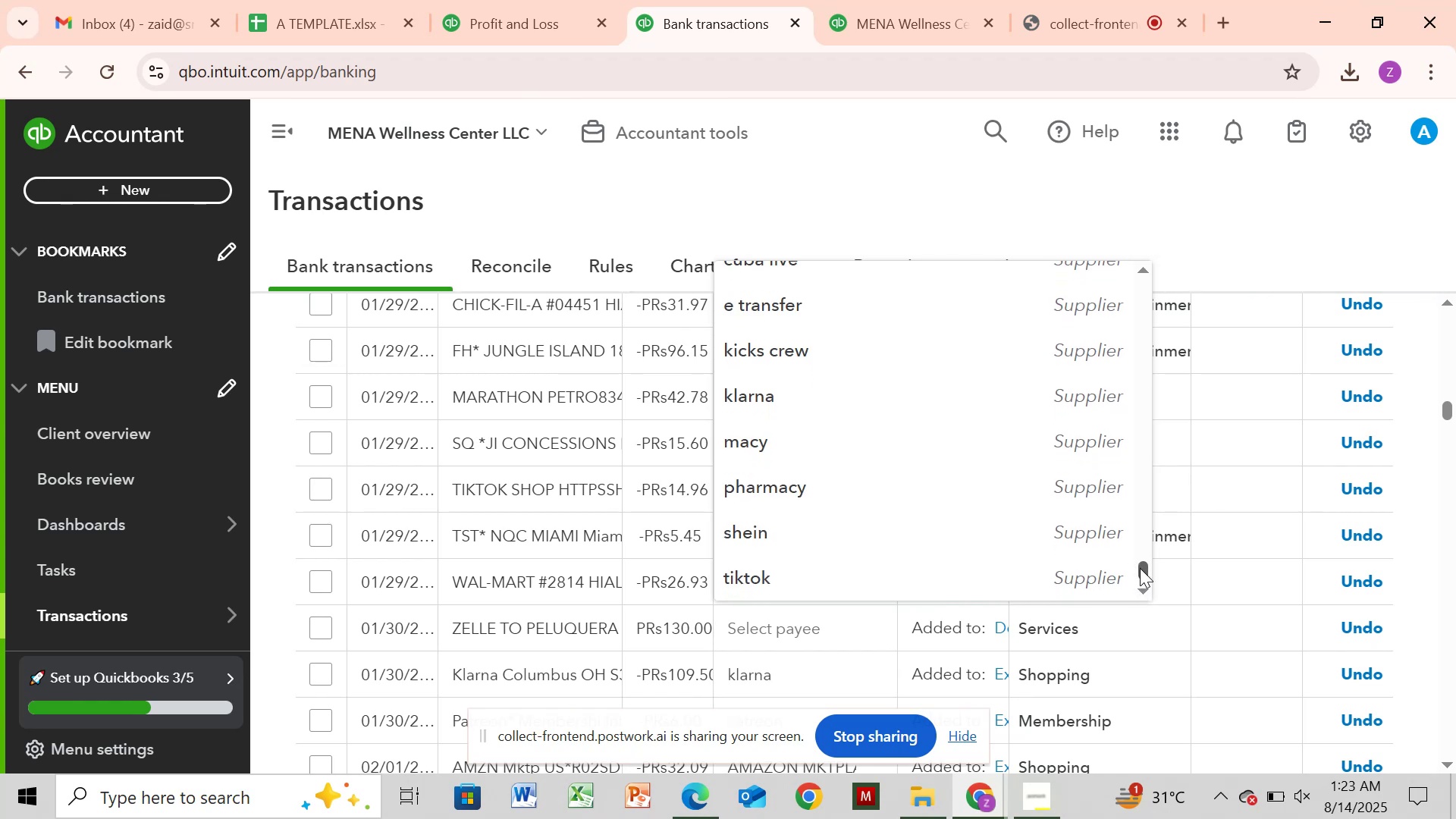 
left_click_drag(start_coordinate=[1141, 568], to_coordinate=[1150, 335])
 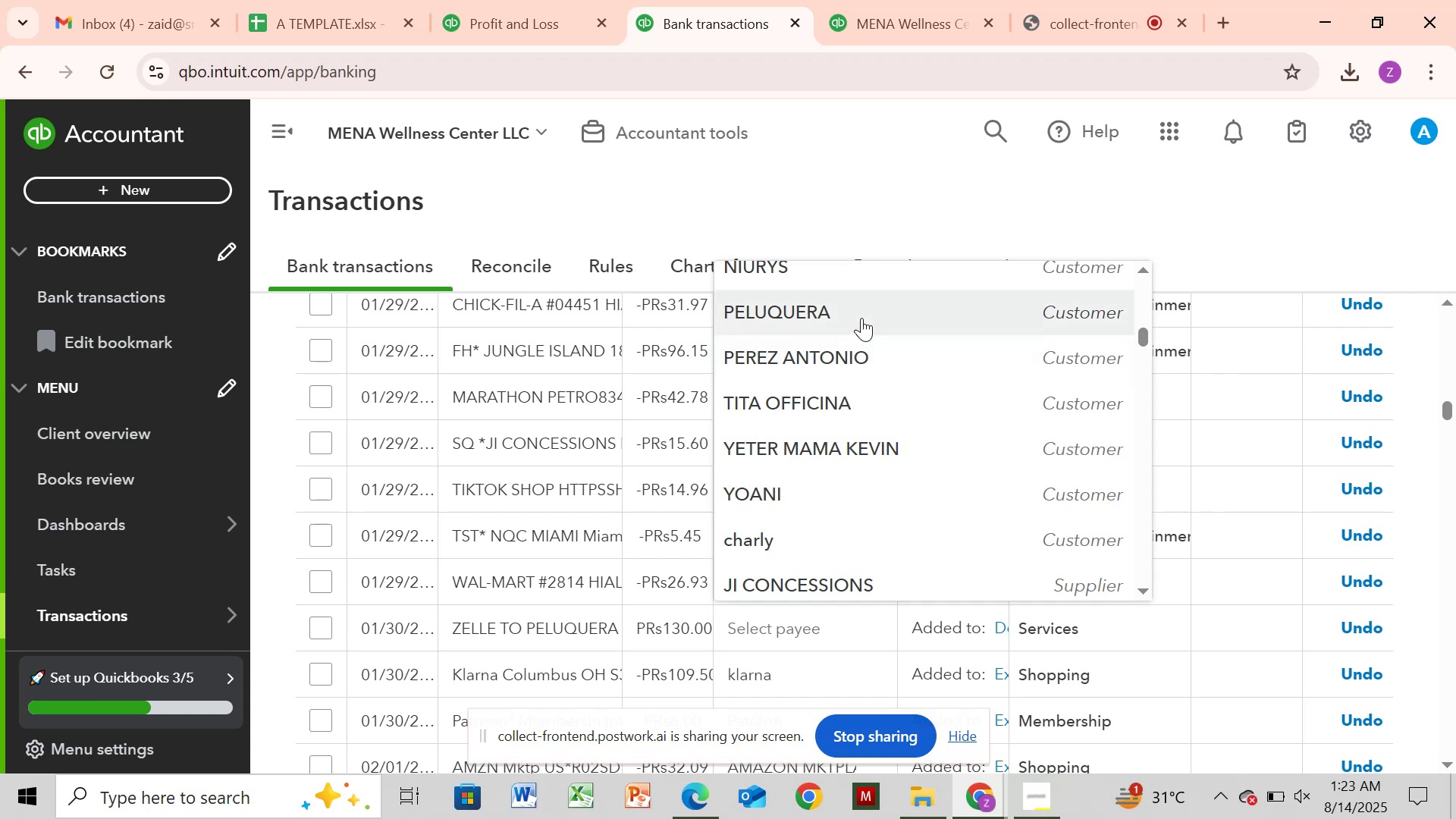 
left_click([861, 318])
 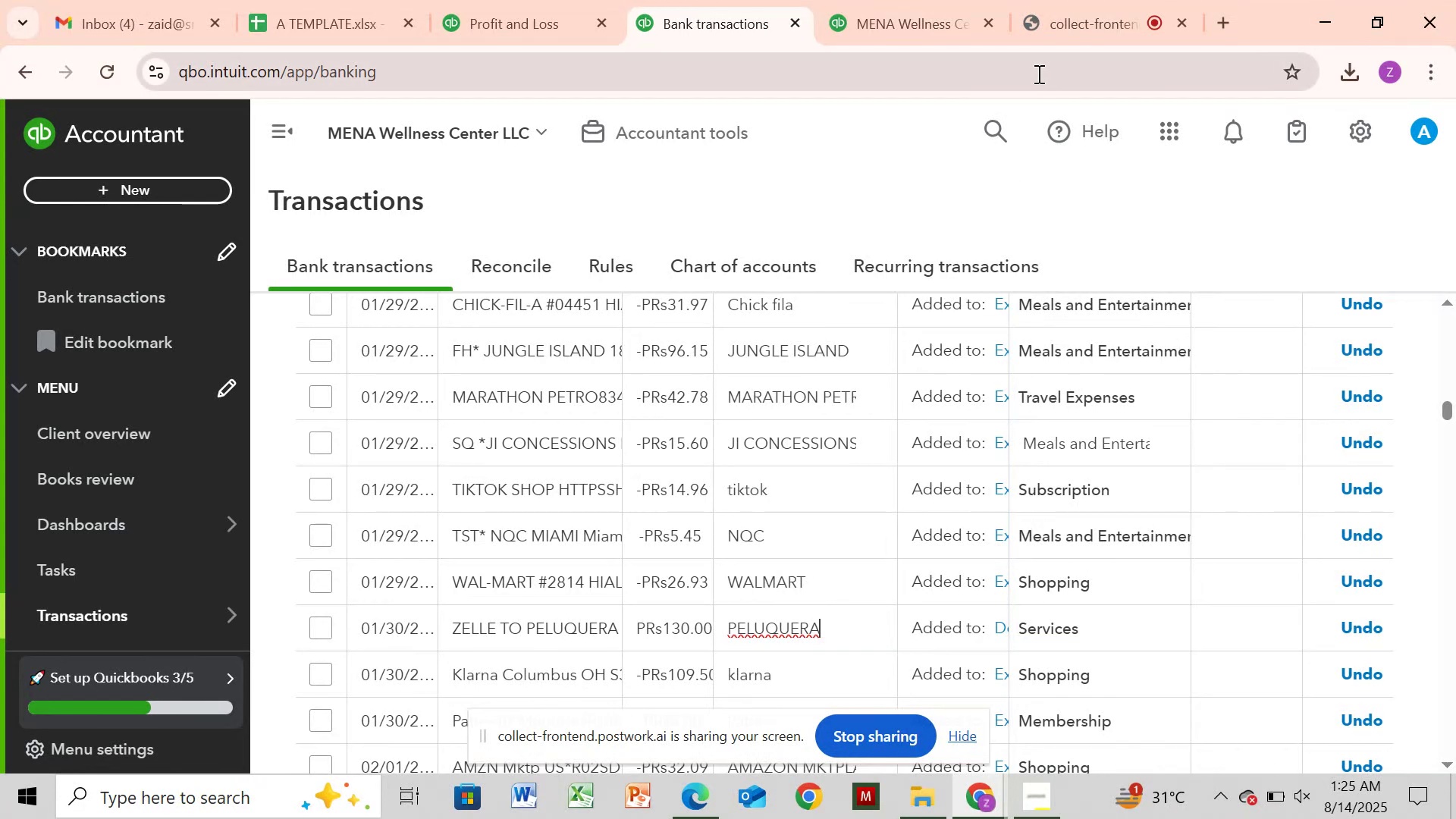 
wait(99.31)
 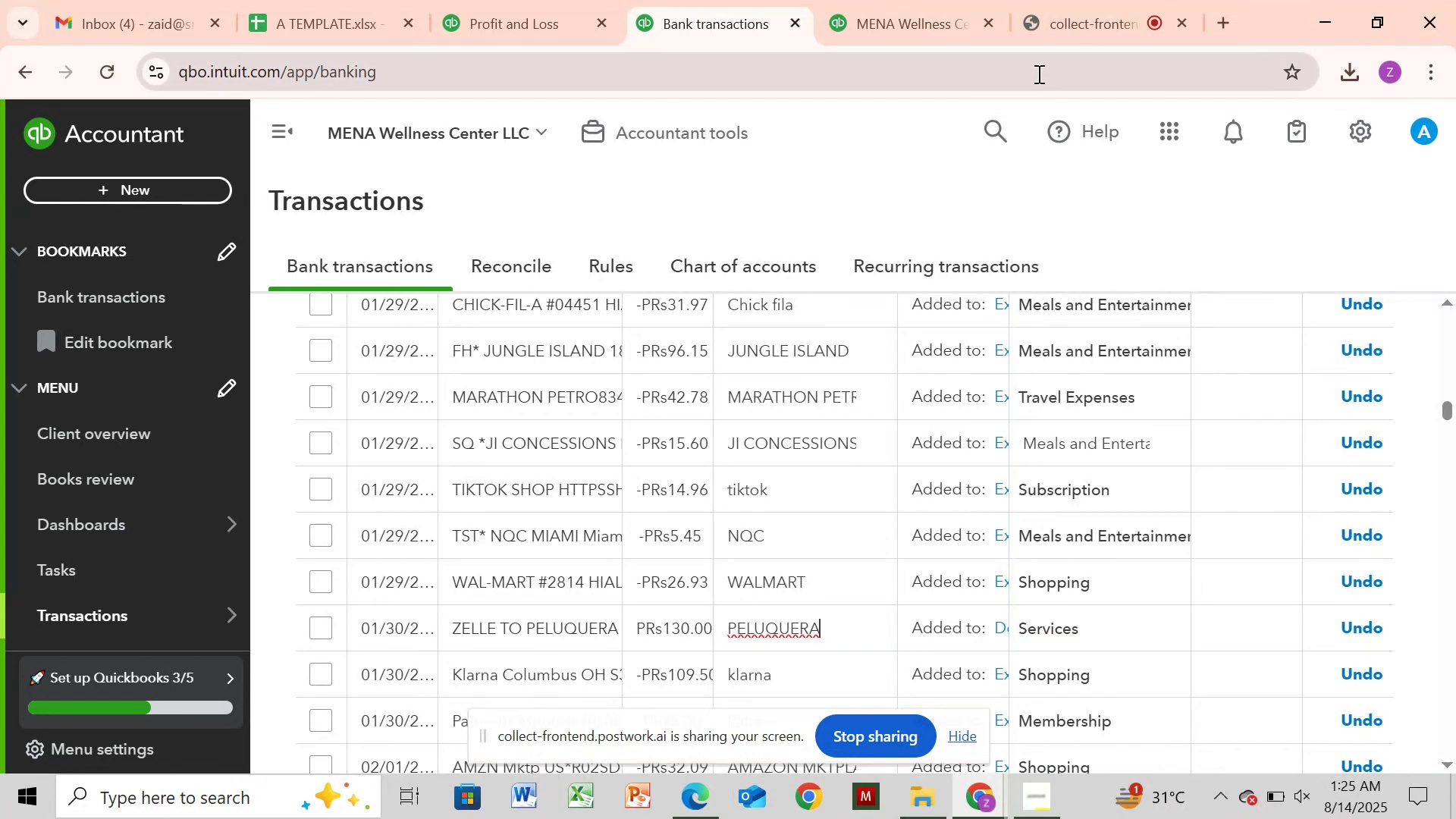 
left_click_drag(start_coordinate=[1450, 403], to_coordinate=[1455, 428])
 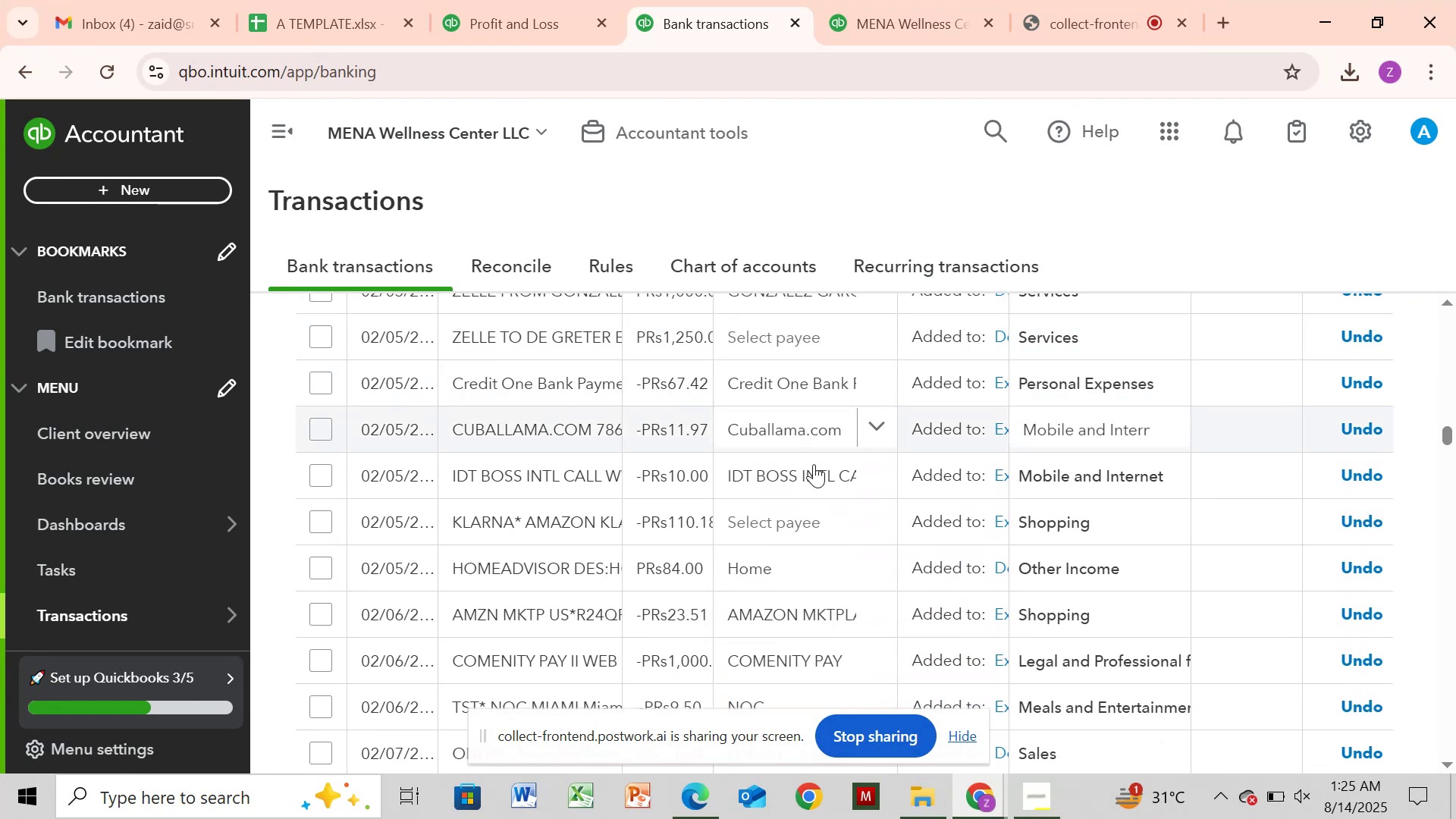 
left_click([874, 516])
 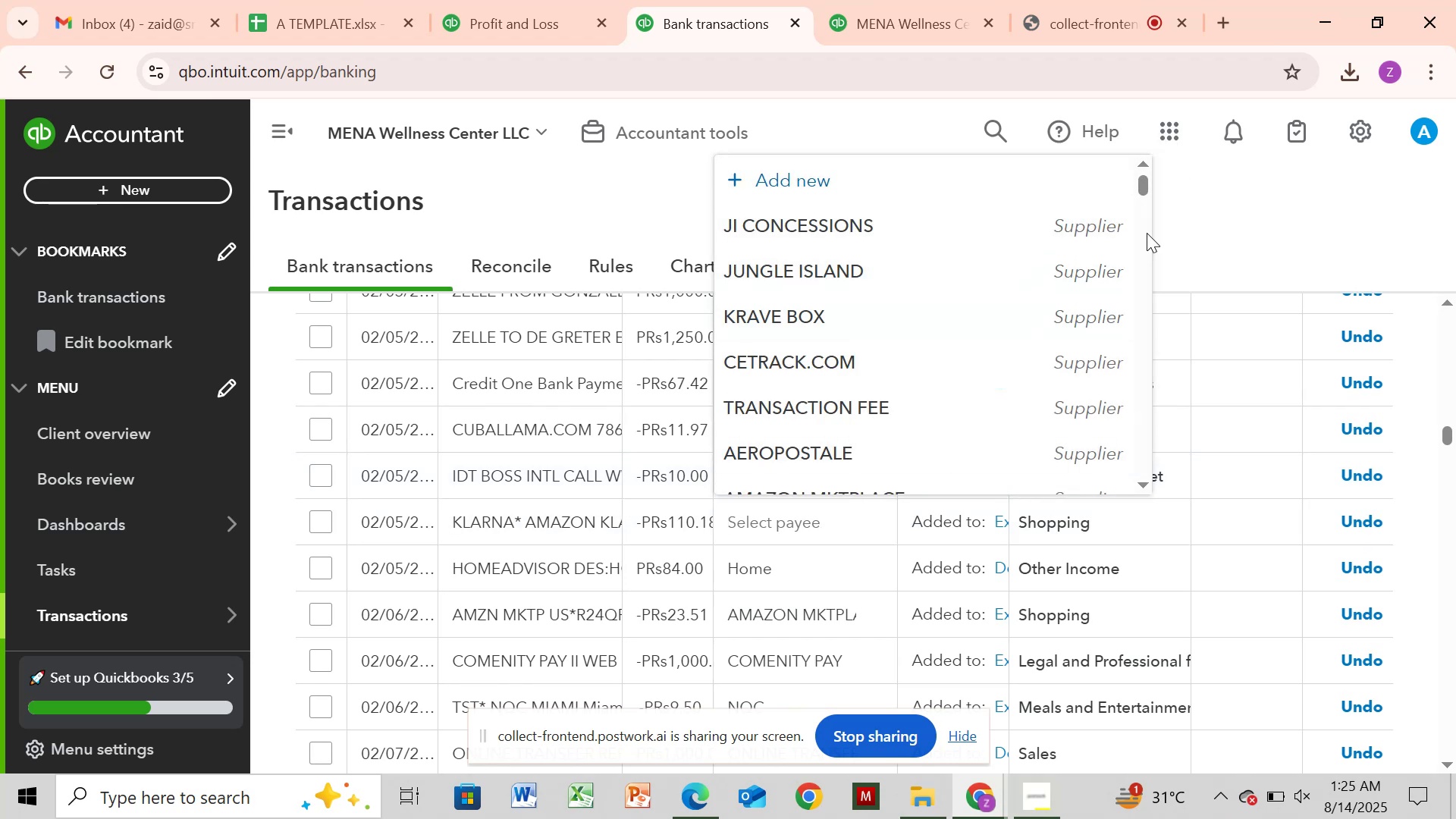 
left_click_drag(start_coordinate=[1142, 186], to_coordinate=[1162, 602])
 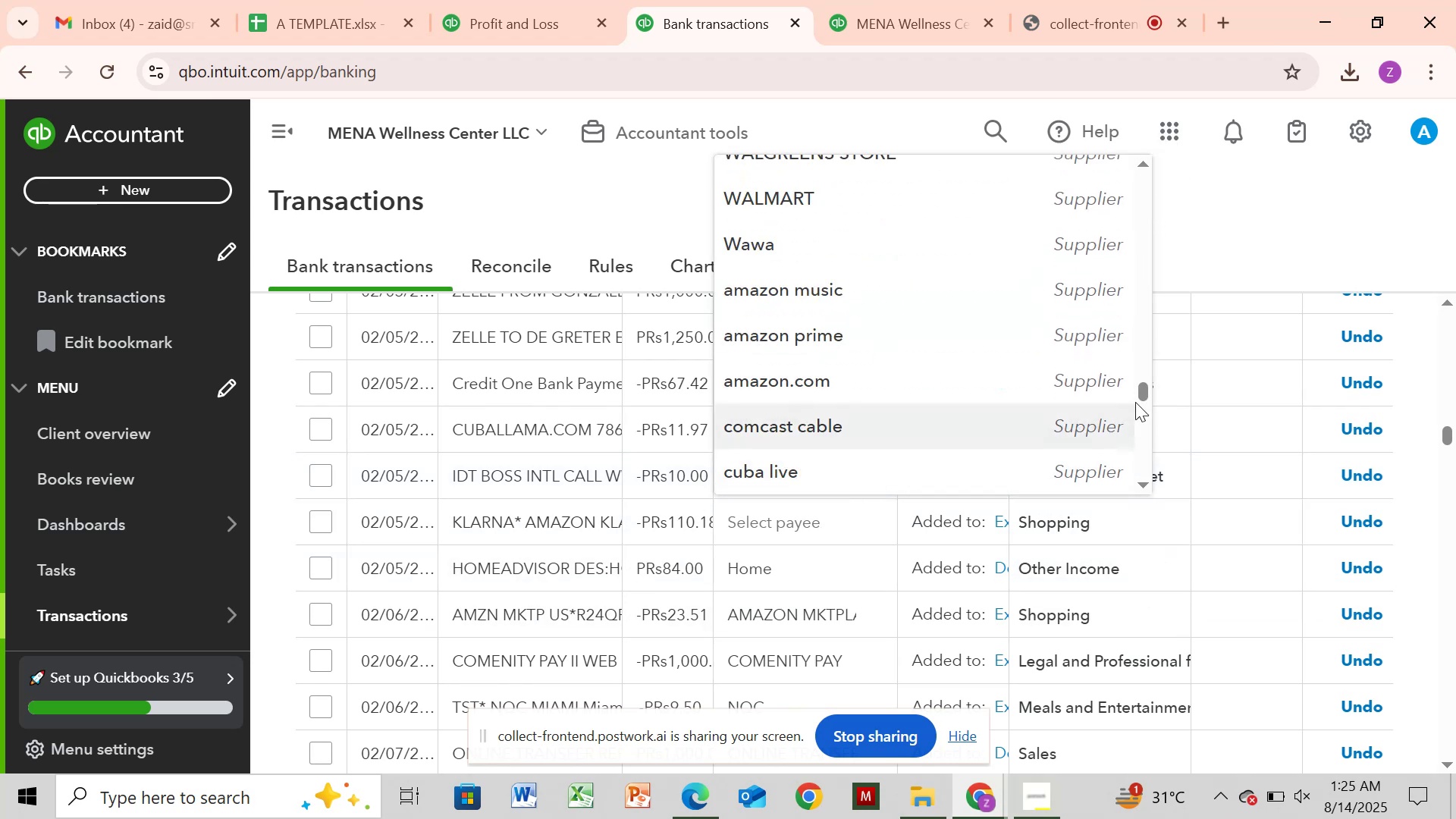 
left_click_drag(start_coordinate=[1141, 394], to_coordinate=[1146, 482])
 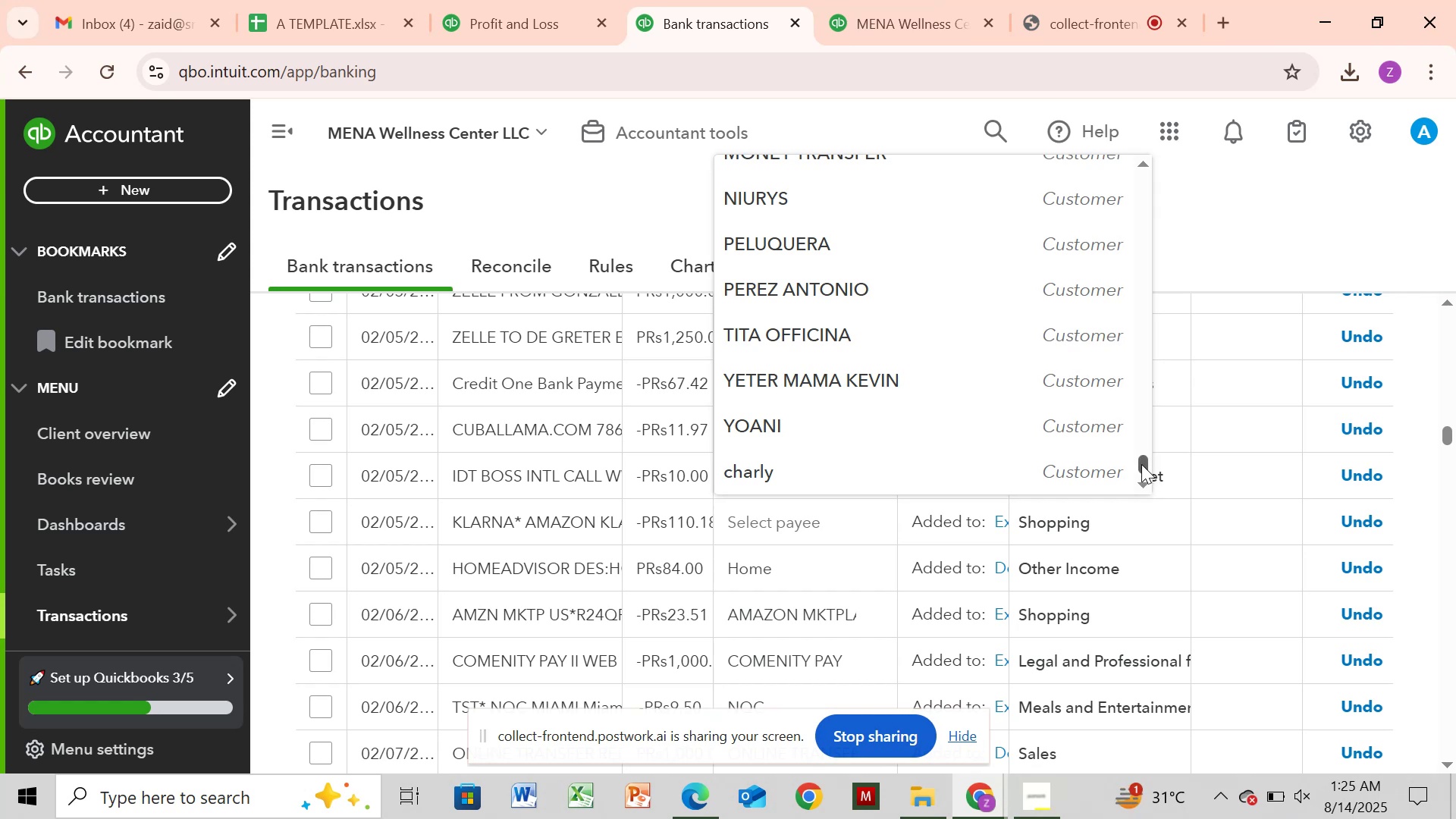 
left_click_drag(start_coordinate=[1141, 464], to_coordinate=[1134, 410])
 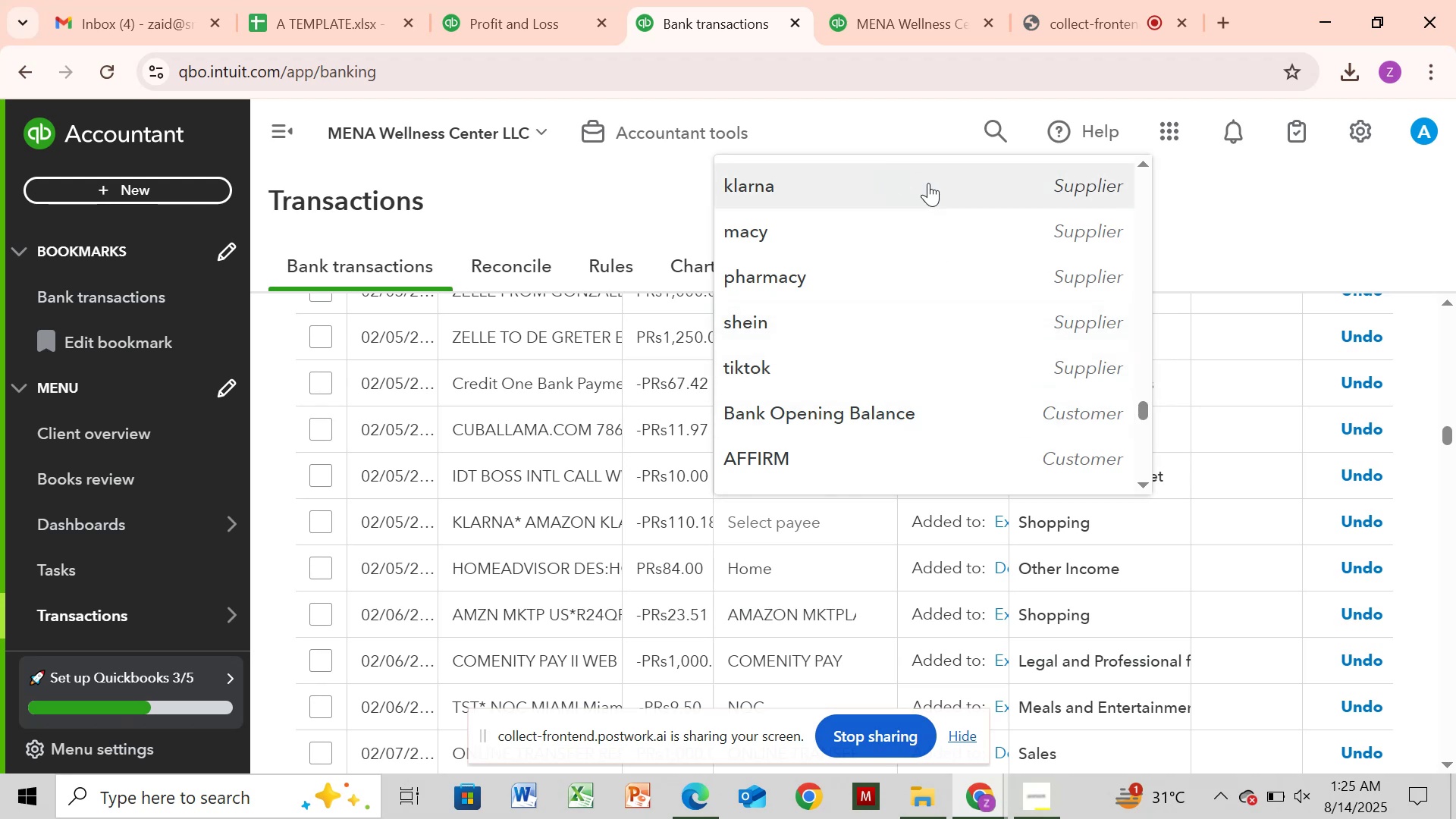 
wait(5.54)
 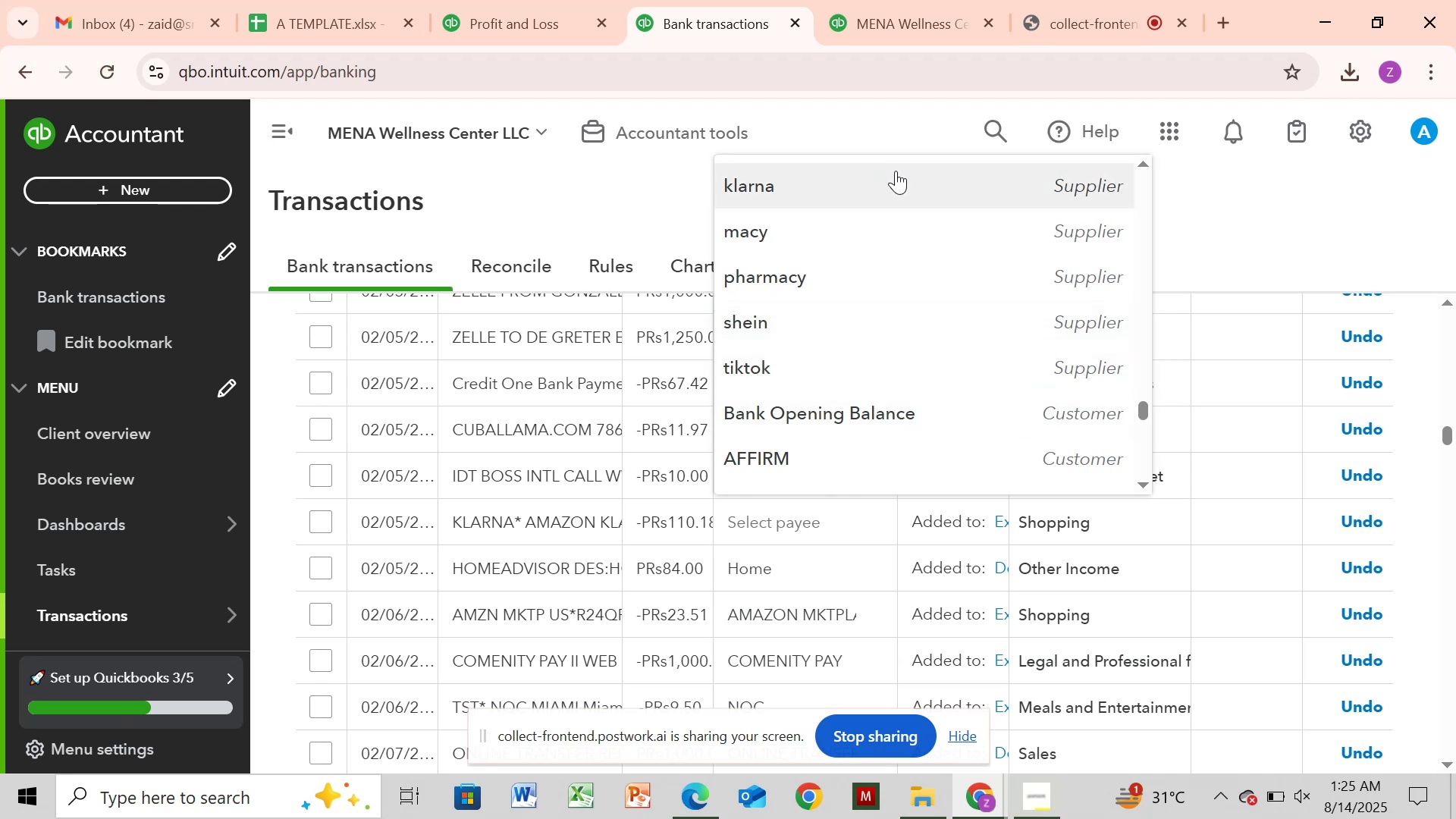 
left_click([861, 180])
 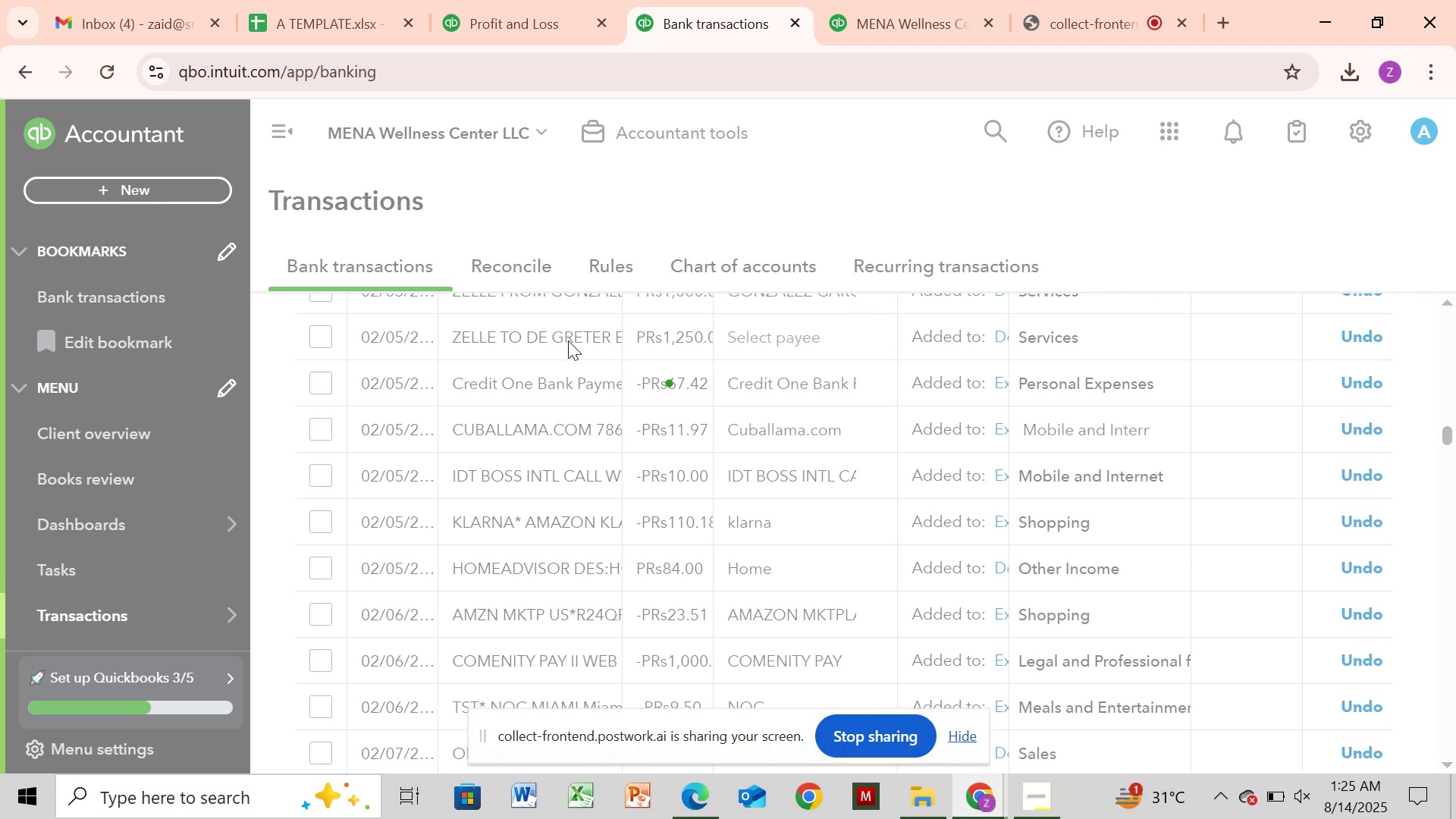 
wait(7.54)
 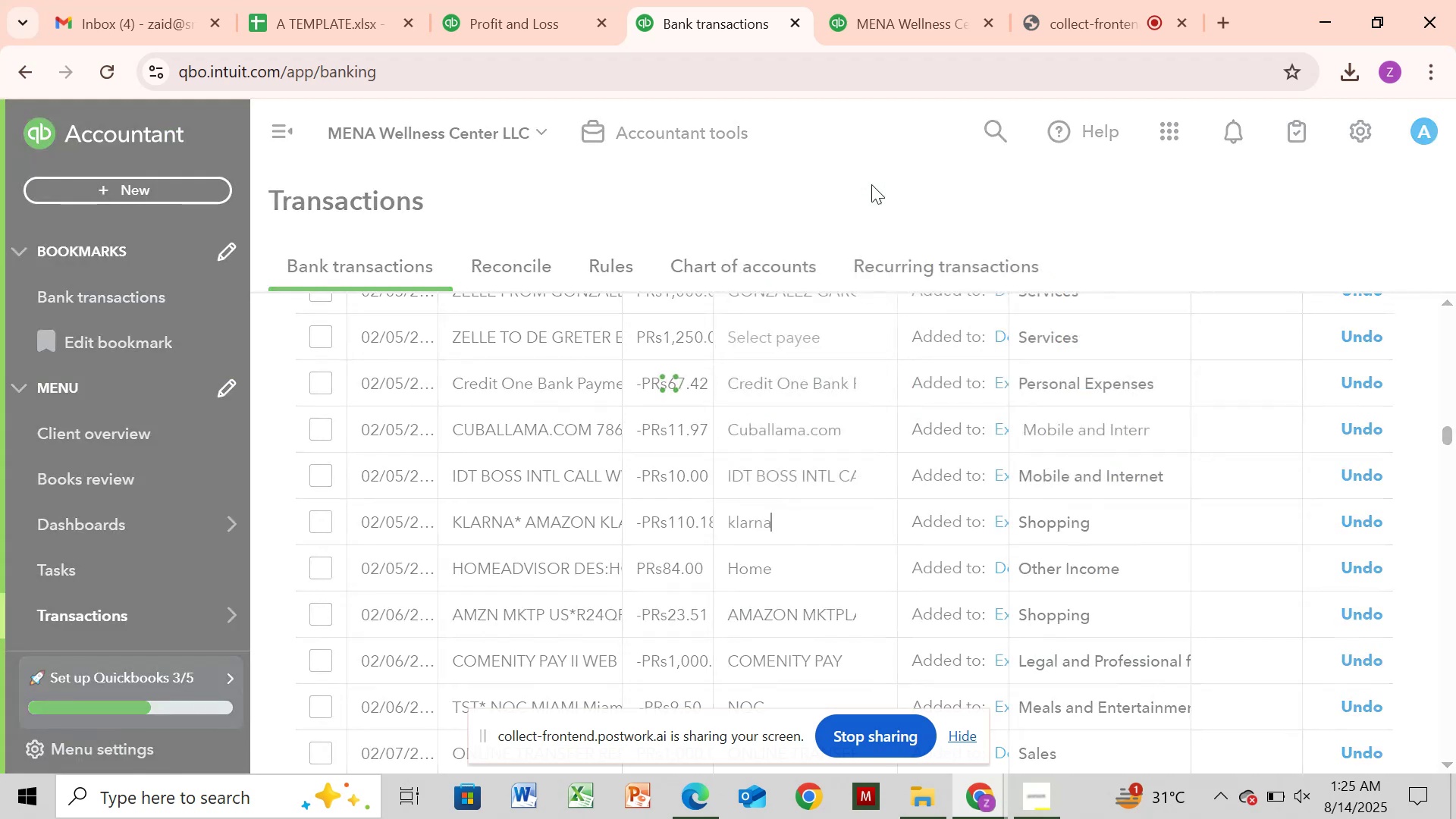 
left_click([566, 340])
 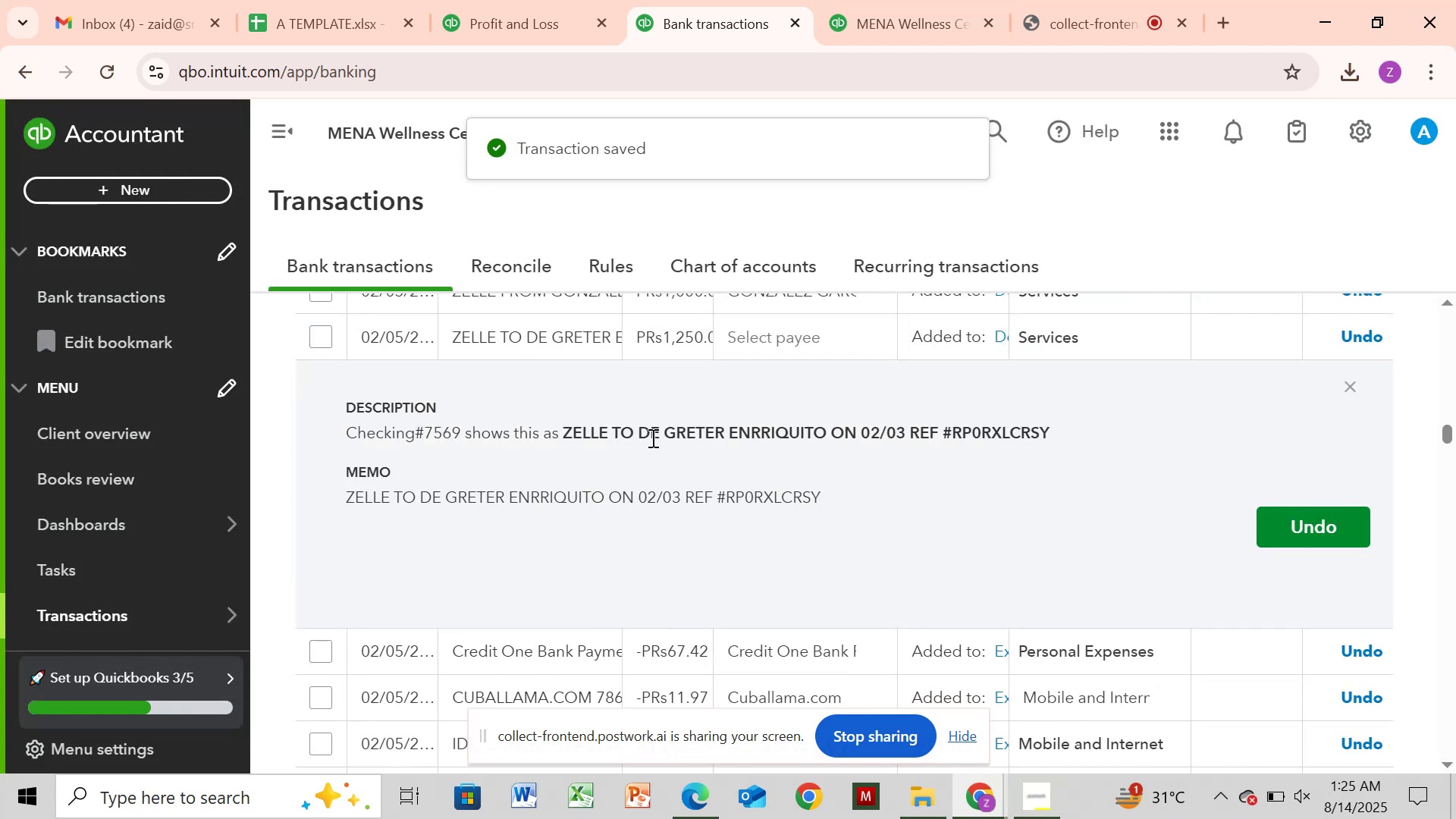 
left_click_drag(start_coordinate=[640, 437], to_coordinate=[835, 430])
 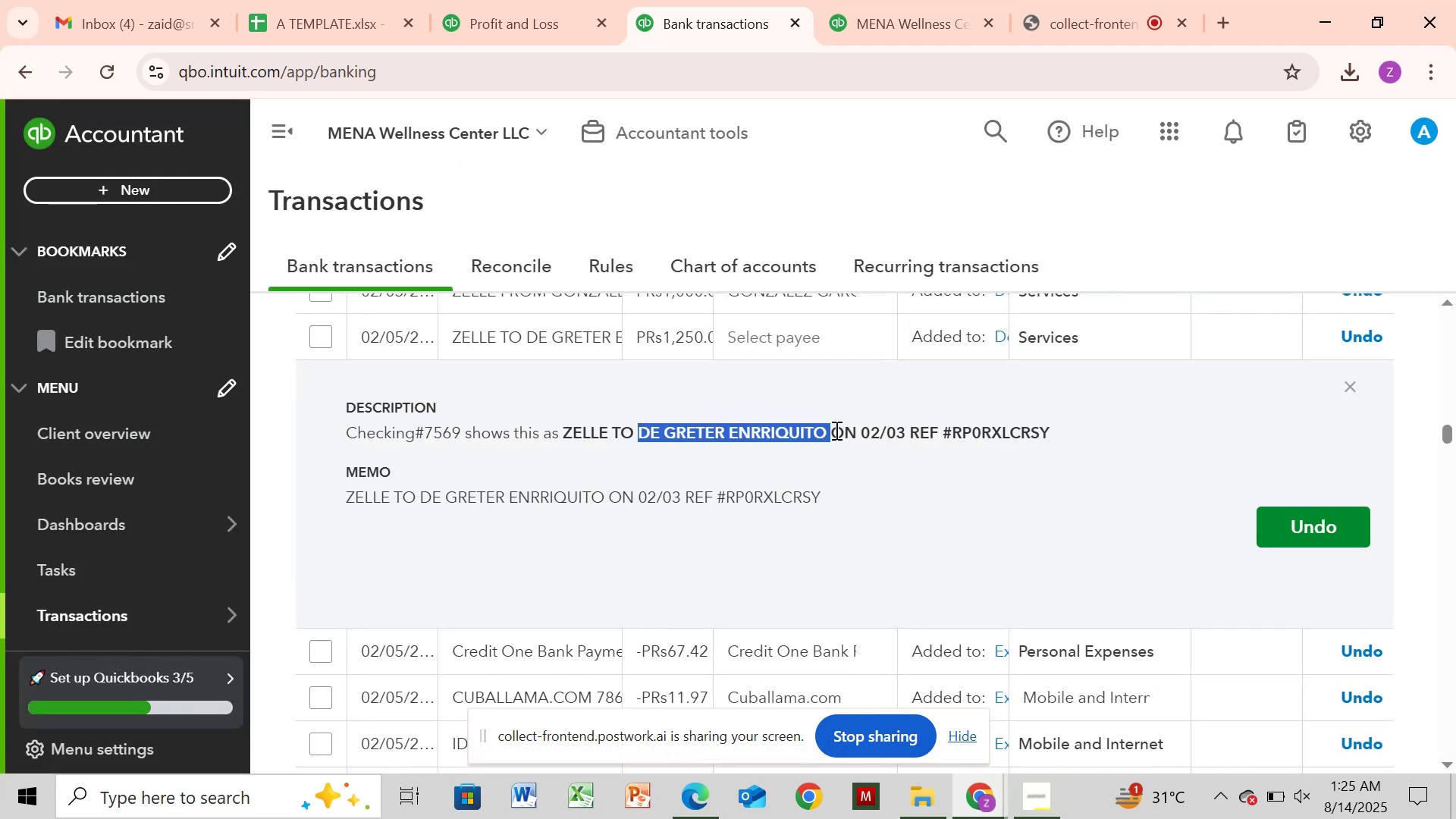 
key(Control+C)
 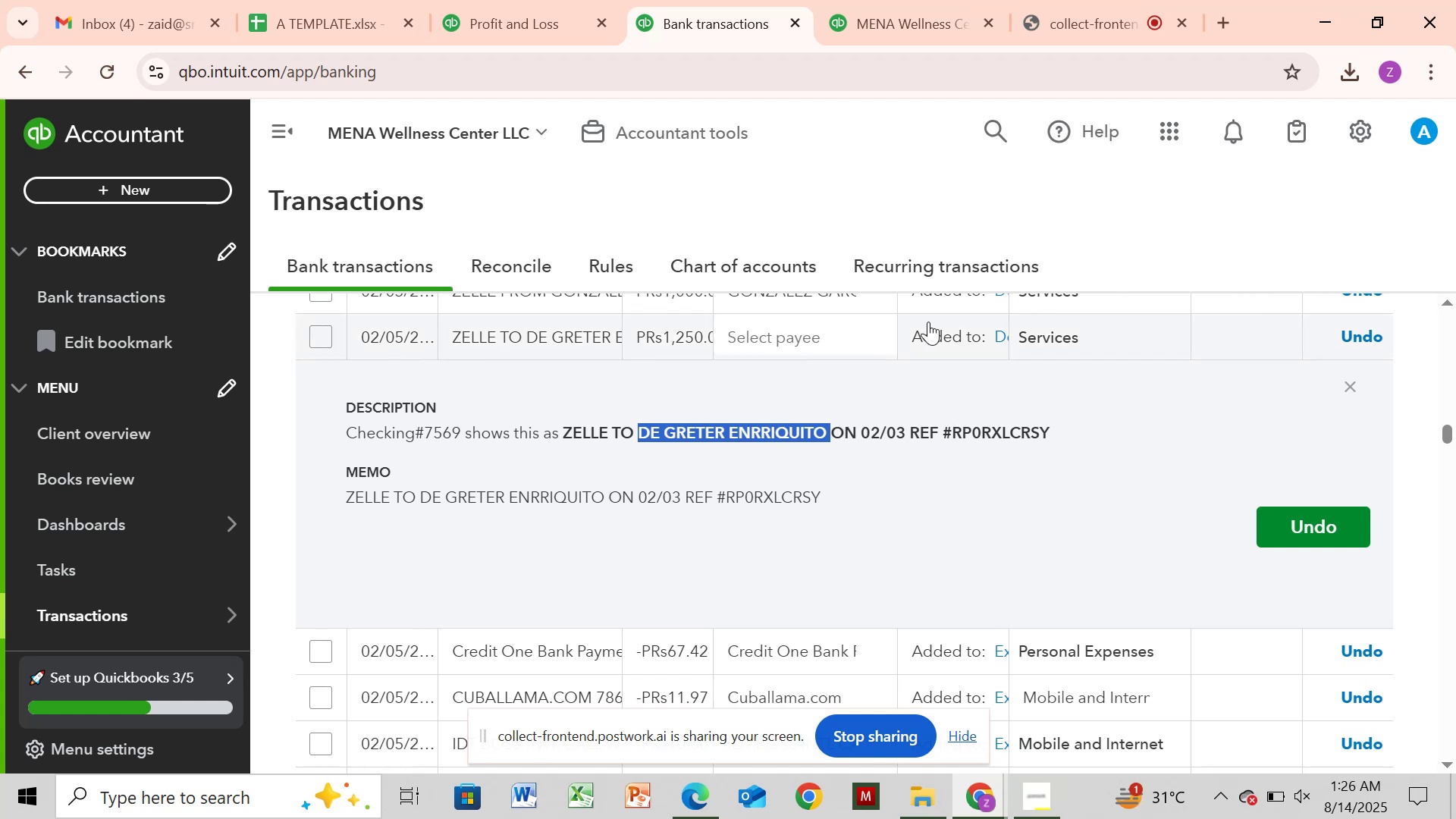 
left_click([876, 346])
 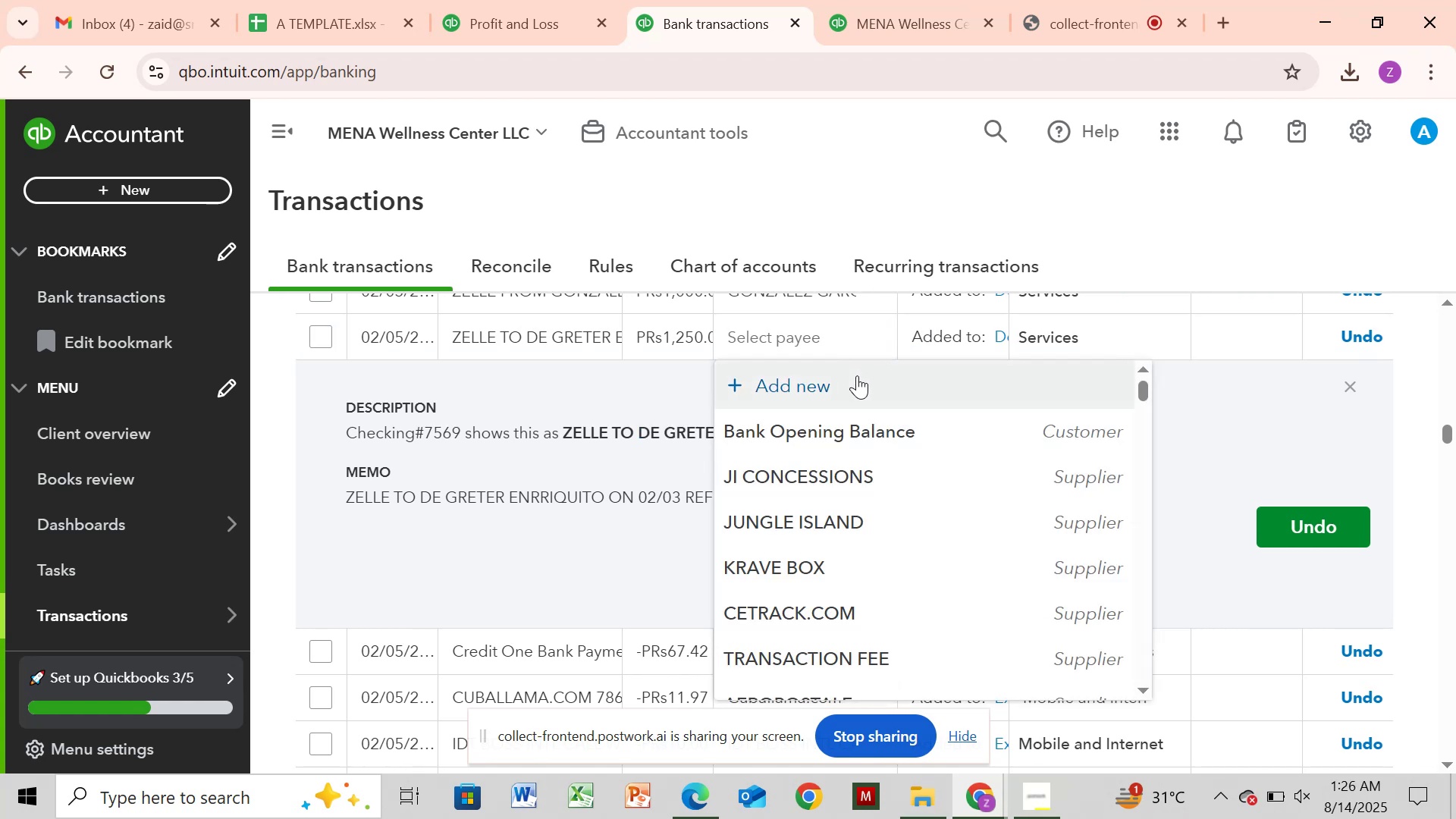 
left_click([854, 378])
 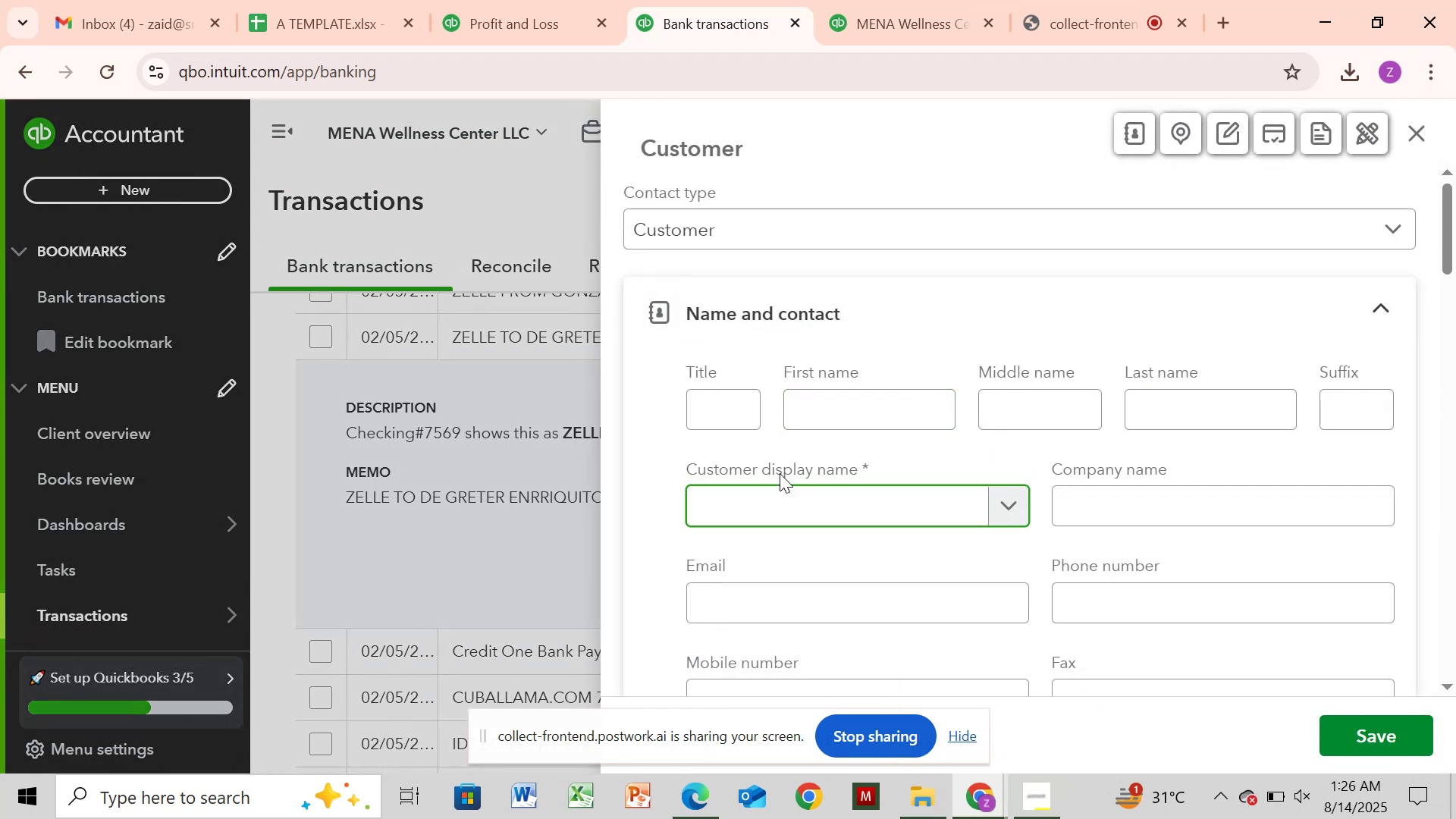 
key(Control+V)
 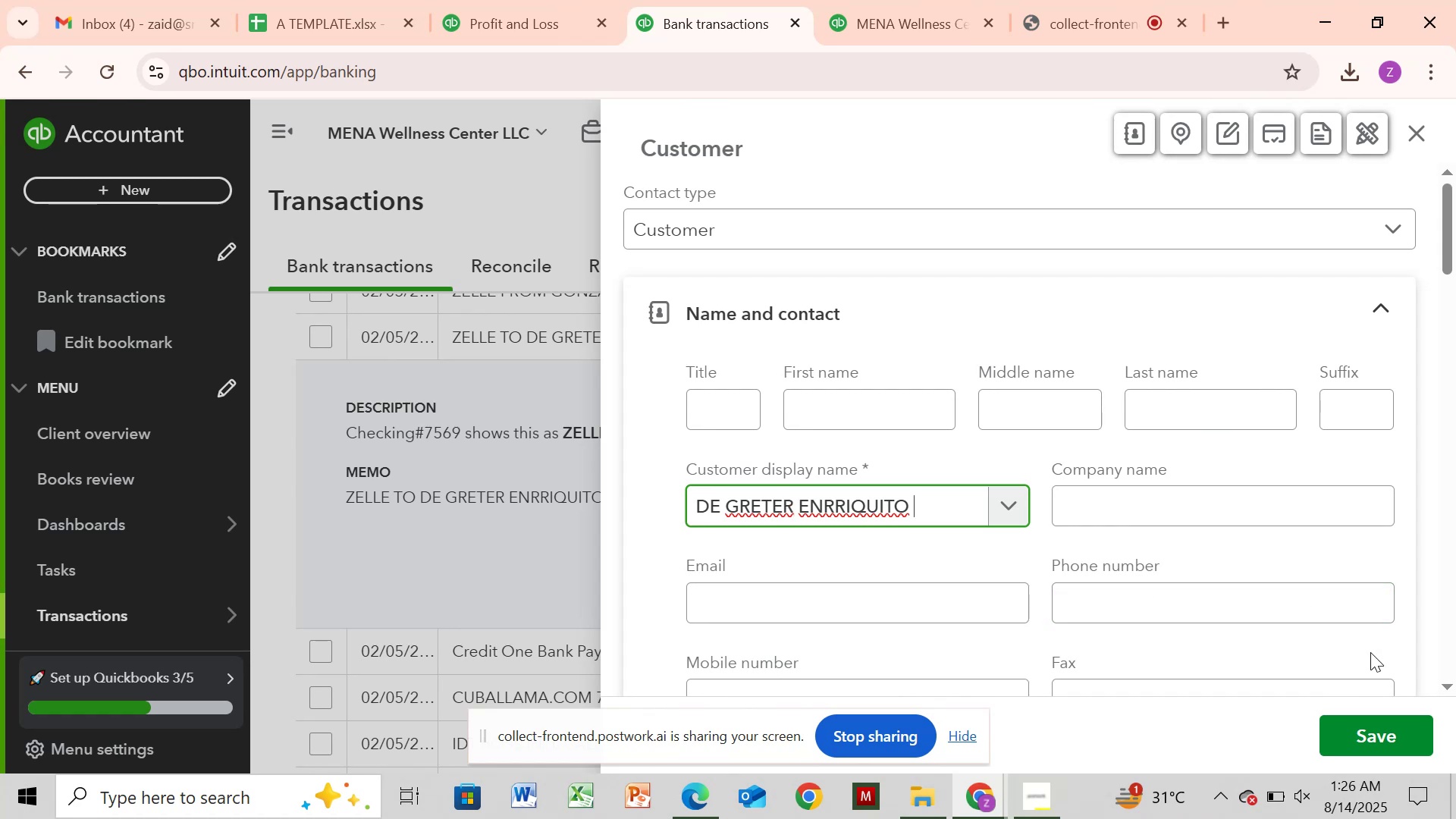 
left_click([1383, 730])
 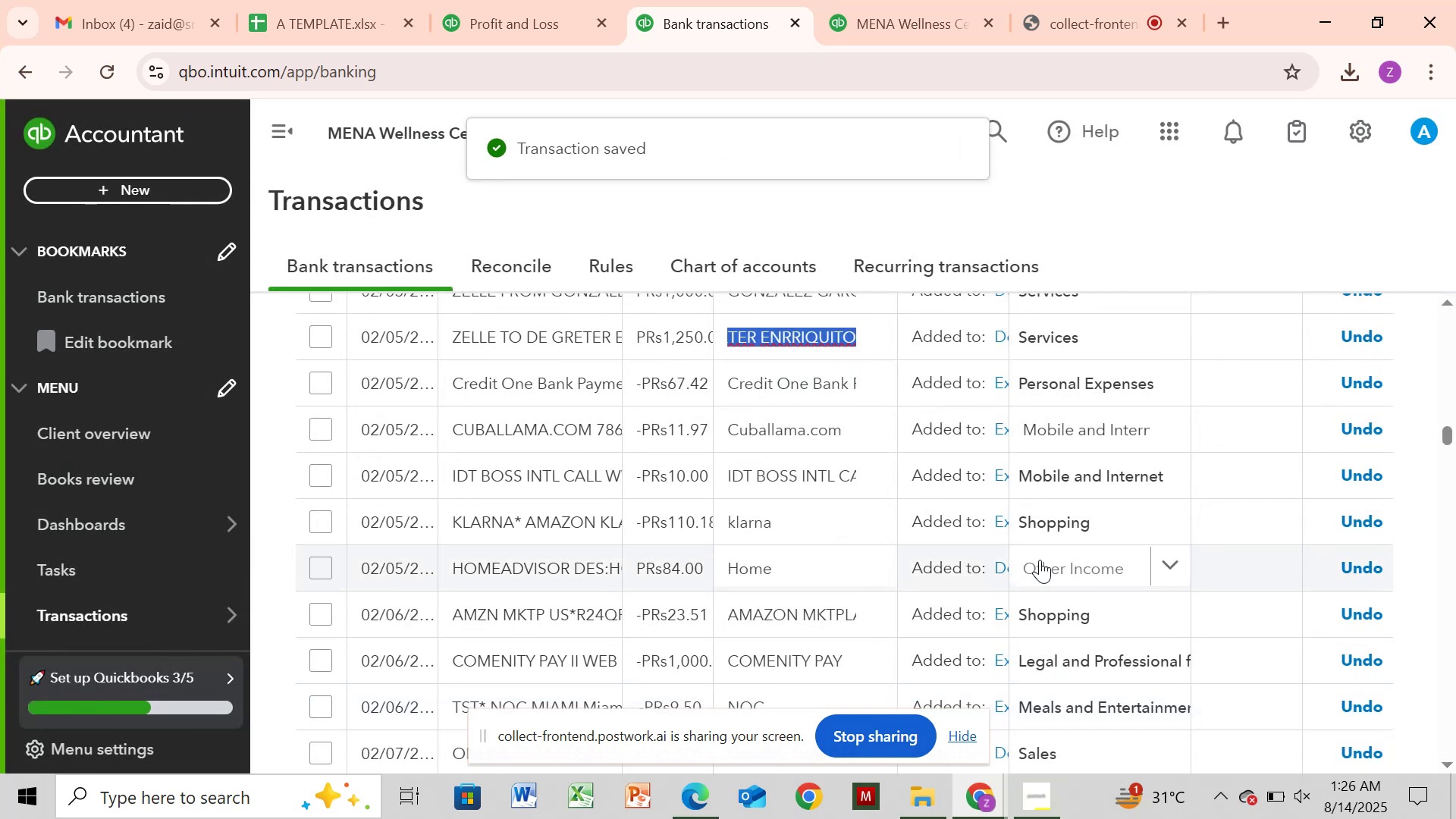 
wait(14.3)
 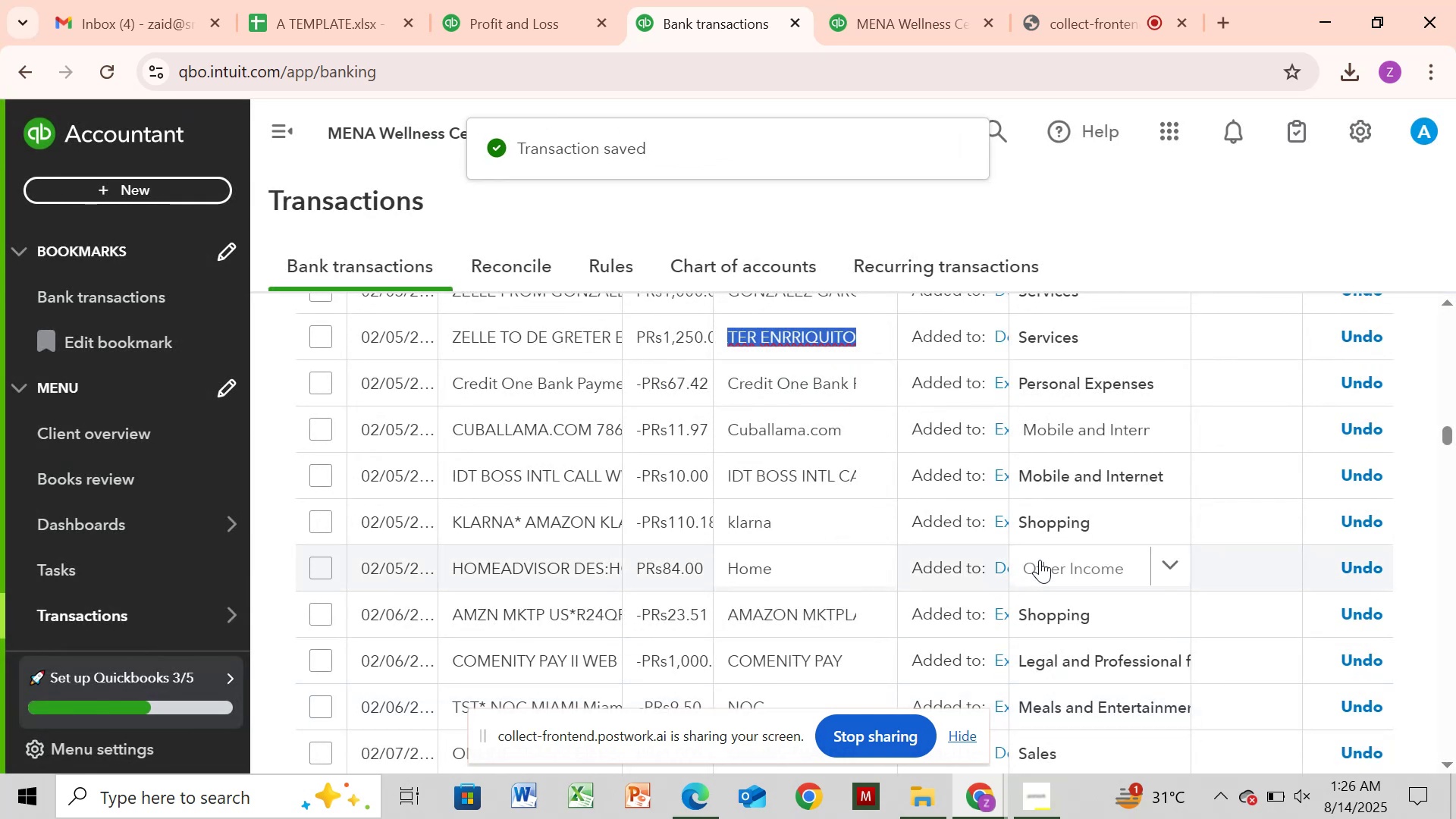 
left_click_drag(start_coordinate=[1451, 433], to_coordinate=[1451, 444])
 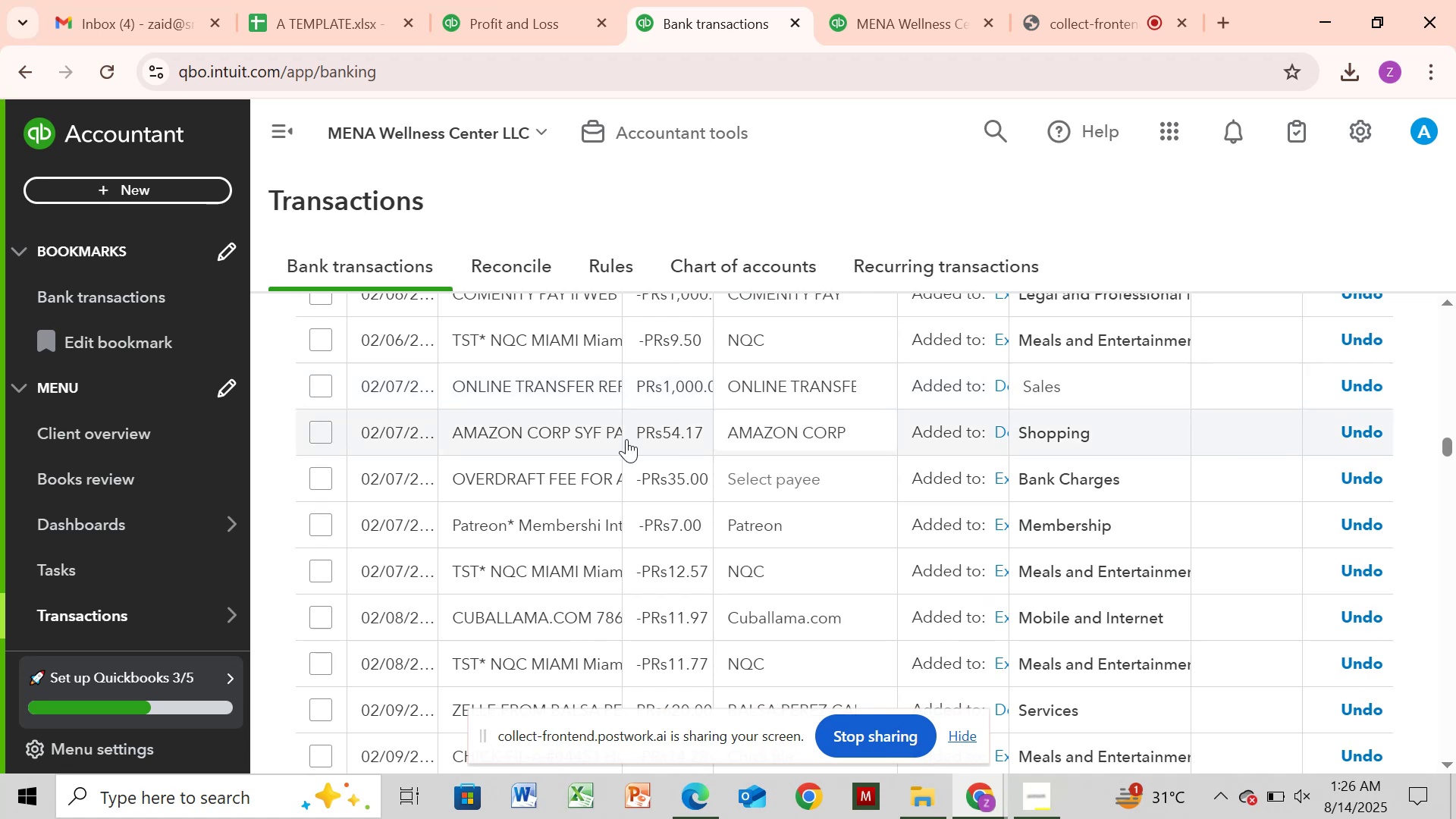 
mouse_move([744, 469])
 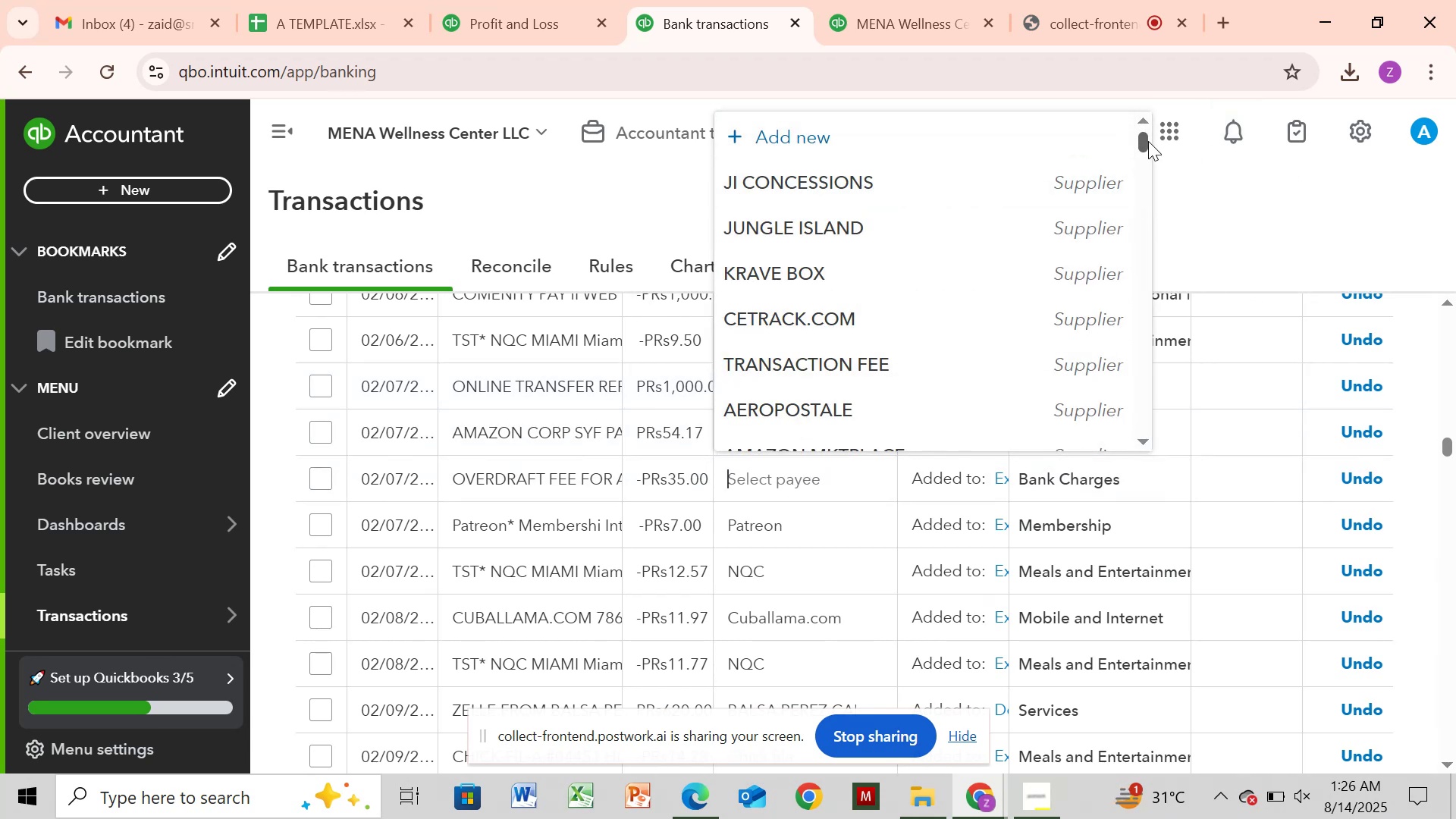 
wait(6.66)
 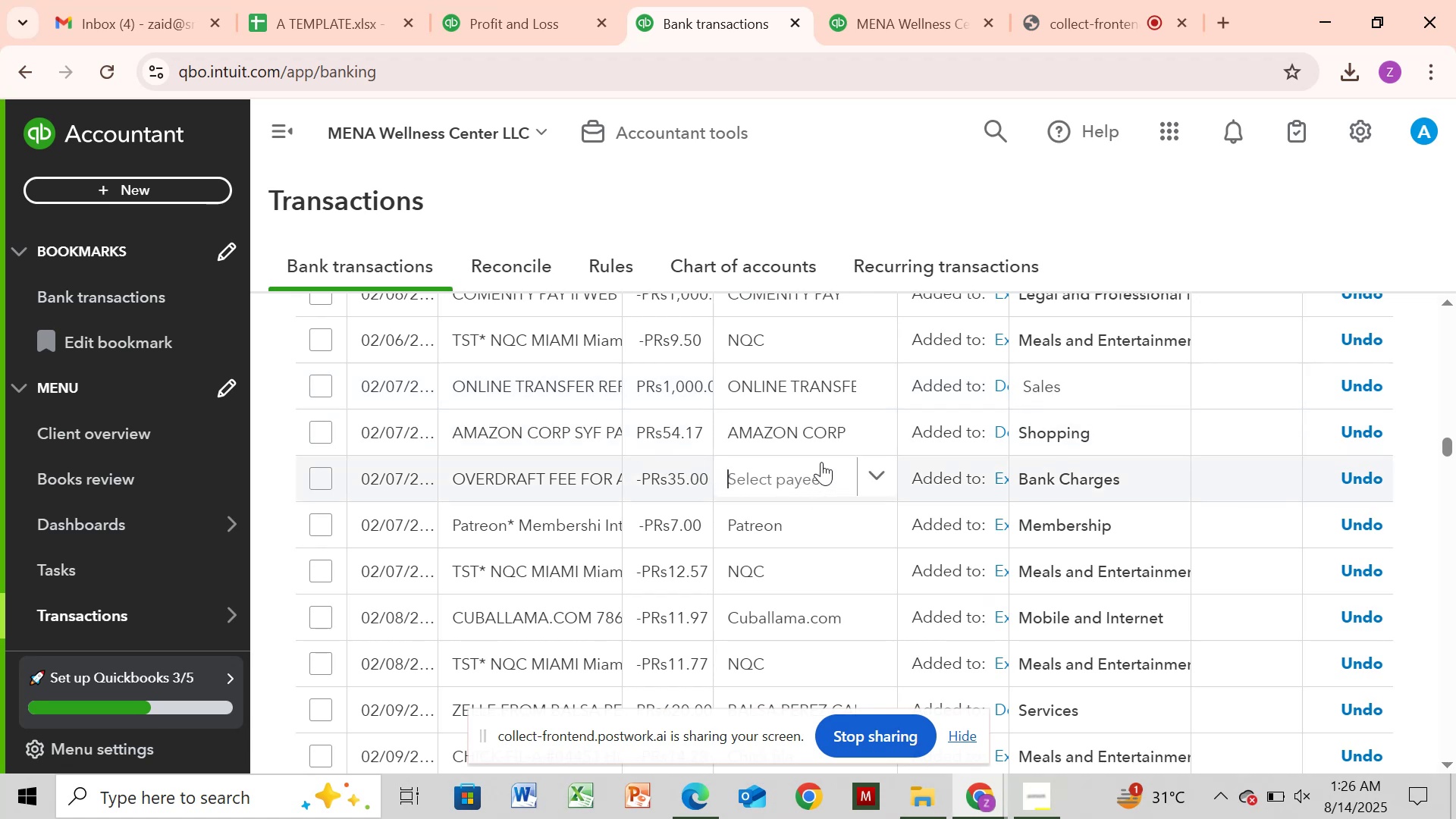 
left_click_drag(start_coordinate=[1140, 143], to_coordinate=[1139, 430])
 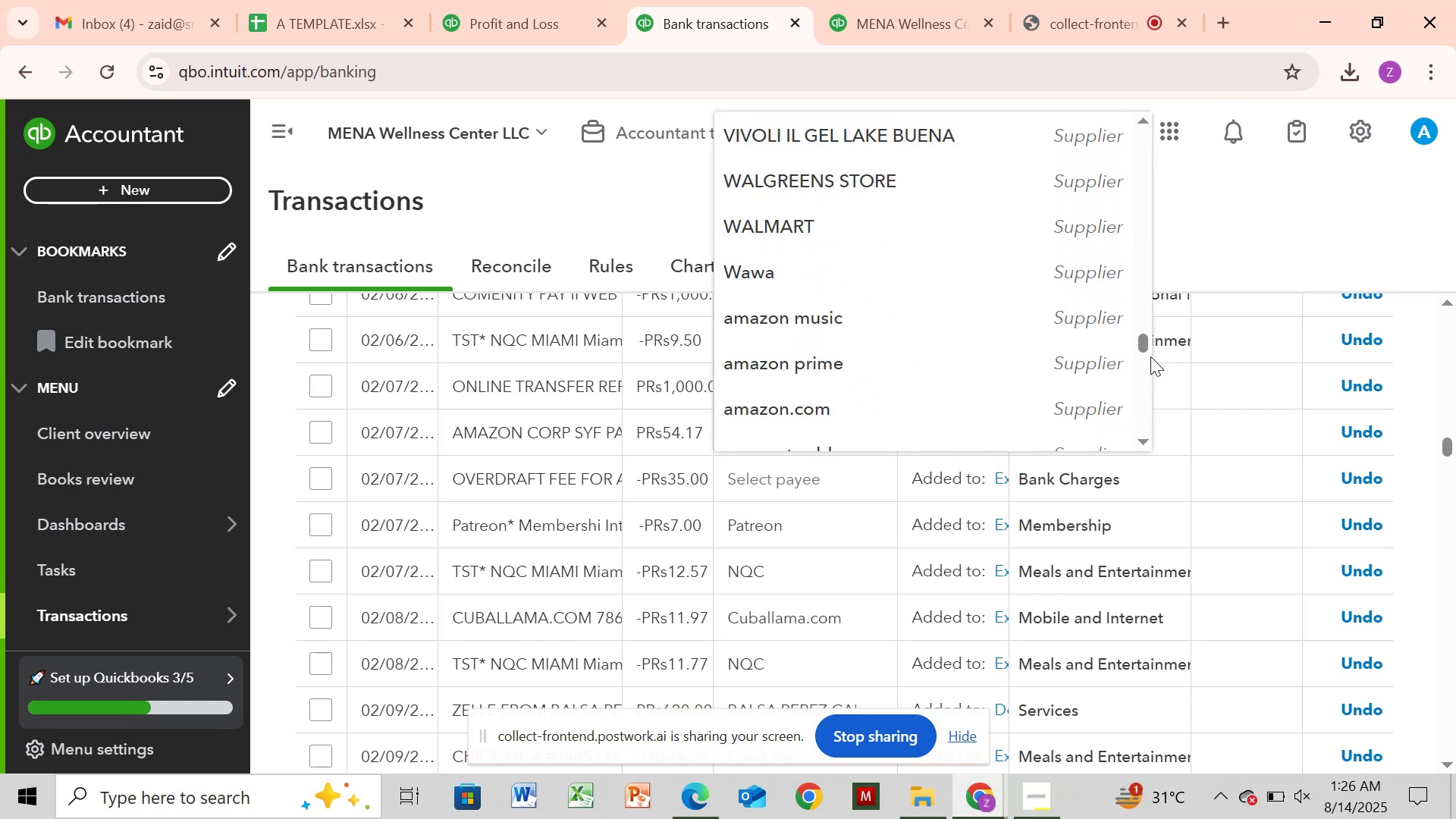 
left_click_drag(start_coordinate=[1144, 336], to_coordinate=[1134, 417])
 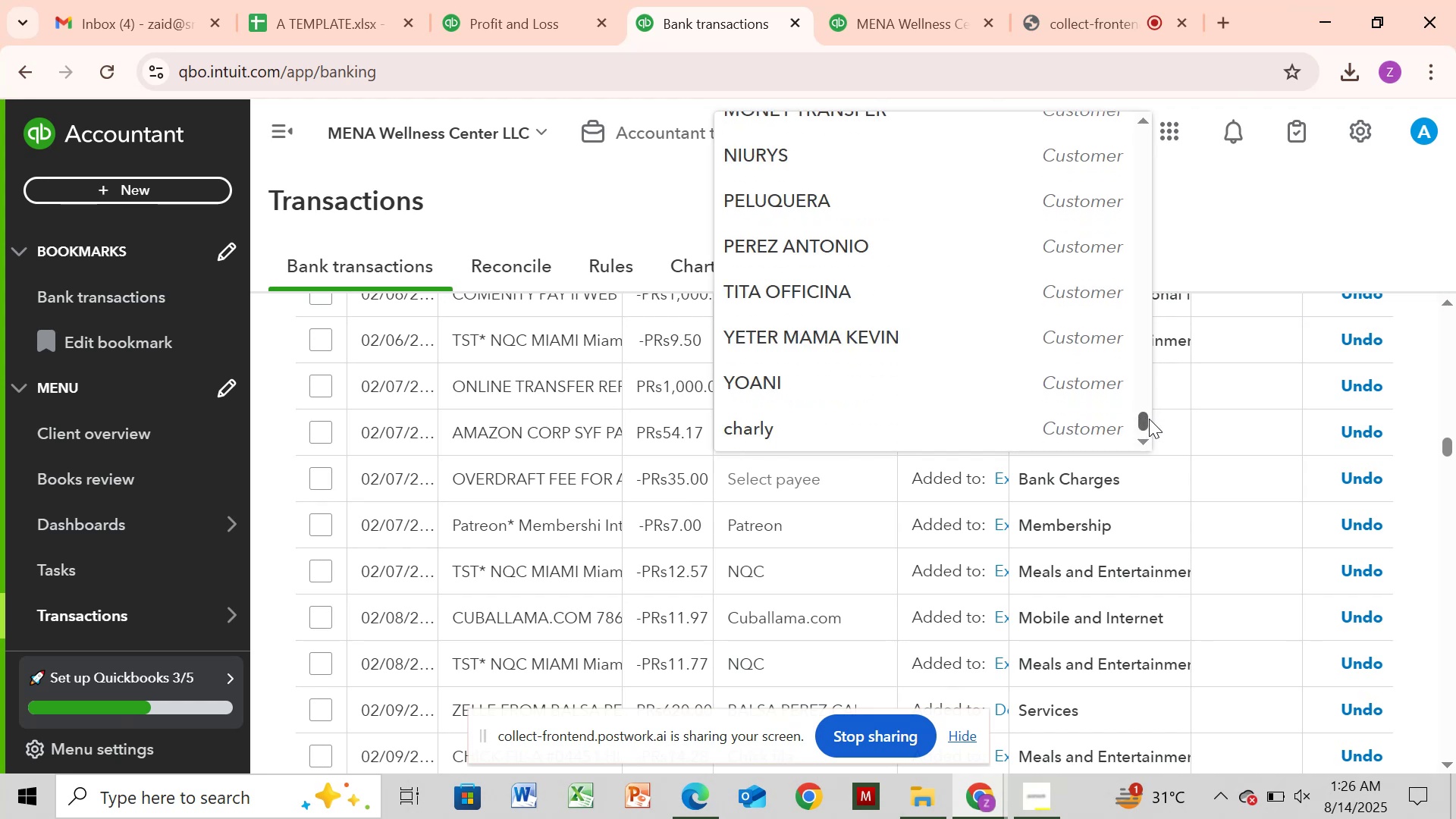 
left_click_drag(start_coordinate=[1145, 419], to_coordinate=[1128, 278])
 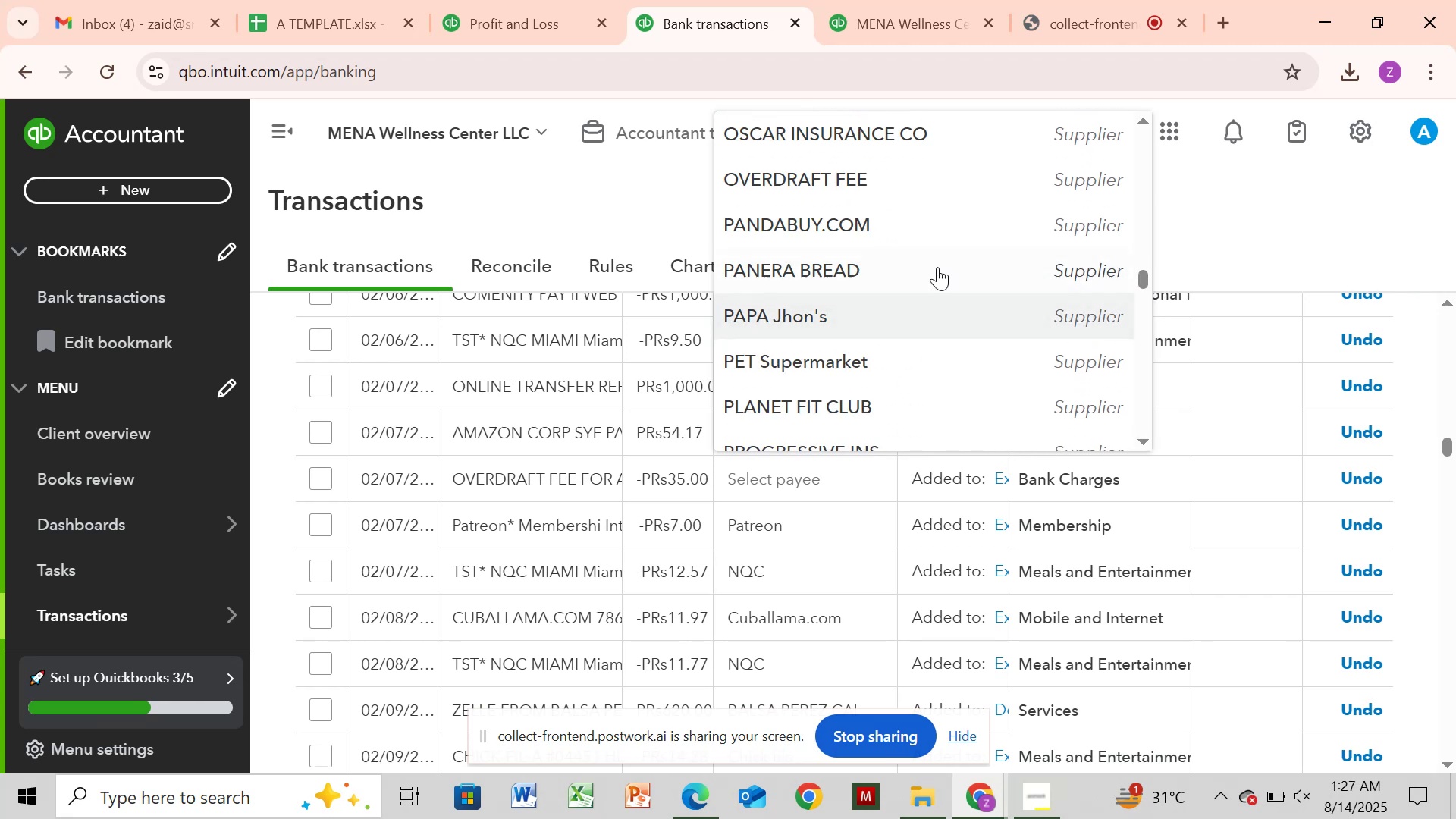 
left_click_drag(start_coordinate=[908, 172], to_coordinate=[908, 182])
 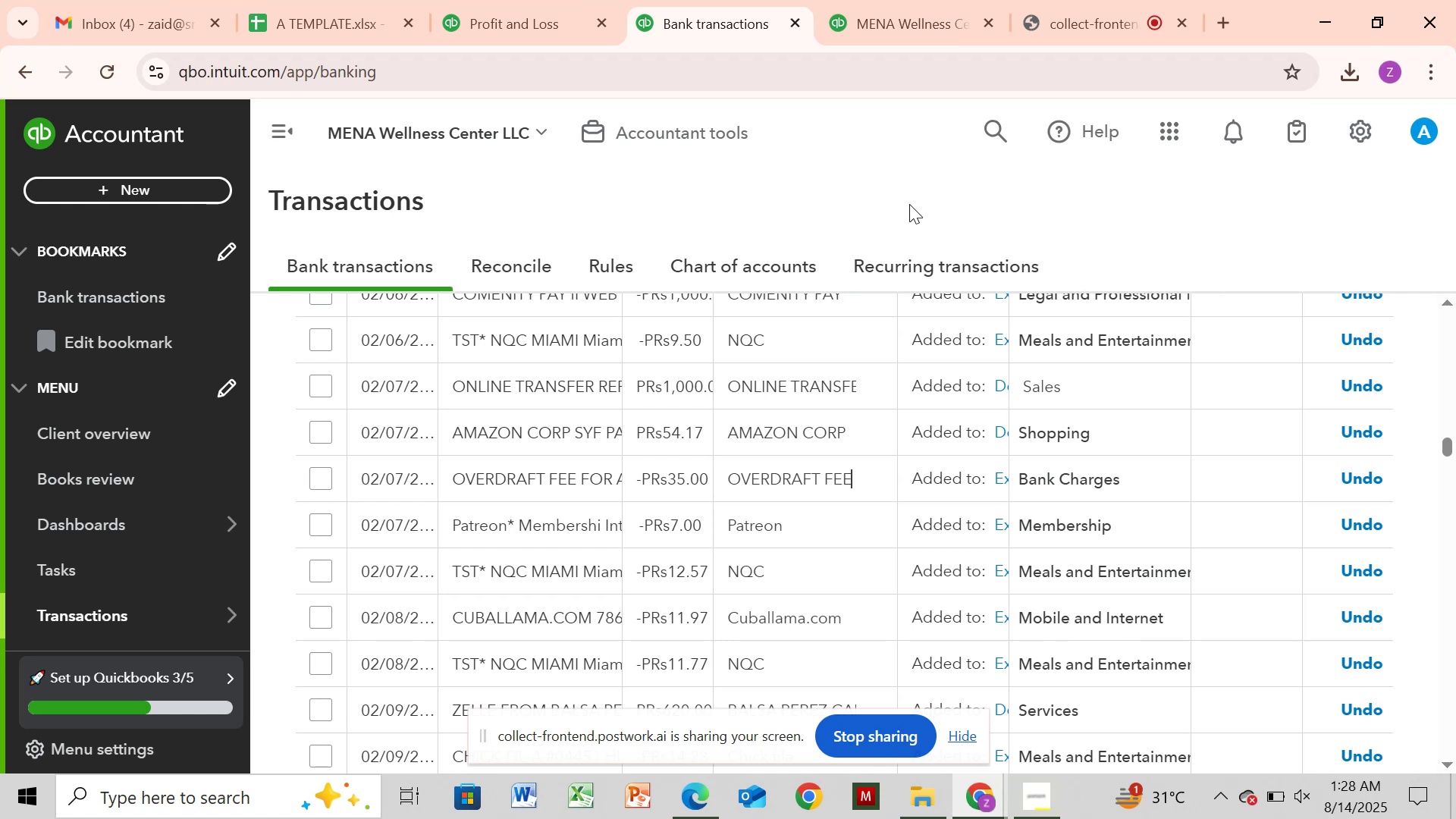 
wait(84.28)
 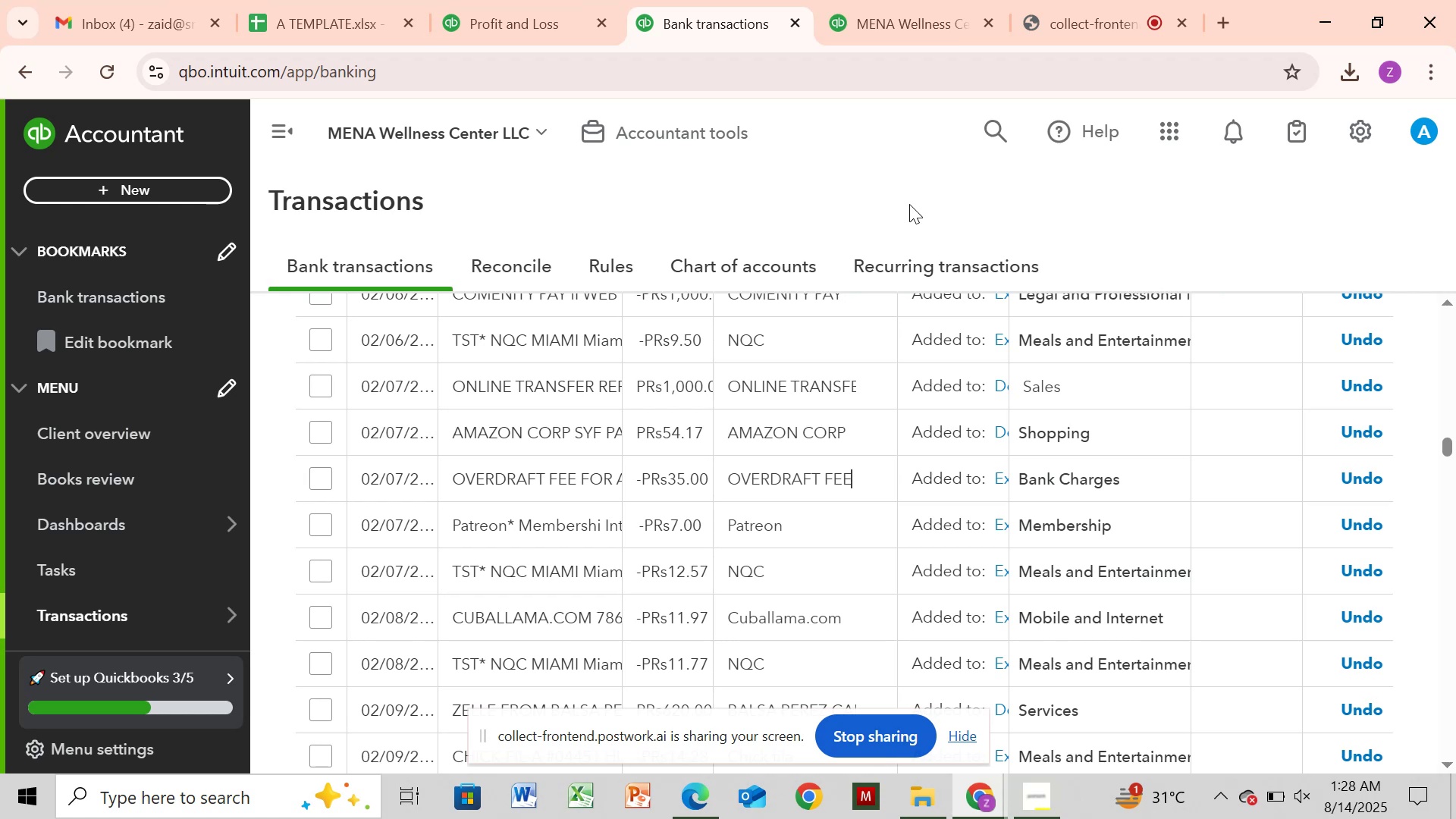 
left_click_drag(start_coordinate=[1453, 441], to_coordinate=[1455, 450])
 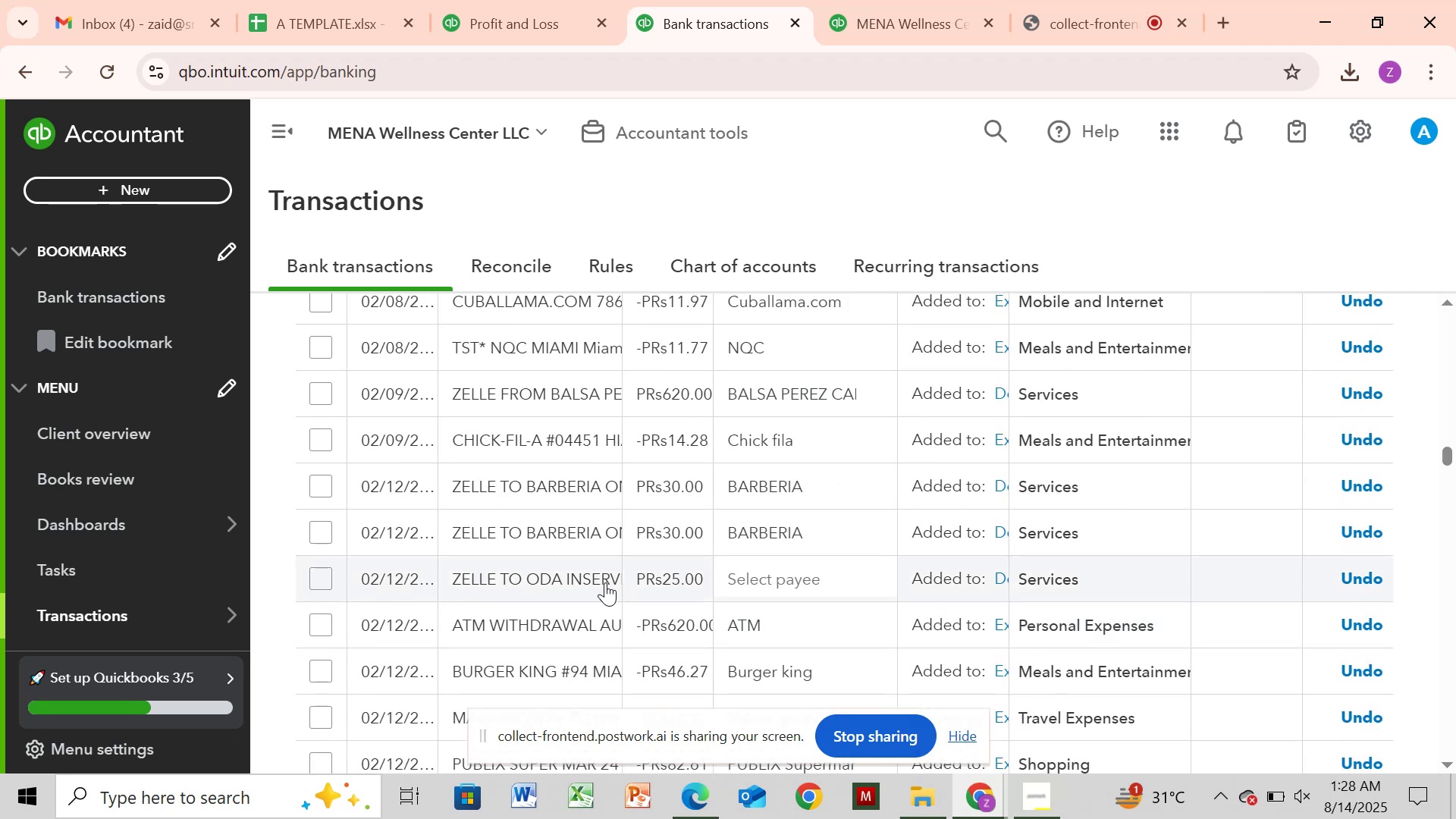 
left_click([598, 585])
 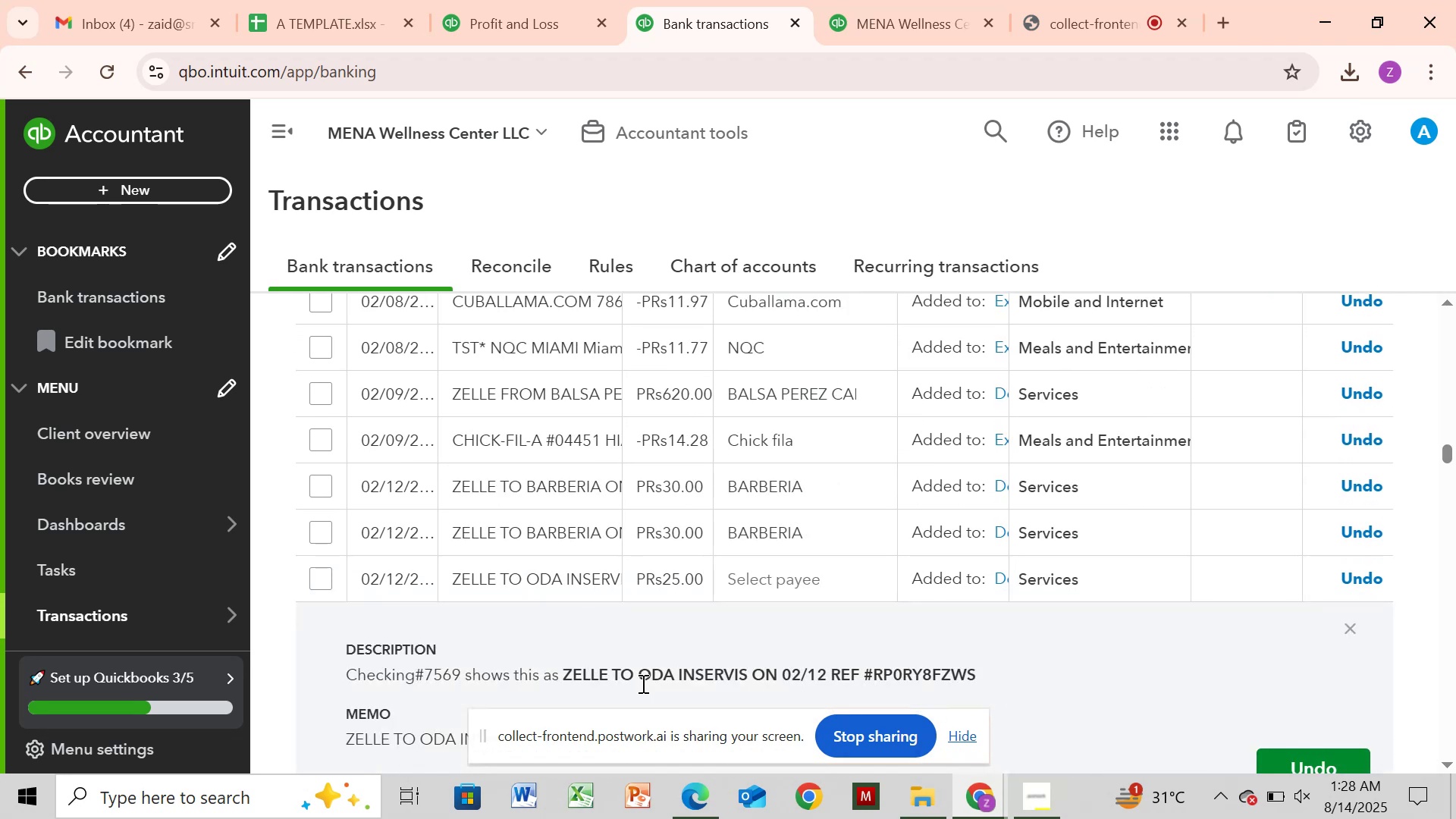 
left_click_drag(start_coordinate=[638, 679], to_coordinate=[750, 674])
 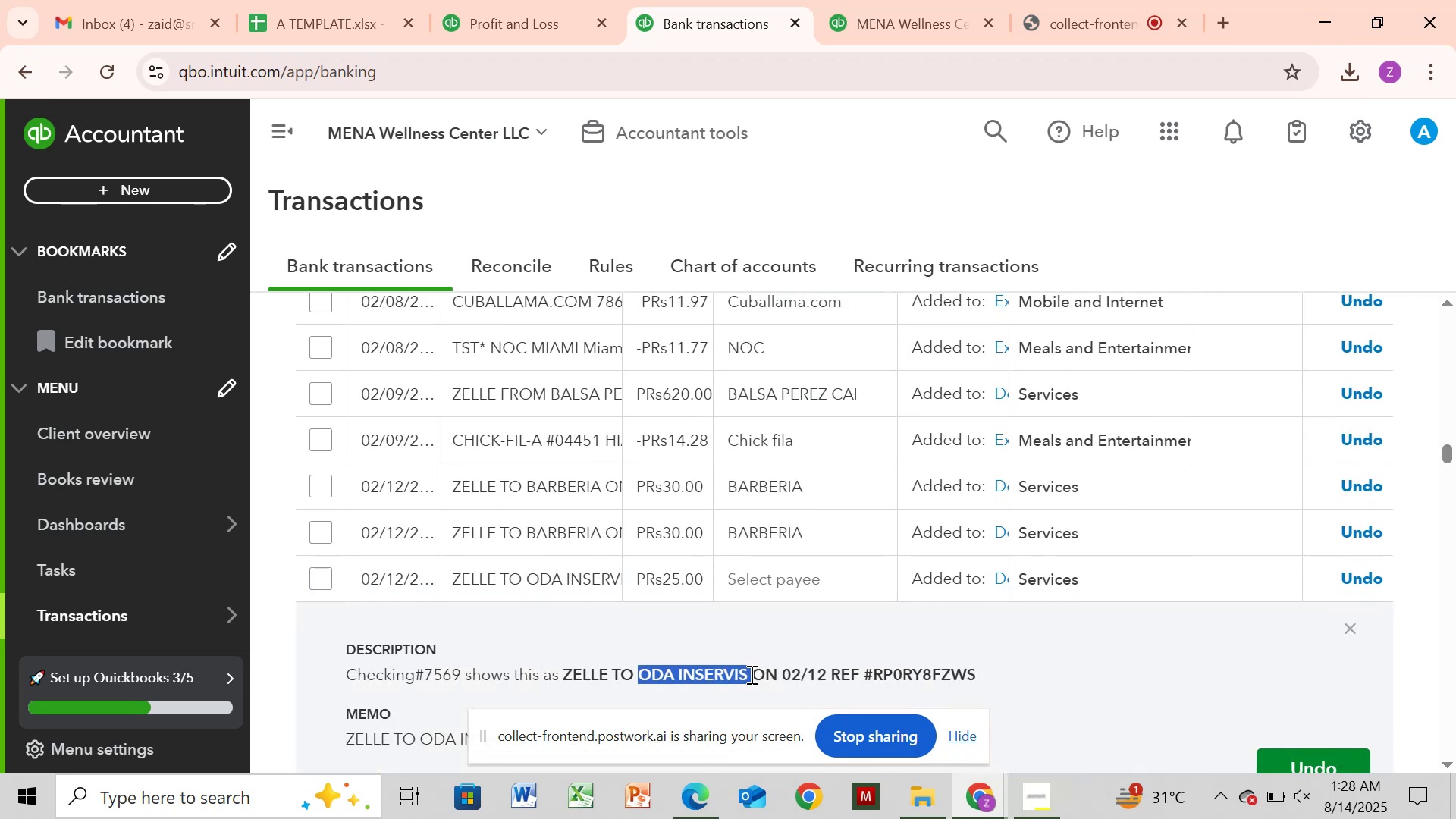 
key(Control+C)
 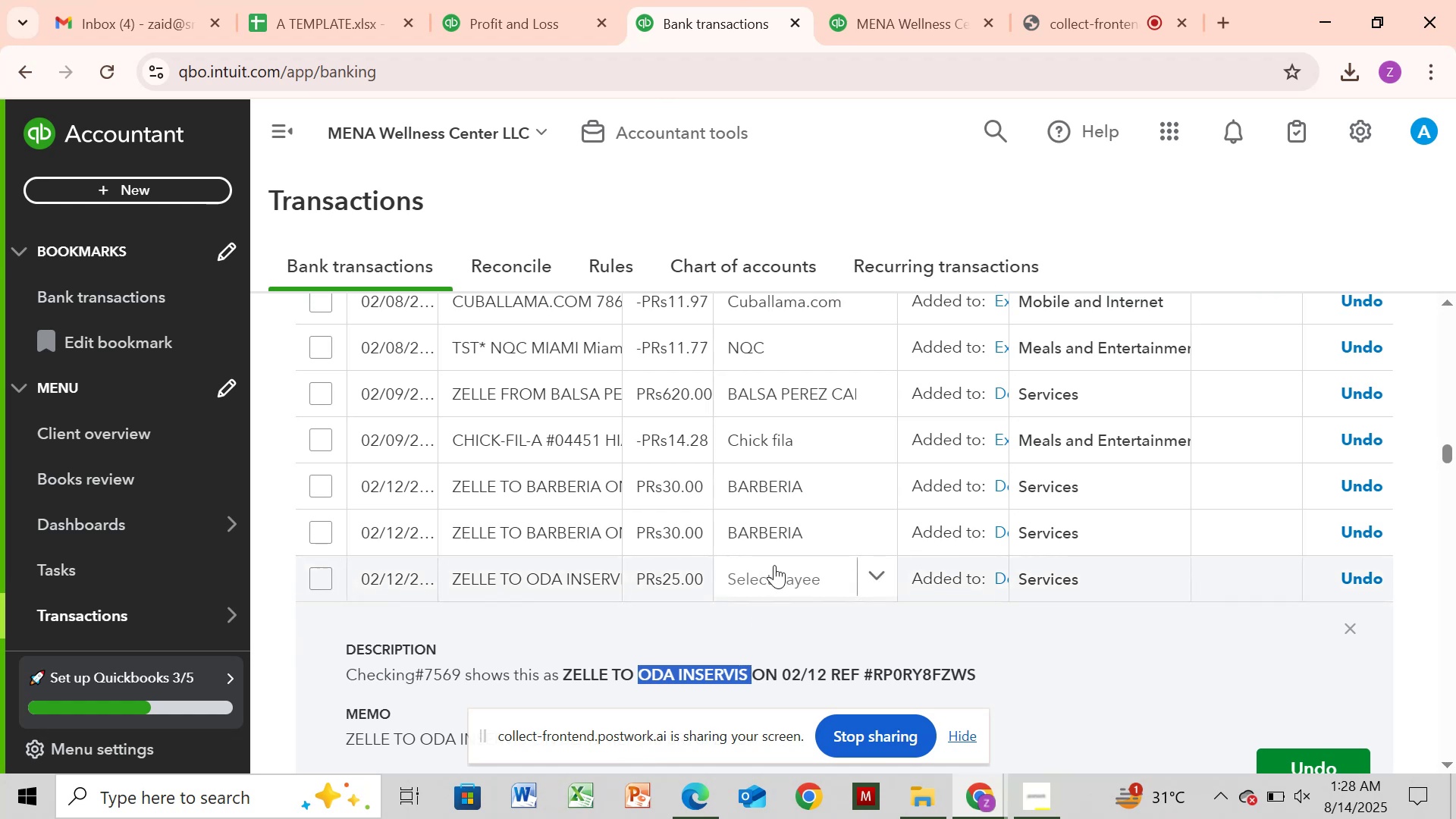 
left_click([886, 578])
 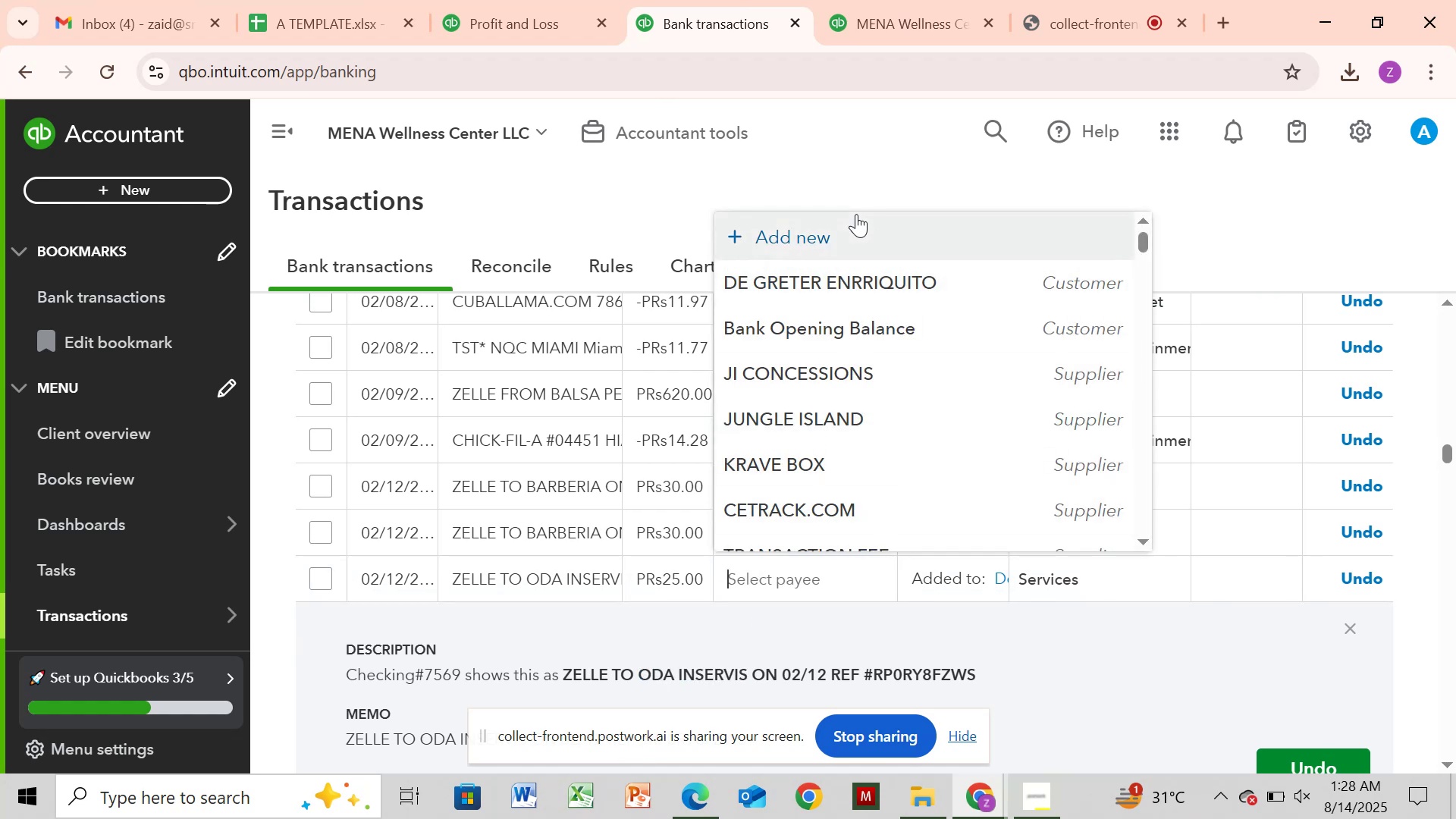 
left_click([859, 235])
 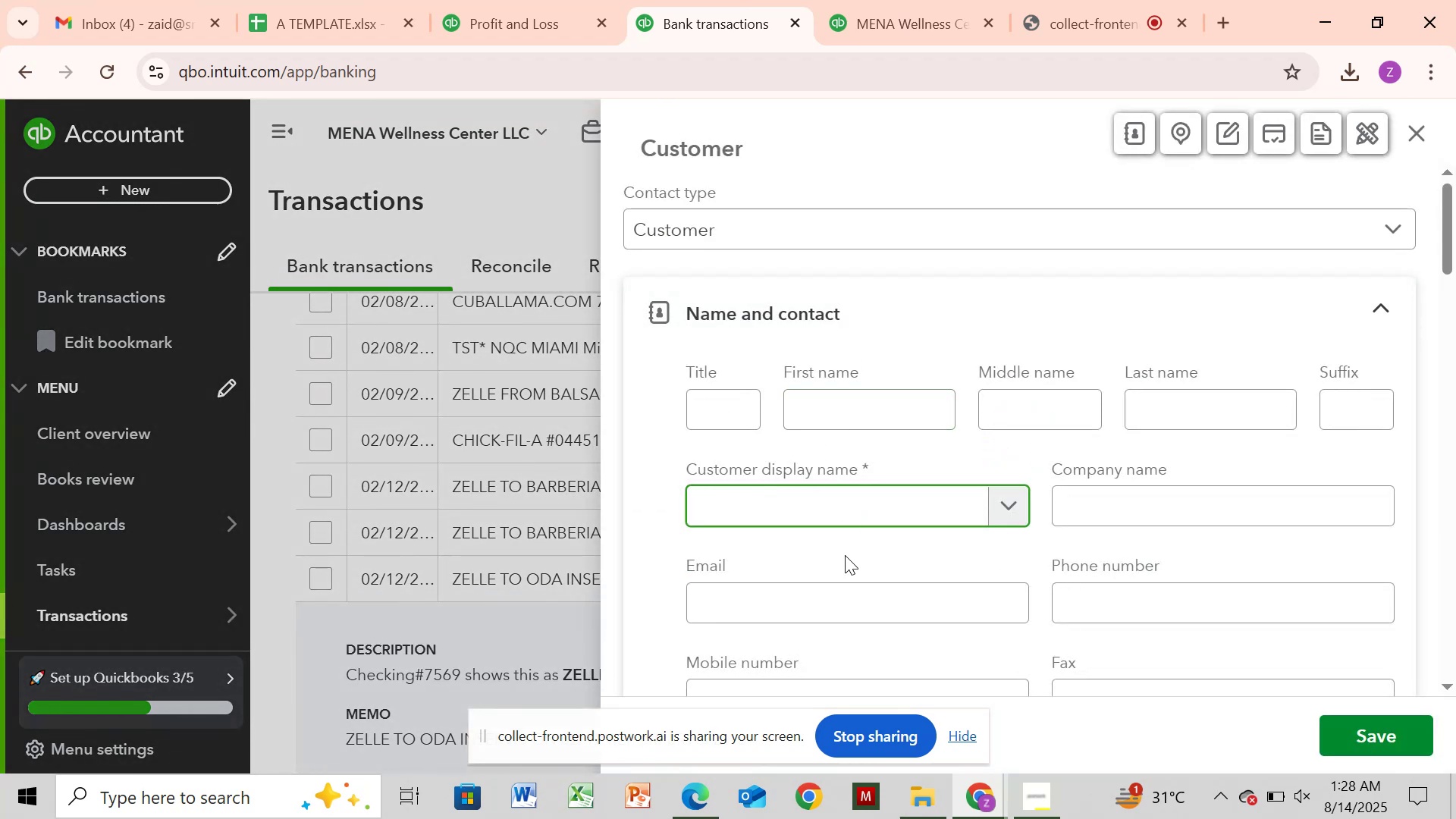 
key(Control+V)
 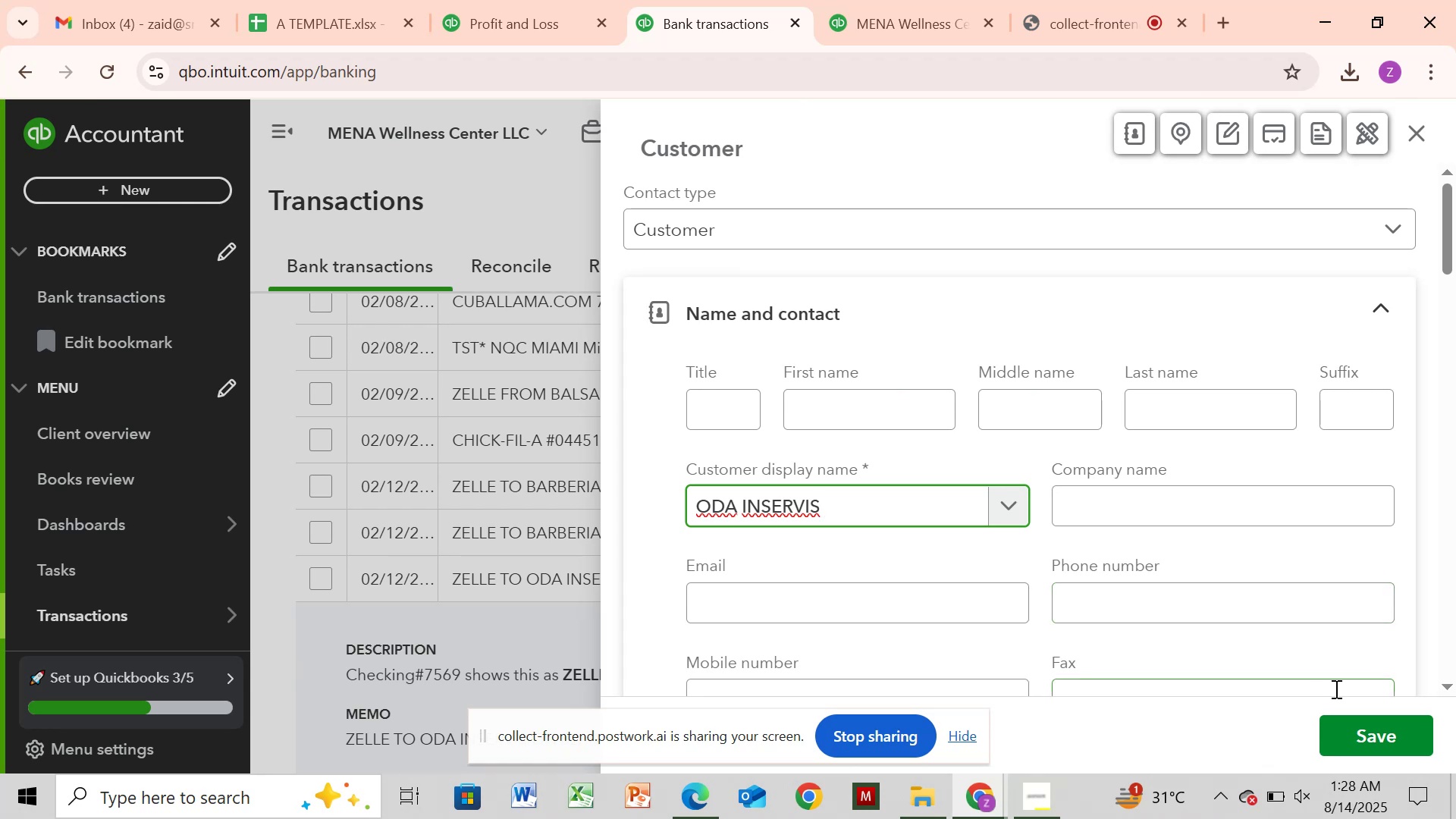 
left_click([1358, 721])
 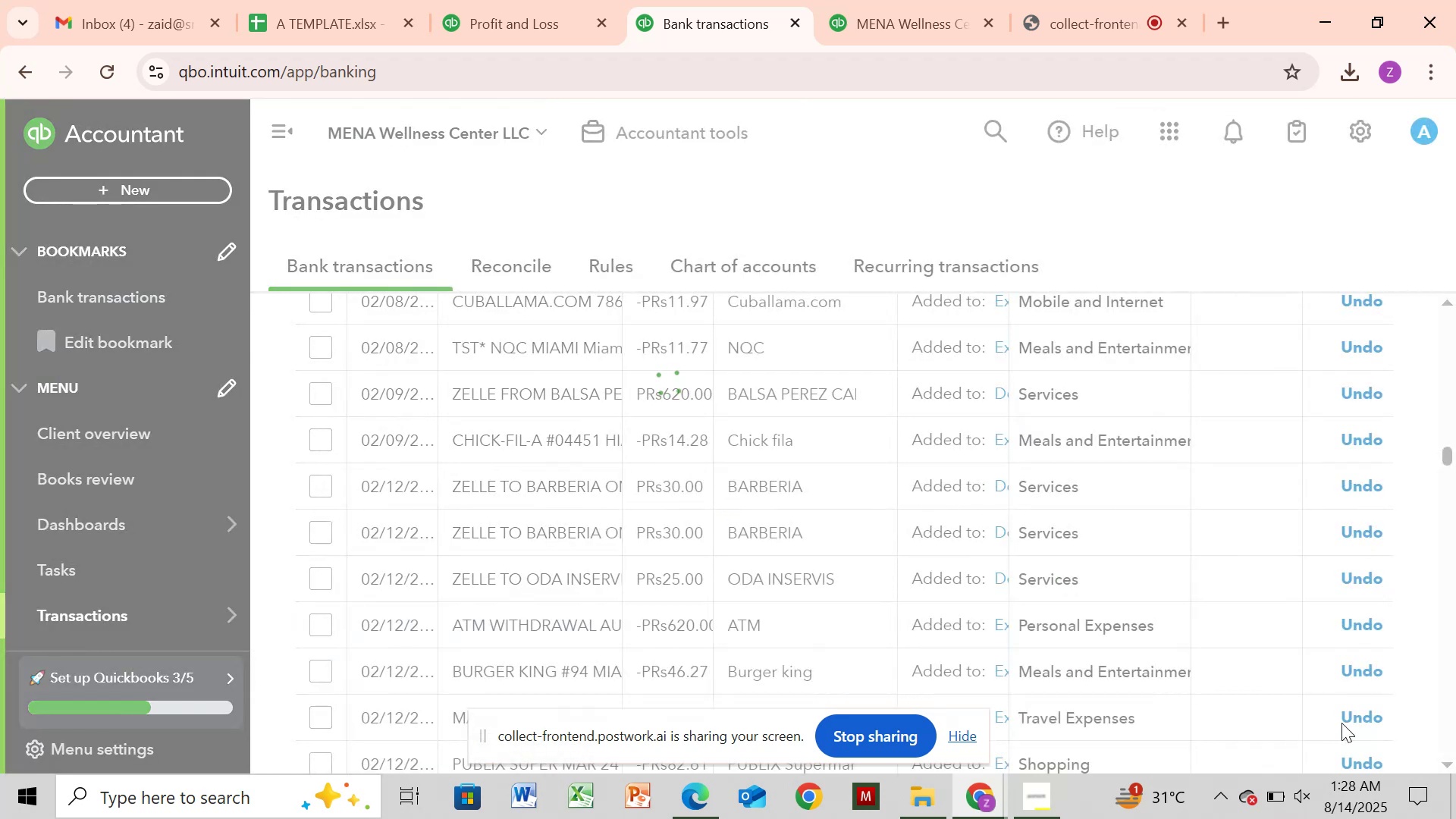 
wait(8.86)
 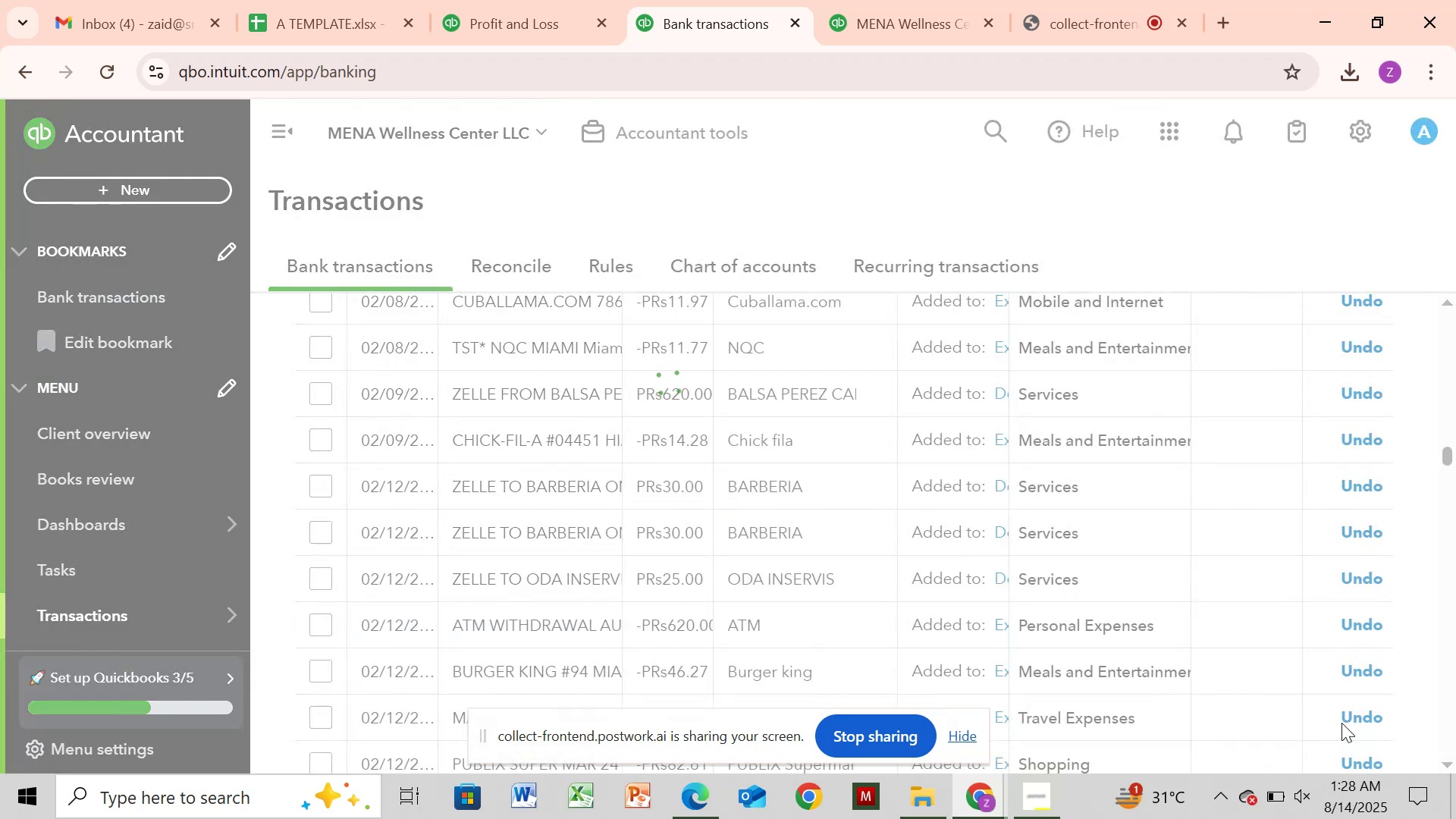 
left_click_drag(start_coordinate=[1445, 459], to_coordinate=[1453, 479])
 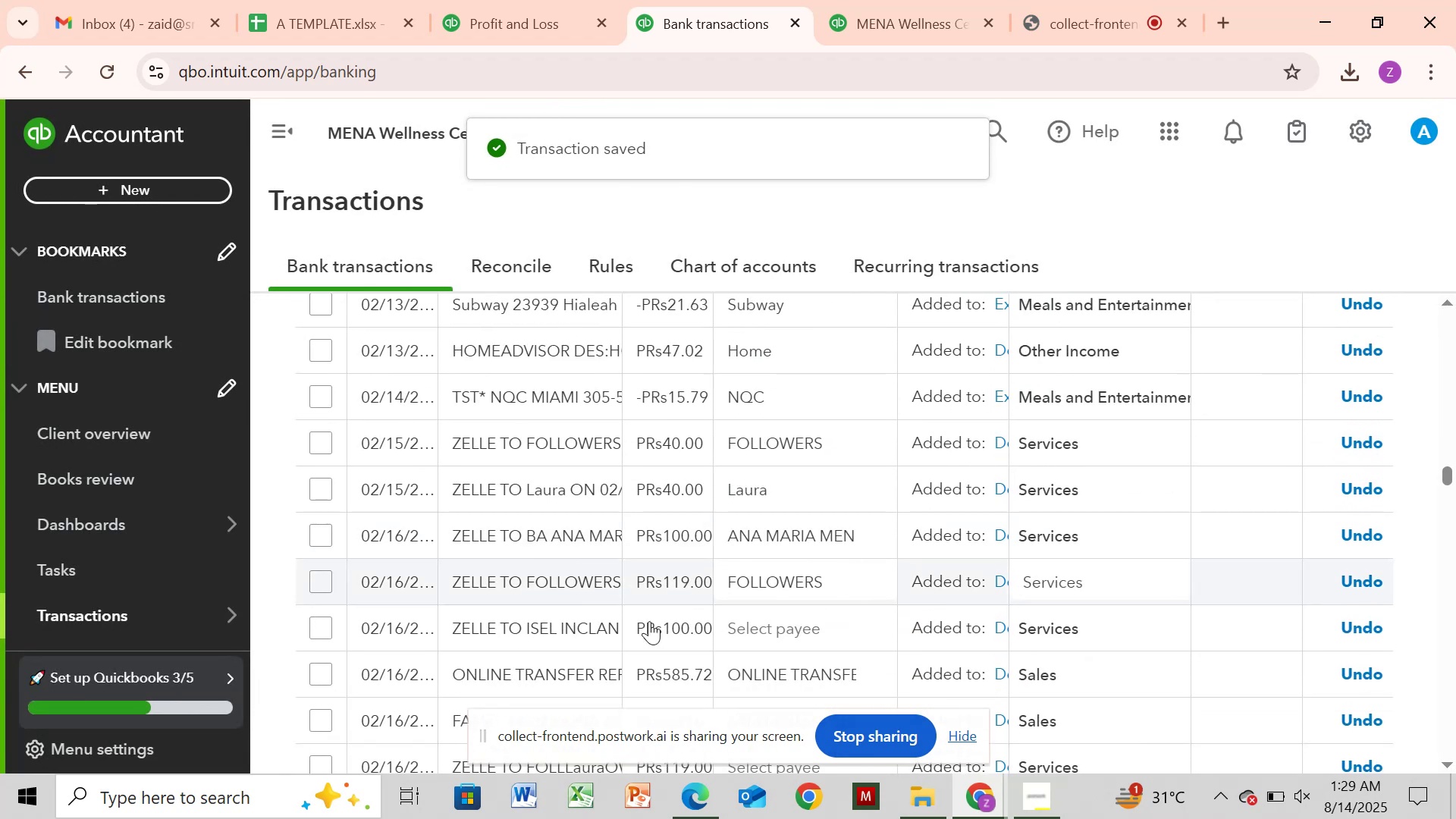 
left_click([558, 625])
 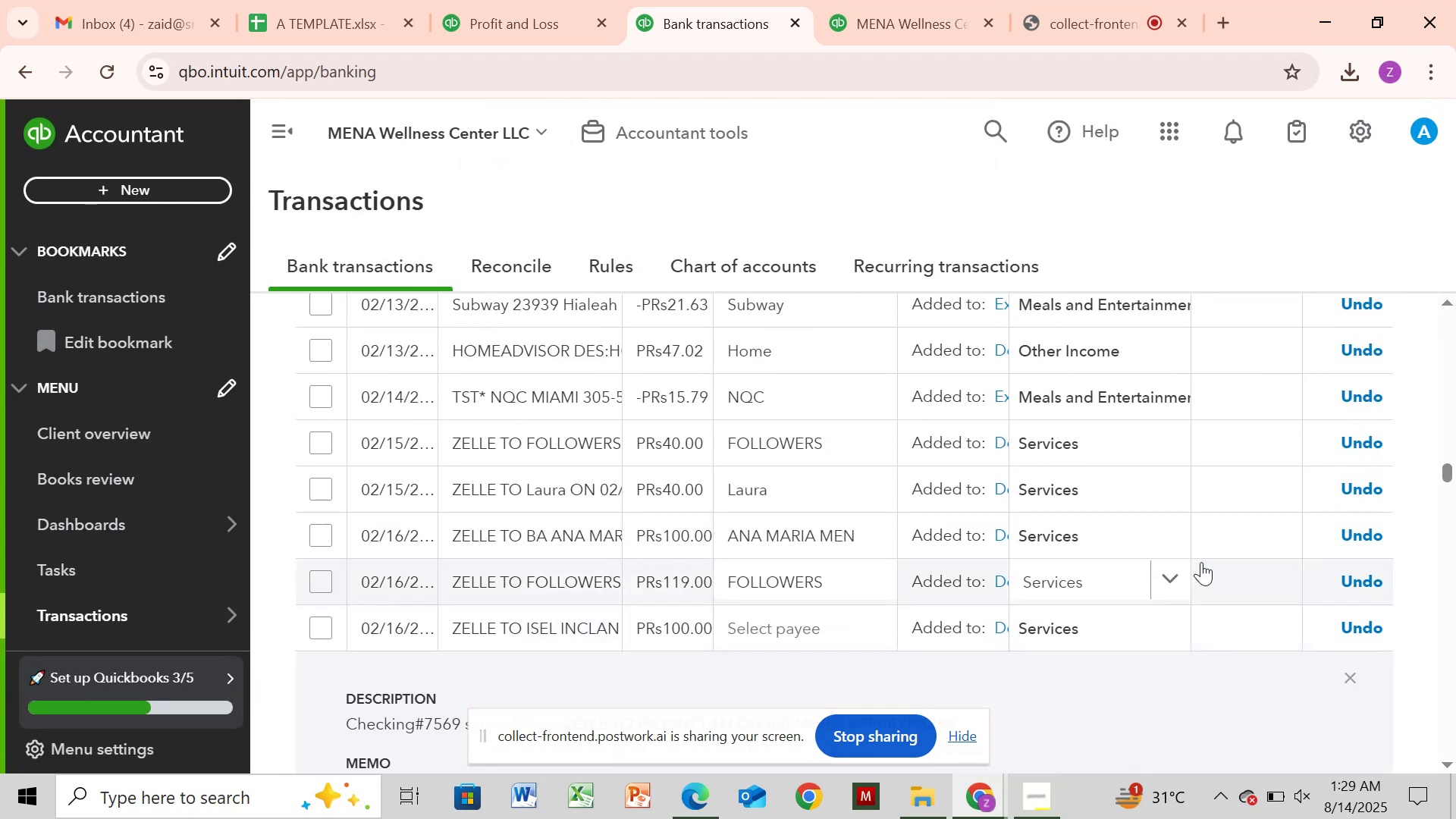 
left_click_drag(start_coordinate=[1448, 467], to_coordinate=[1454, 476])
 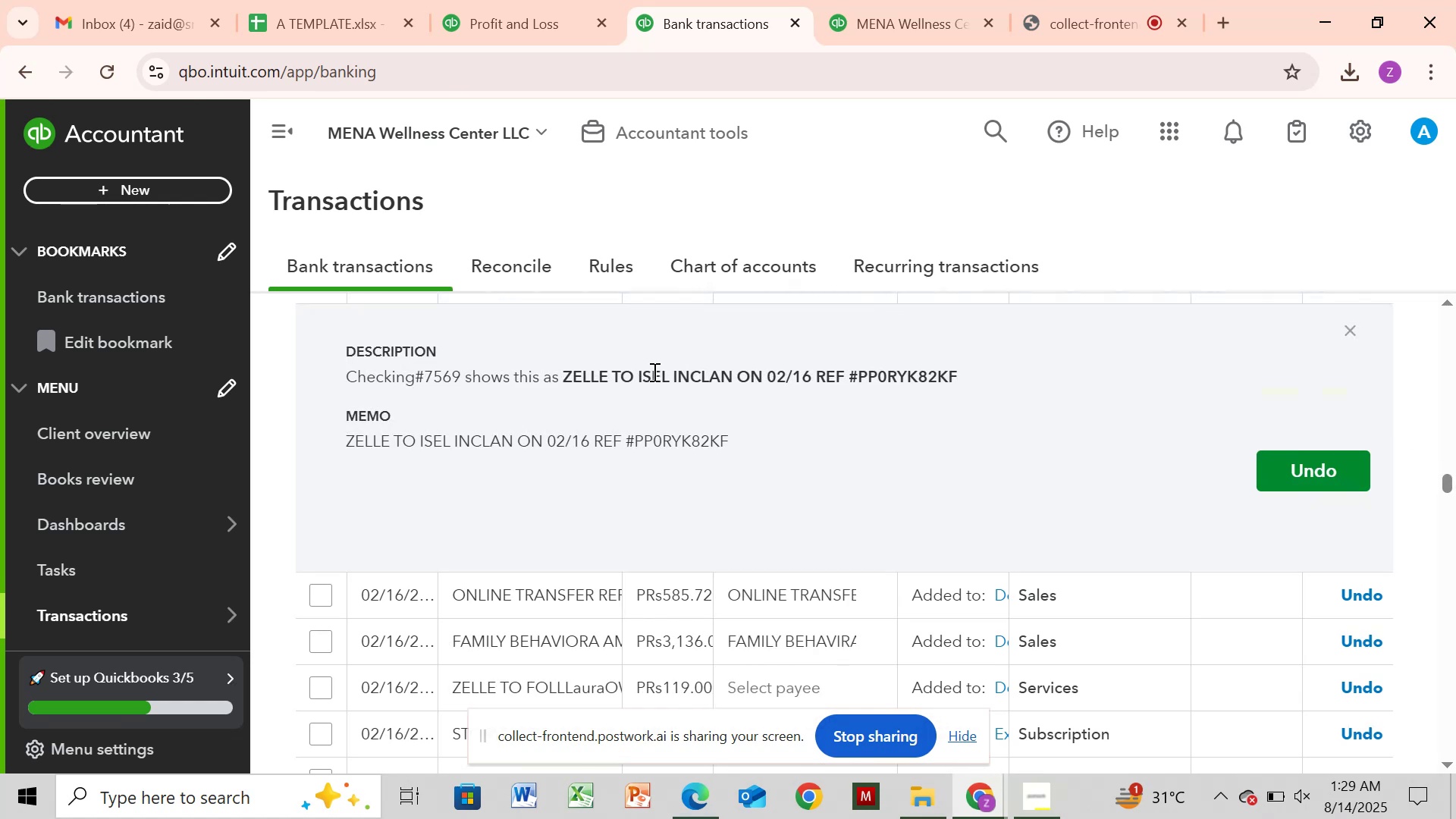 
left_click_drag(start_coordinate=[636, 372], to_coordinate=[739, 381])
 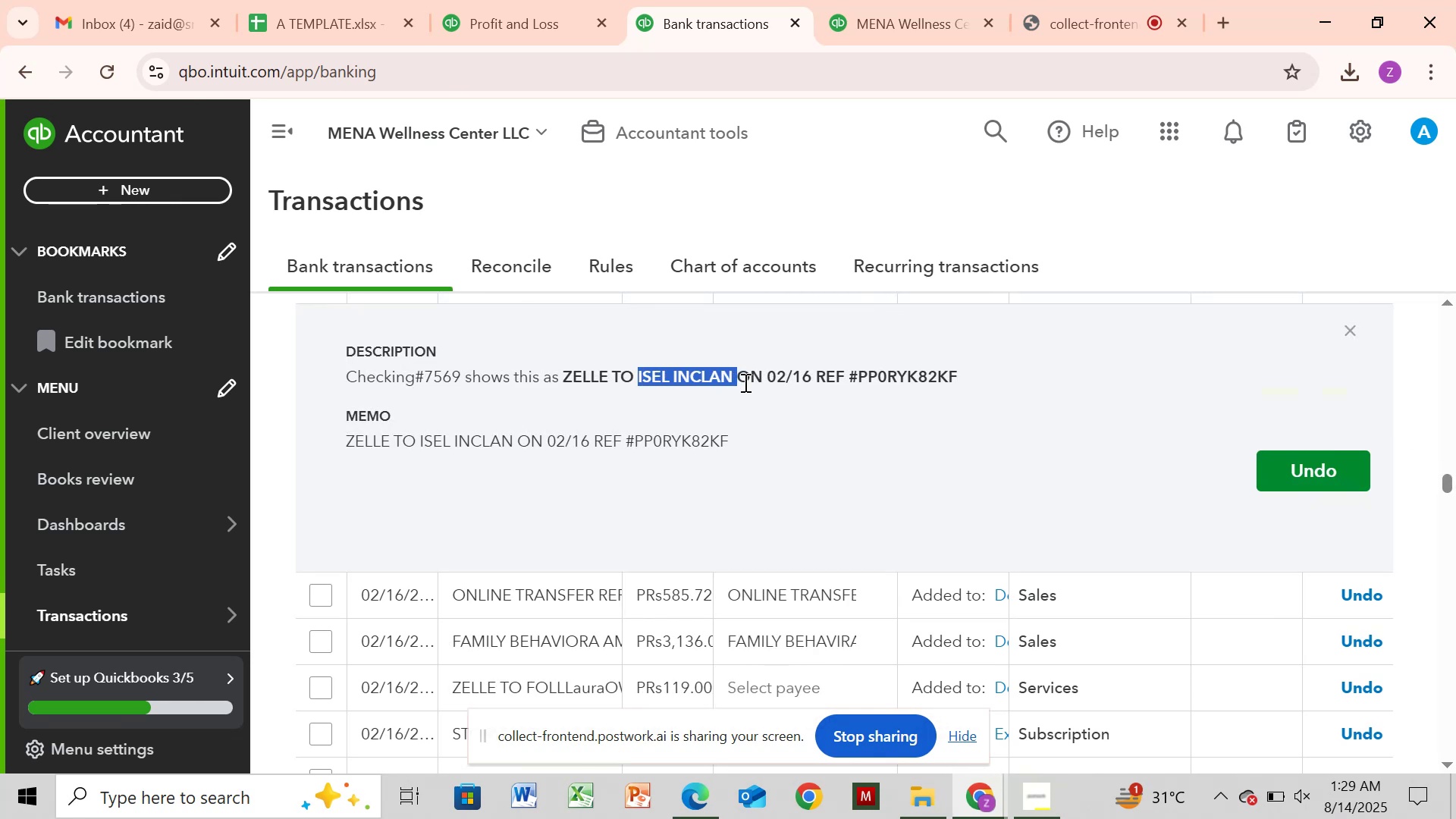 
key(Control+C)
 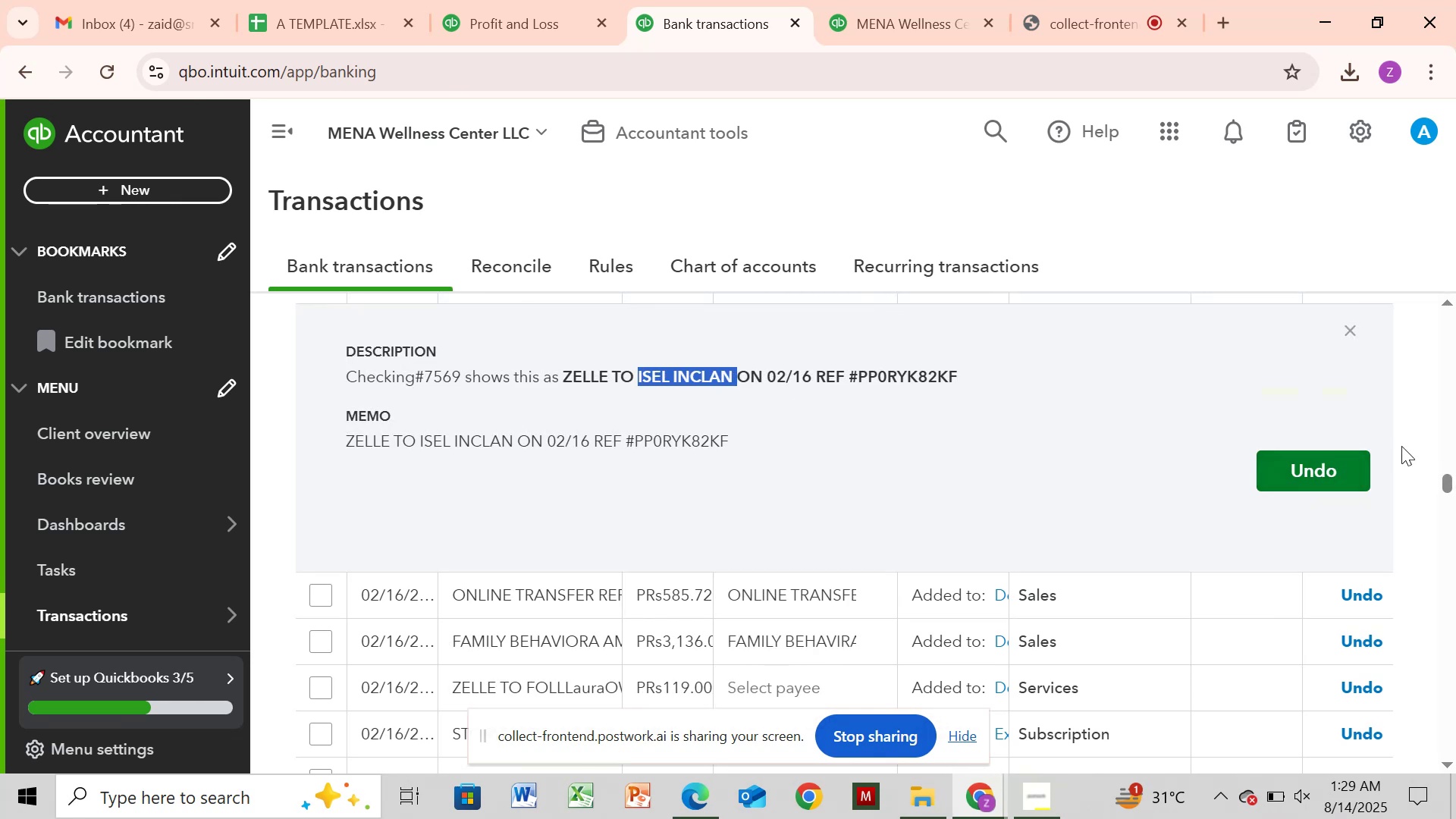 
left_click_drag(start_coordinate=[1451, 488], to_coordinate=[1455, 487])
 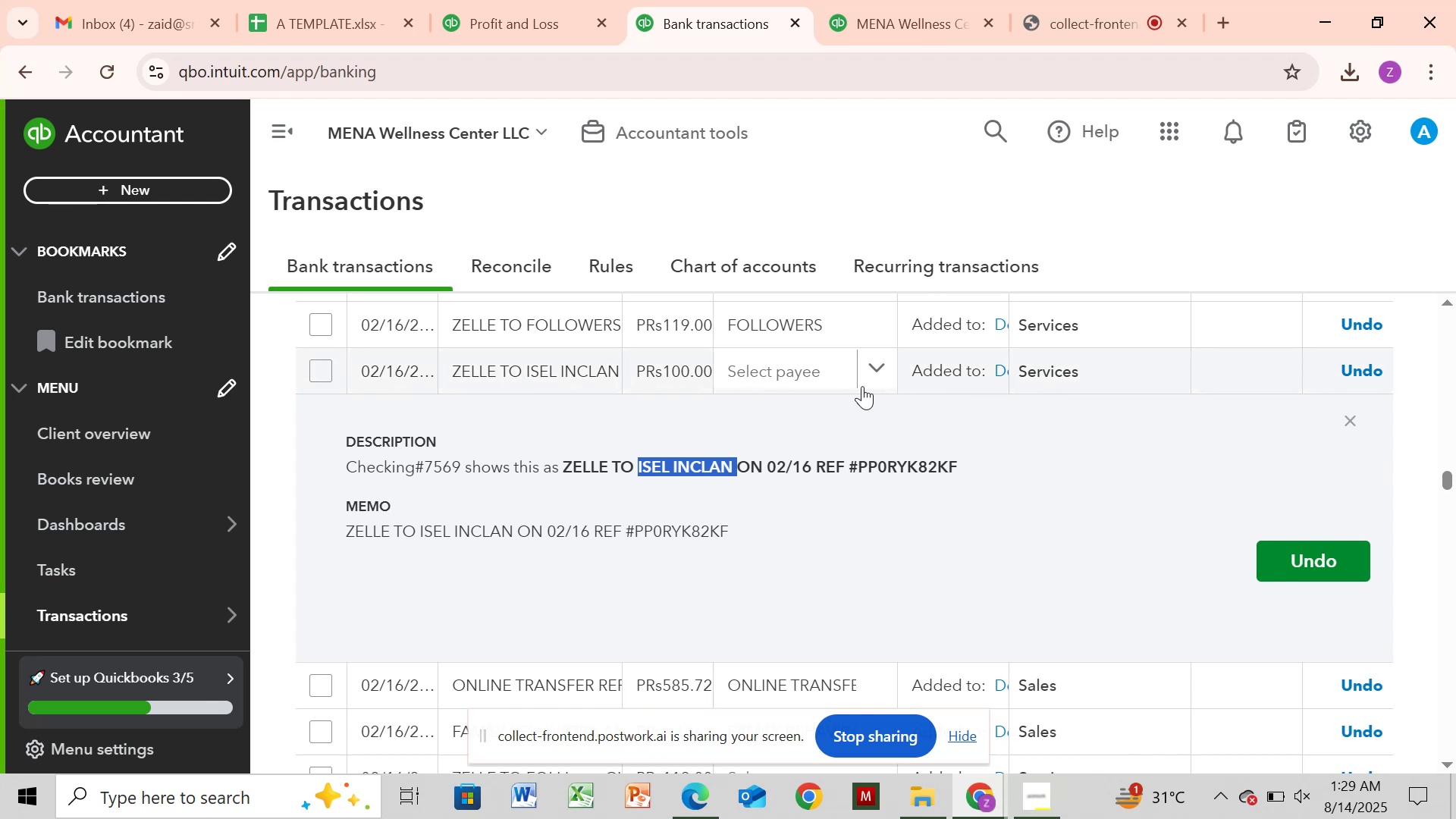 
left_click([872, 374])
 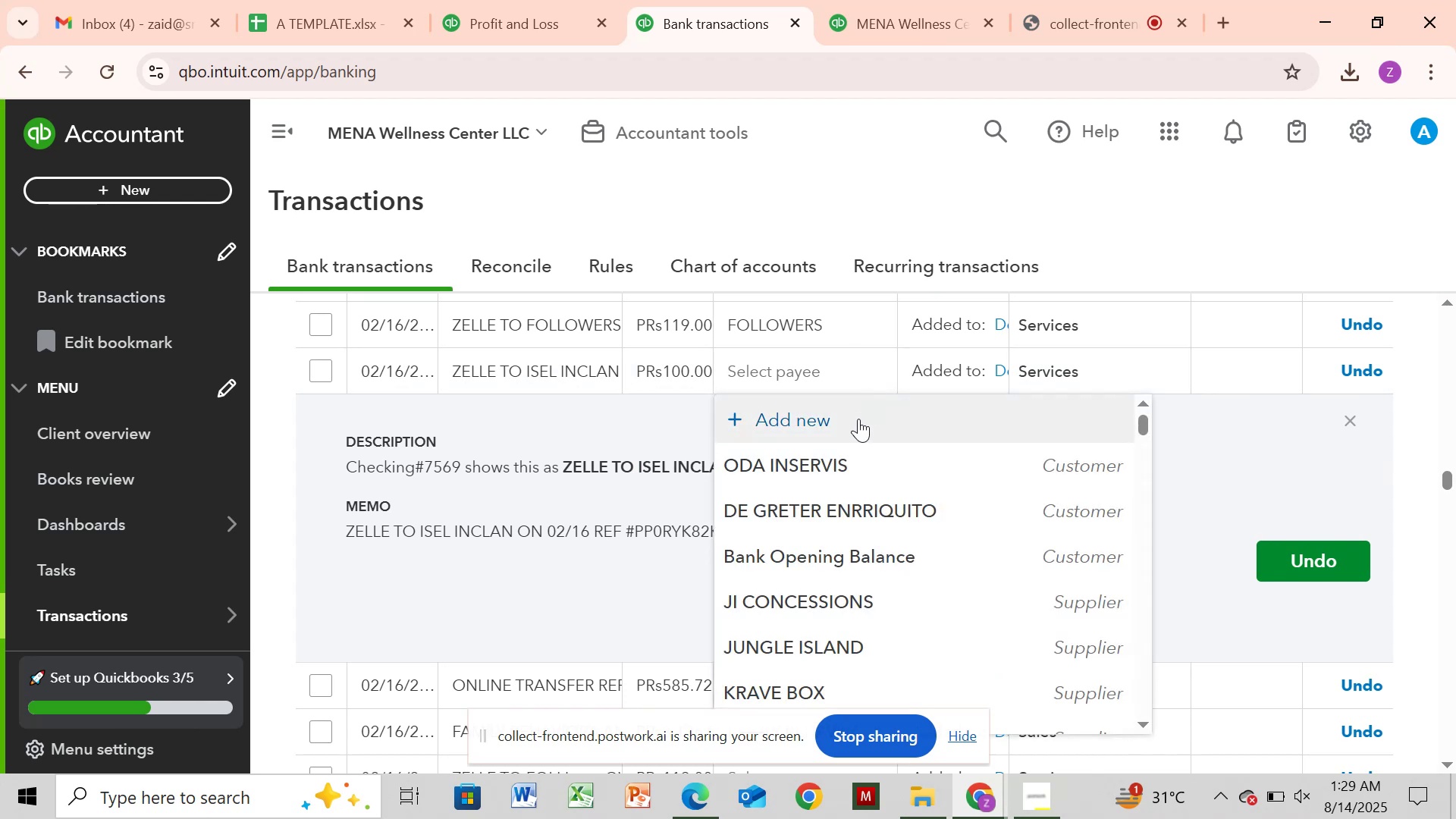 
left_click([857, 421])
 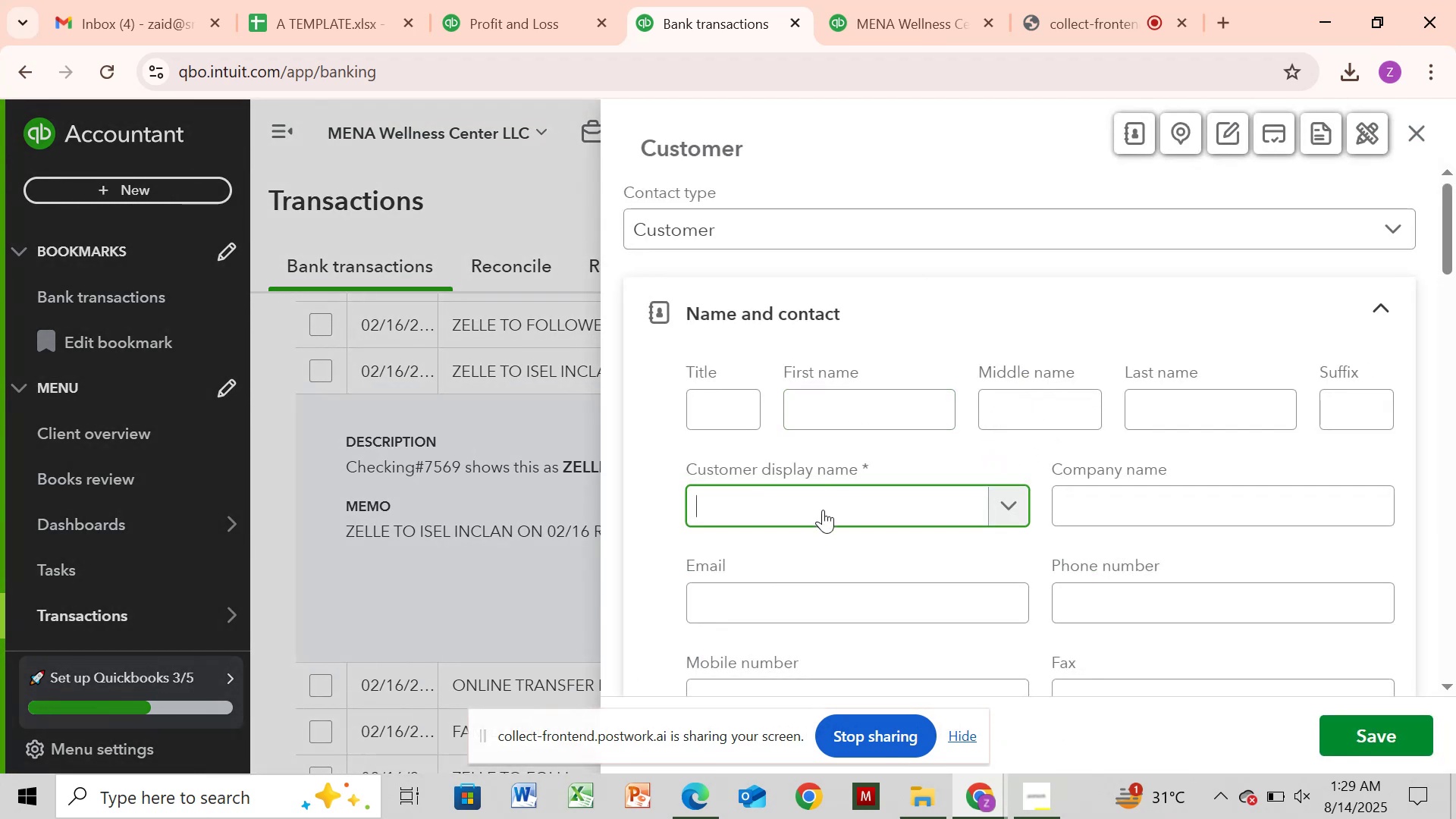 
key(Control+V)
 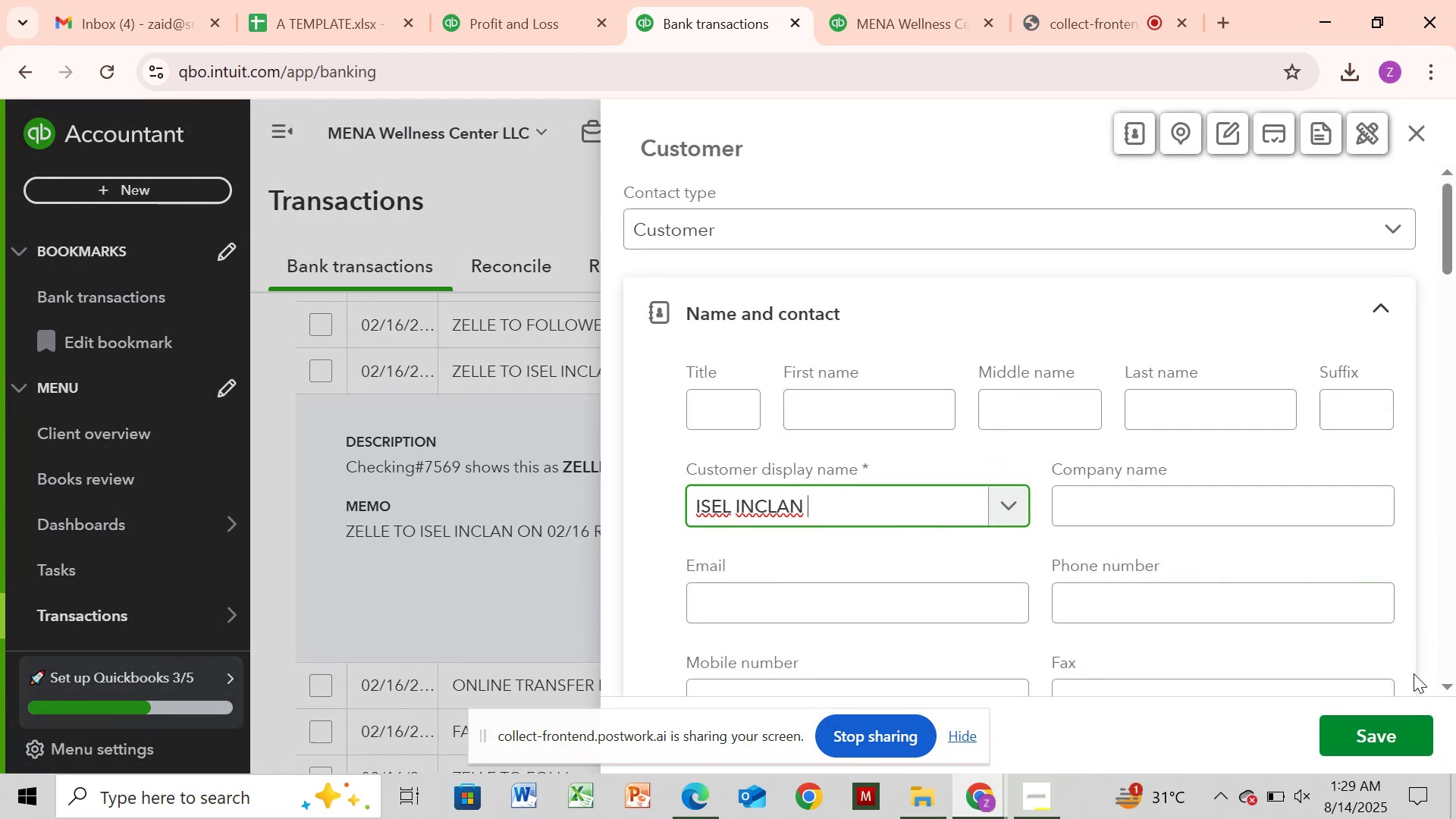 
left_click([1401, 745])
 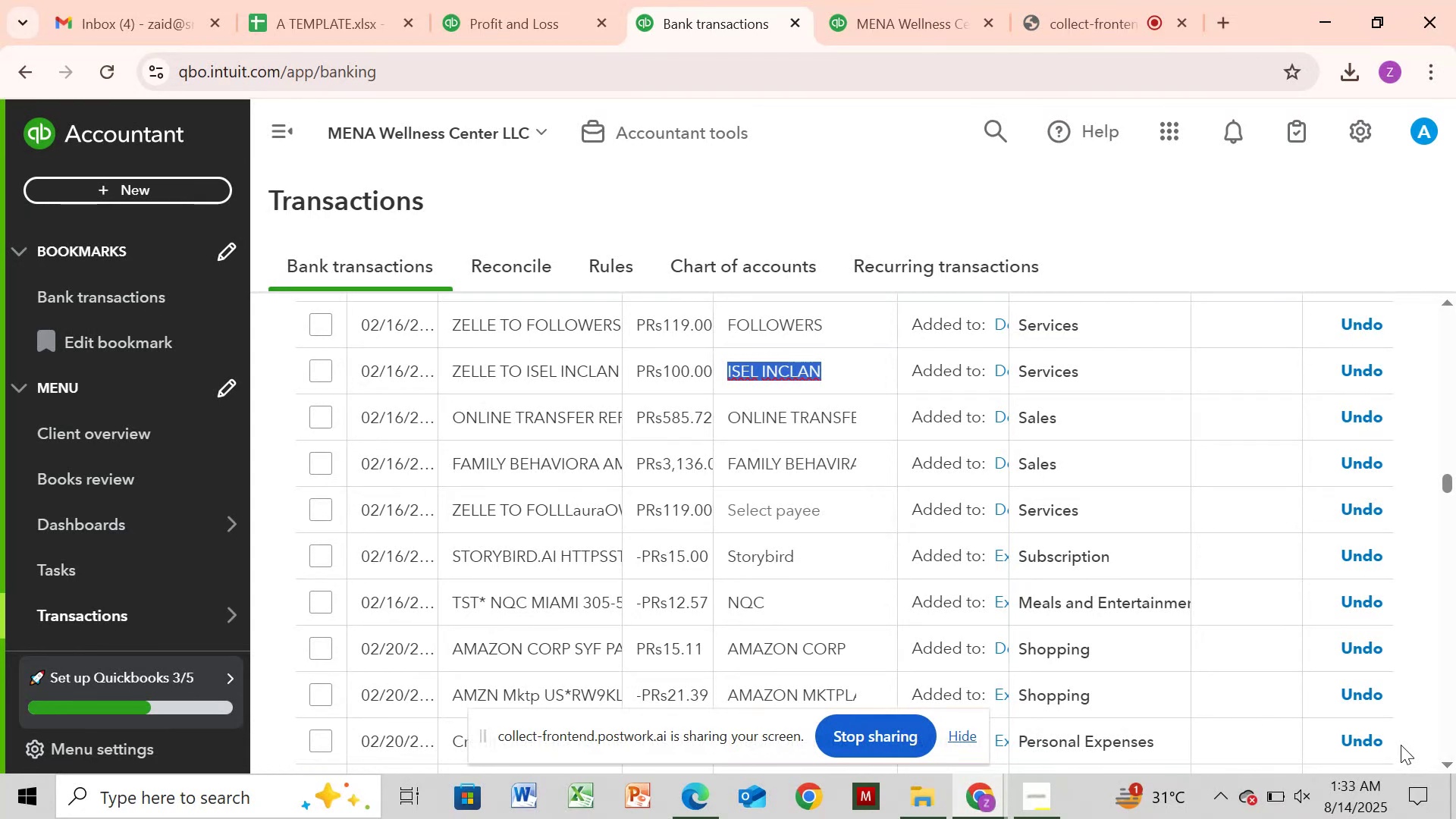 
wait(256.3)
 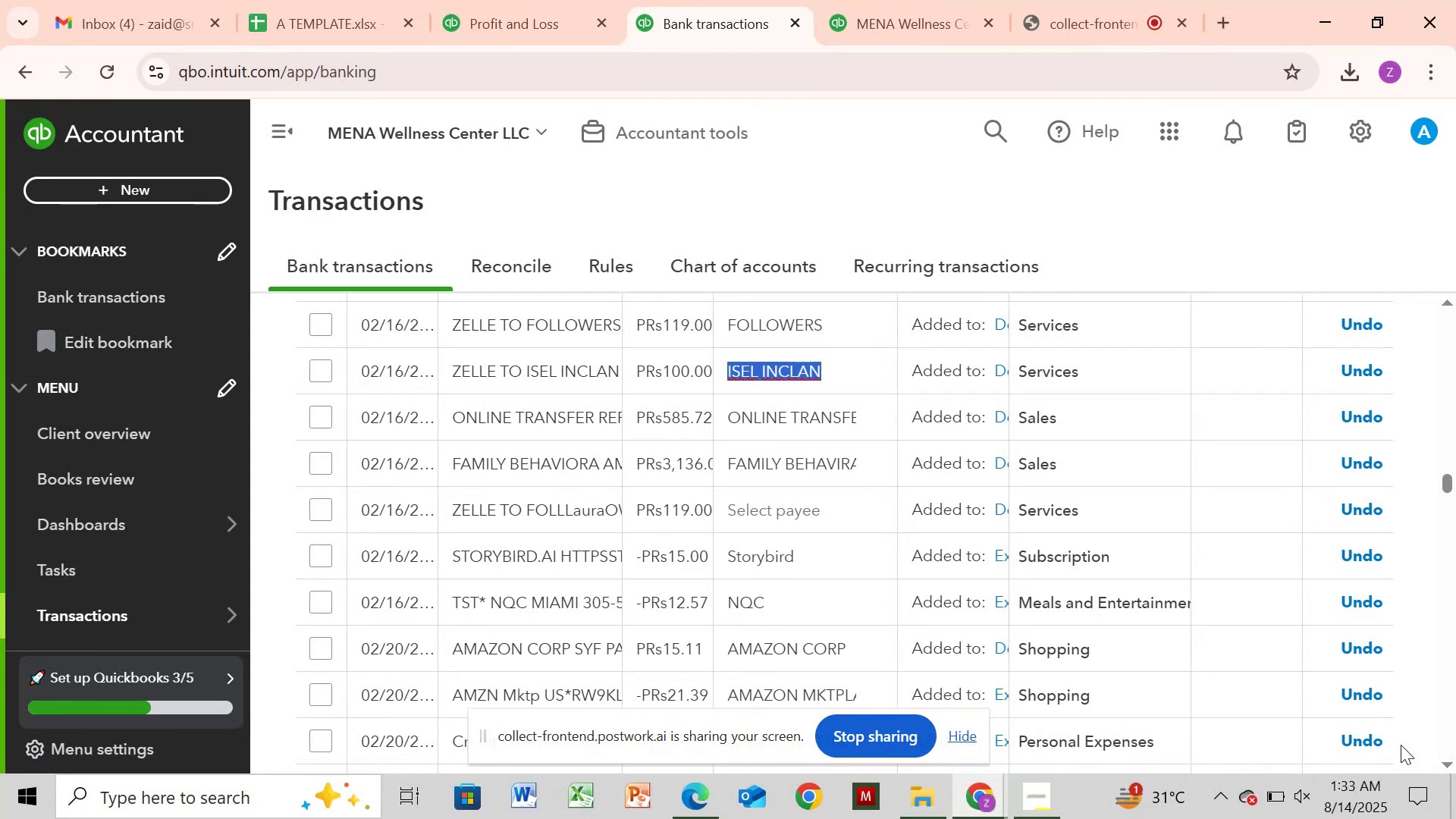 
left_click_drag(start_coordinate=[1449, 483], to_coordinate=[1454, 492])
 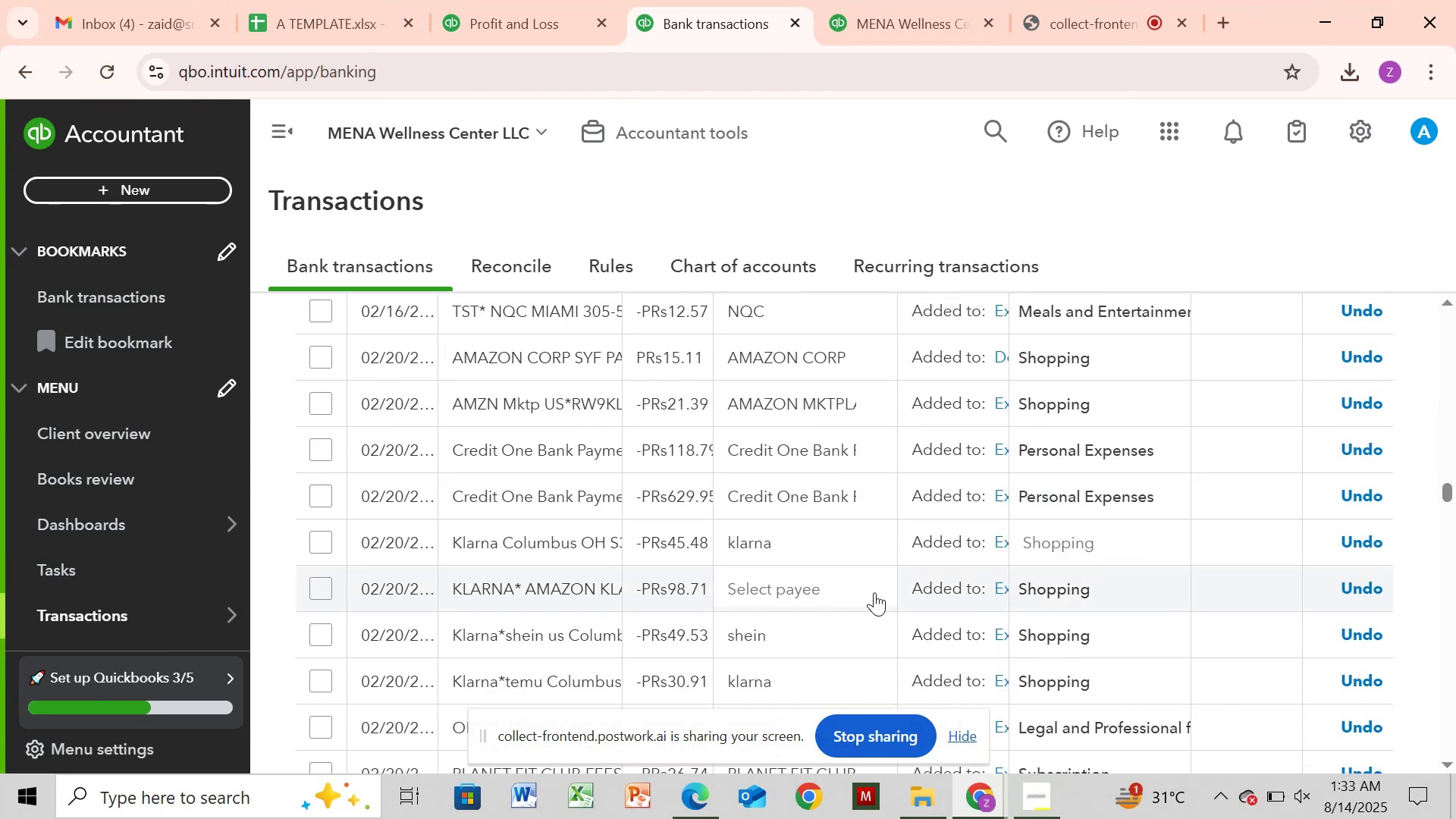 
left_click([828, 598])
 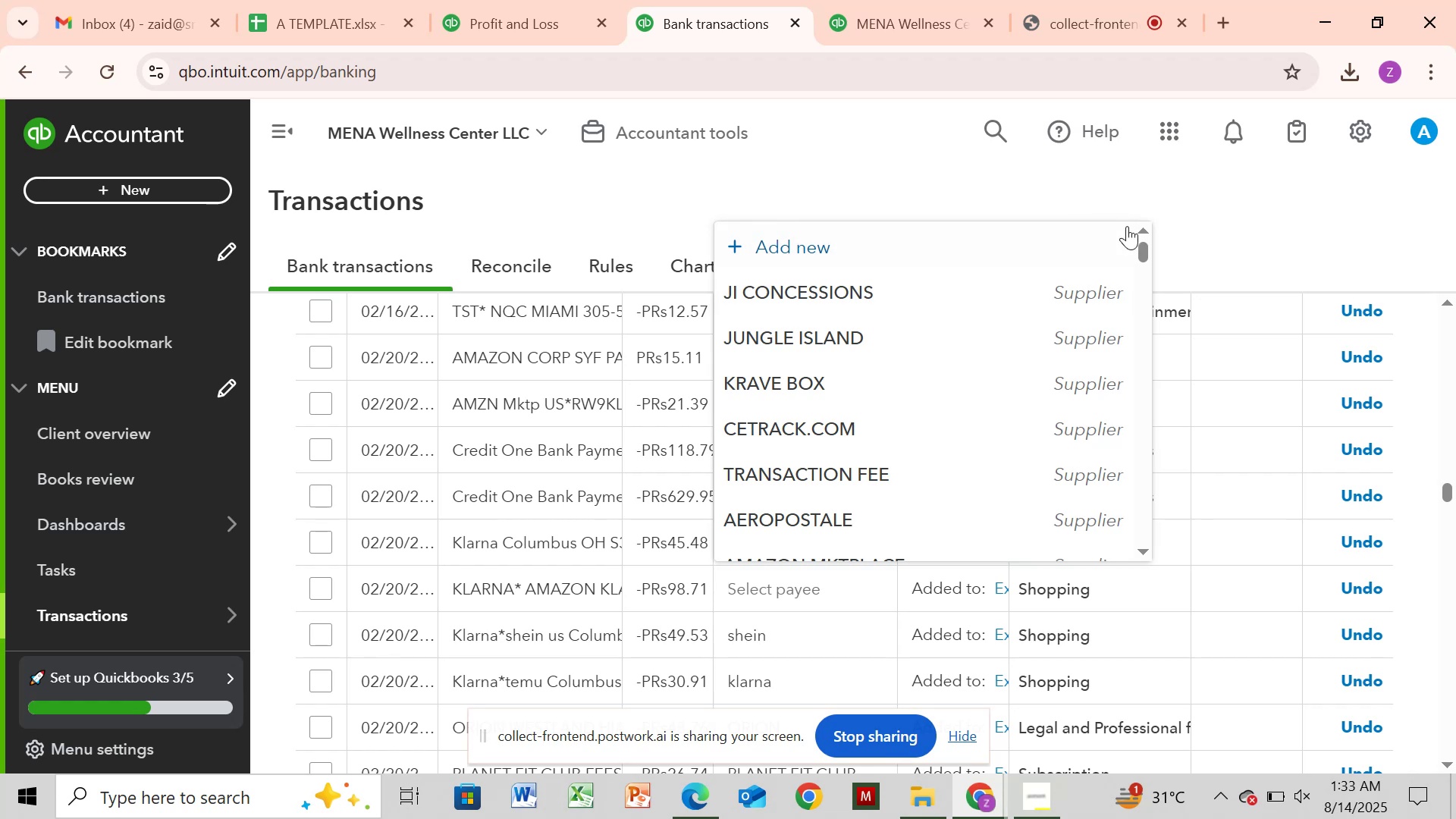 
left_click_drag(start_coordinate=[1141, 244], to_coordinate=[1165, 522])
 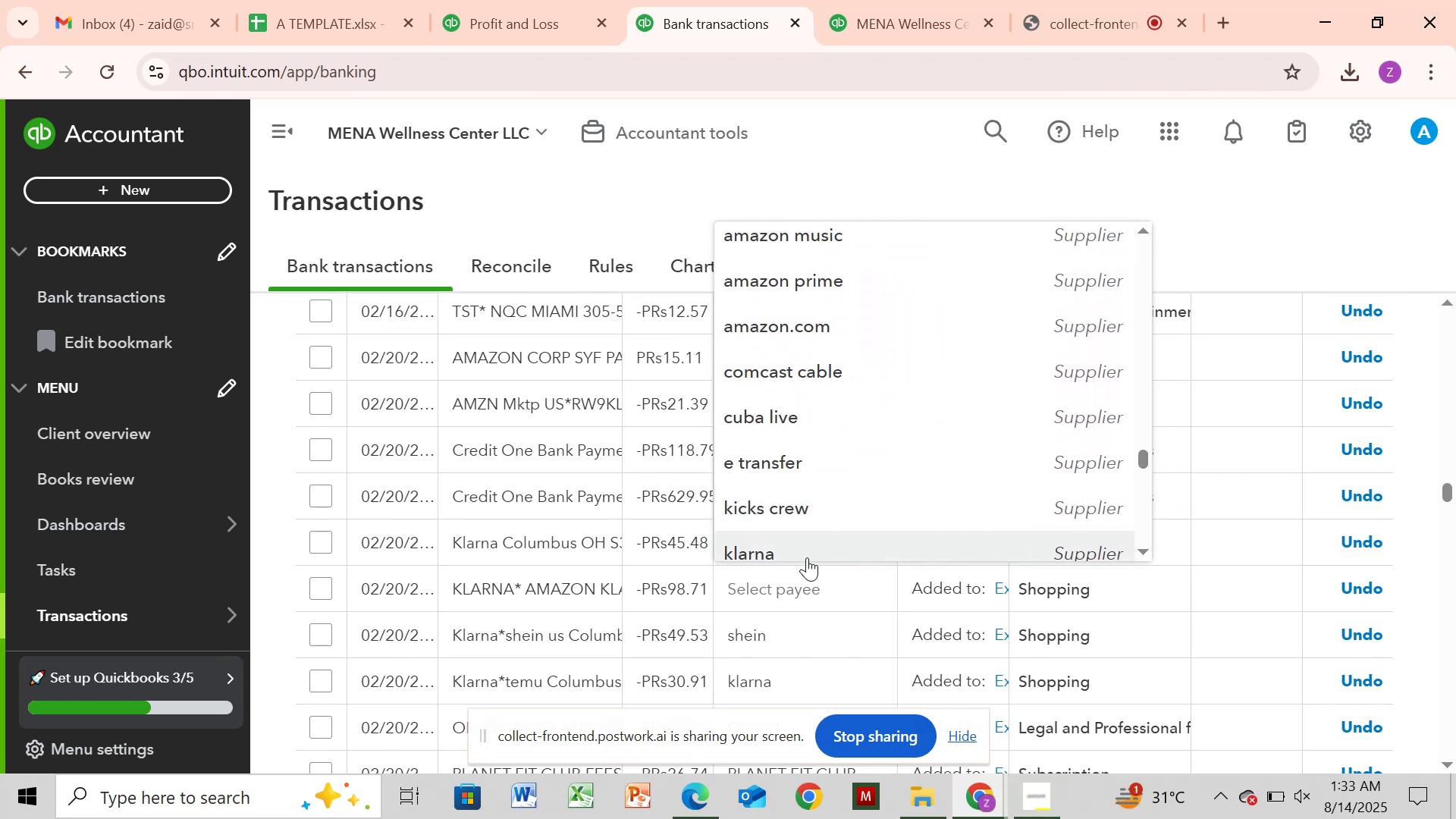 
left_click([805, 553])
 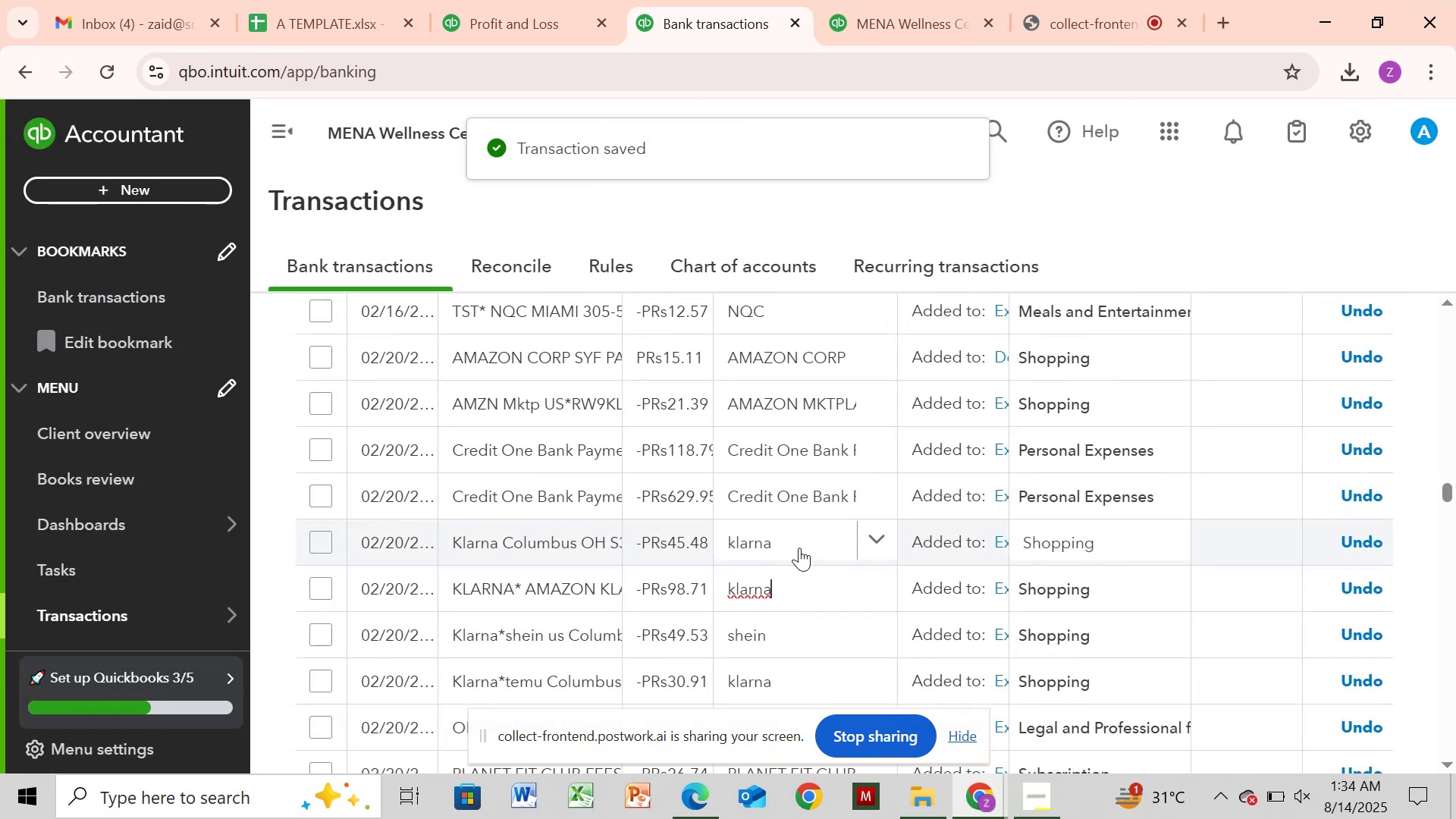 
wait(14.11)
 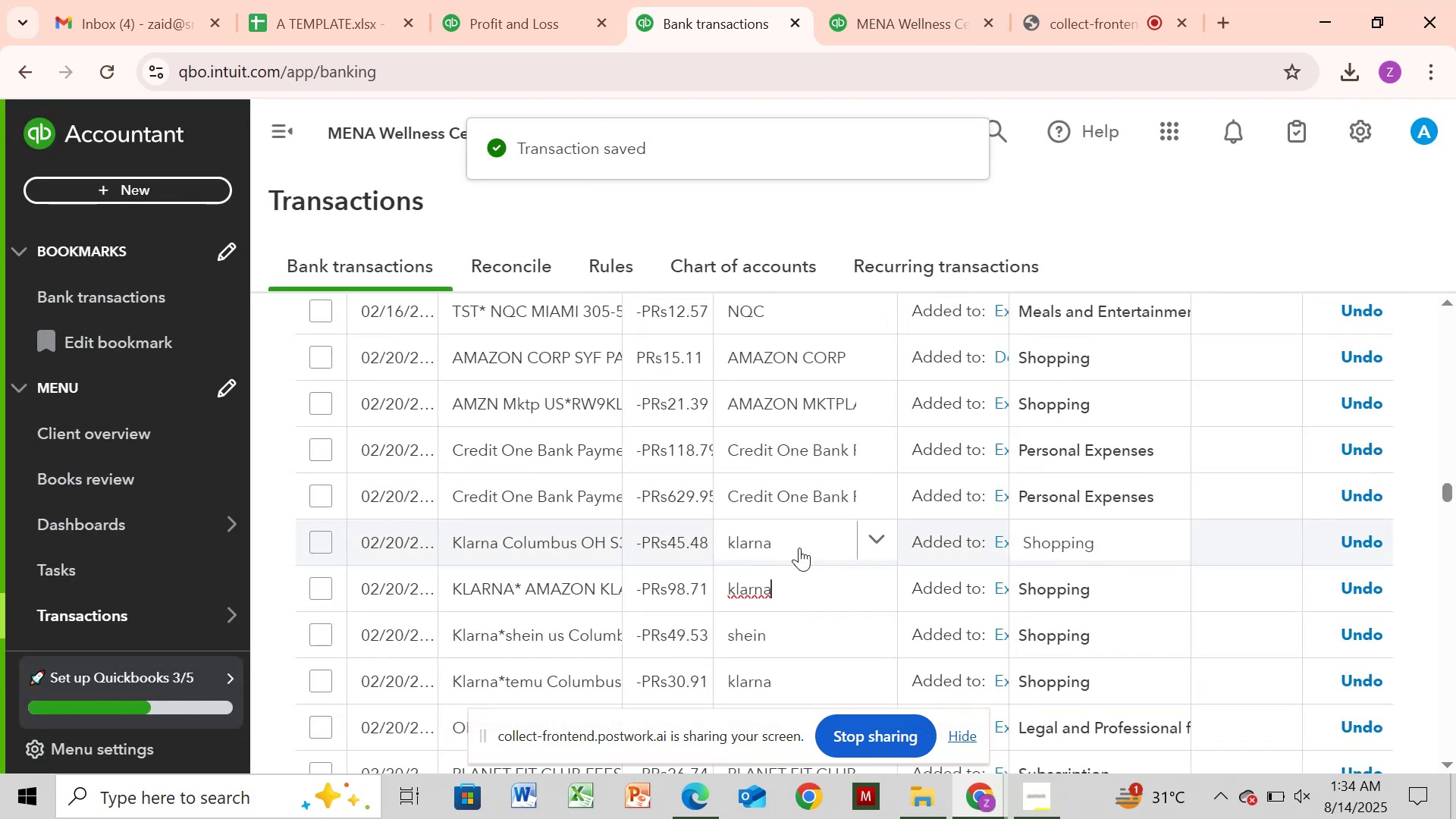 
left_click_drag(start_coordinate=[1442, 489], to_coordinate=[1445, 514])
 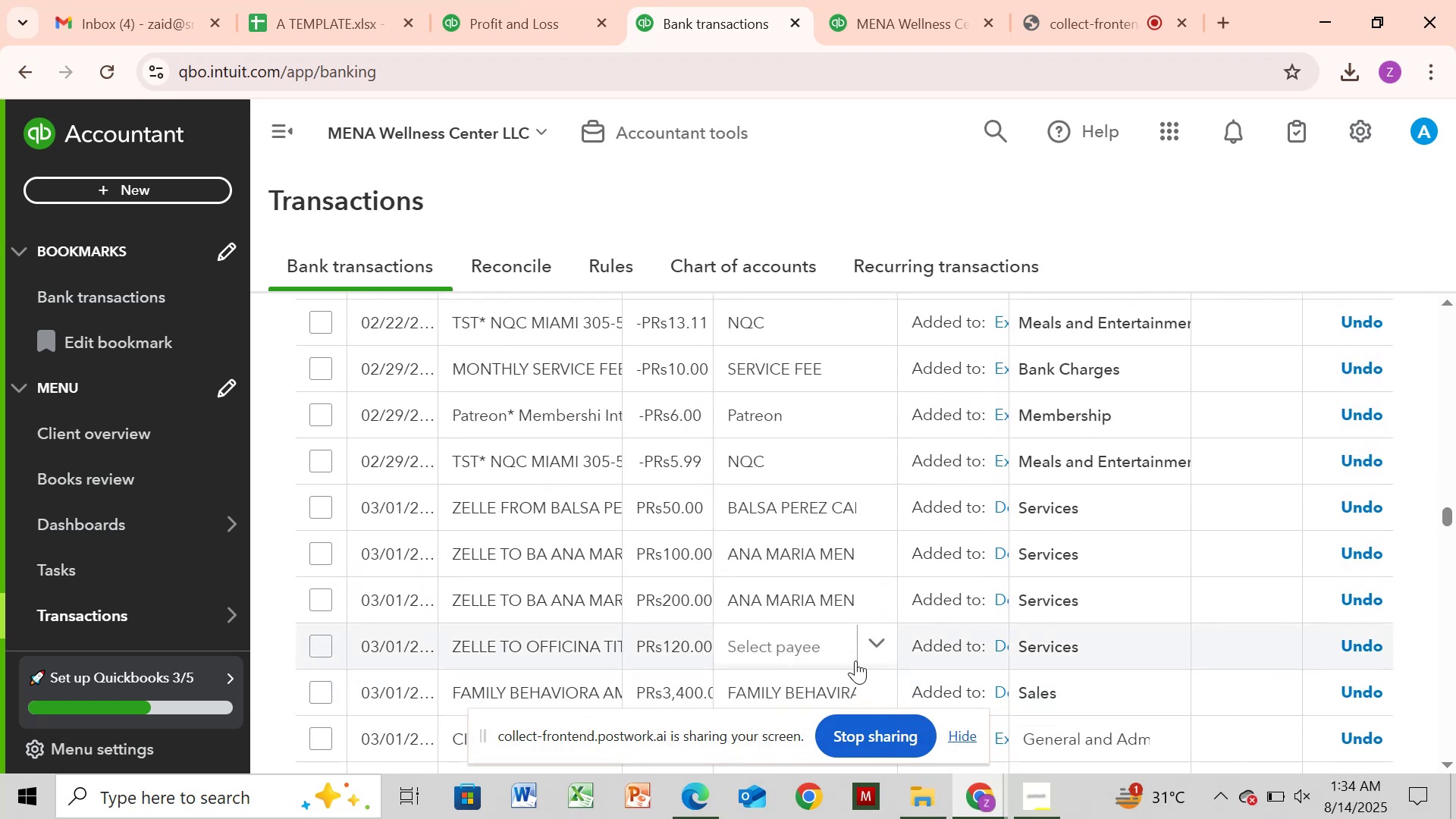 
left_click([871, 651])
 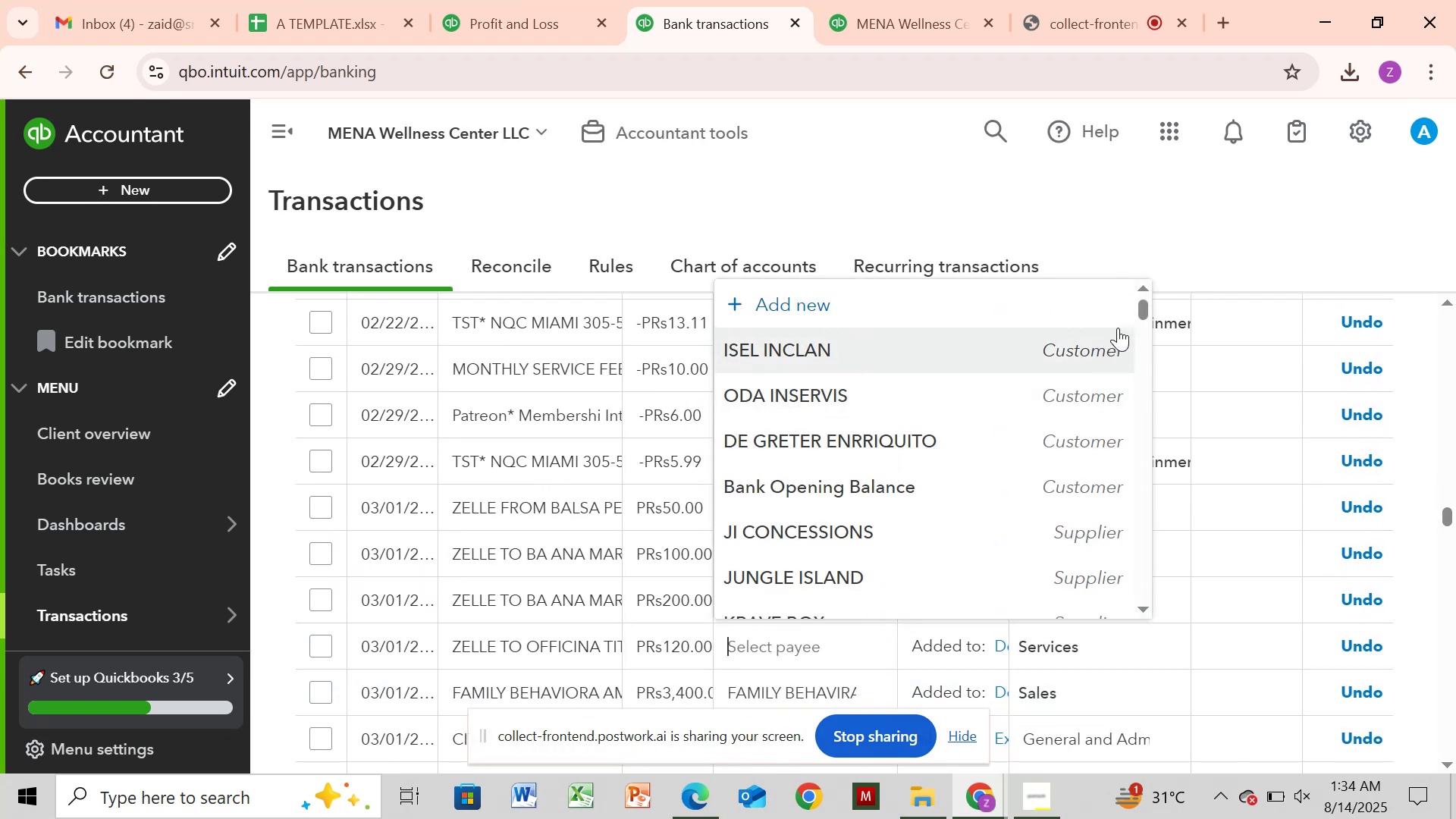 
left_click_drag(start_coordinate=[1144, 309], to_coordinate=[1112, 726])
 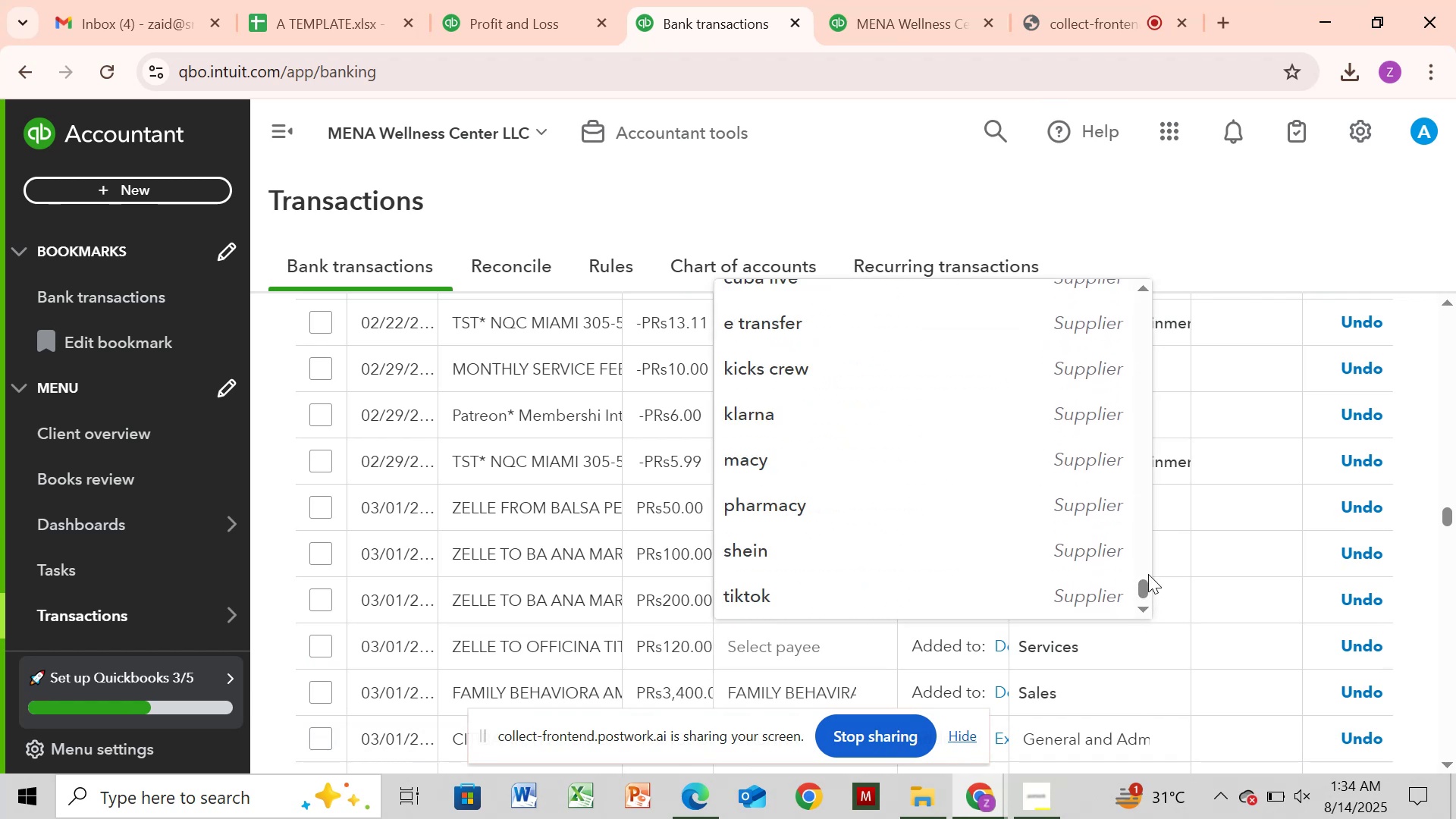 
left_click_drag(start_coordinate=[1147, 584], to_coordinate=[1146, 645])
 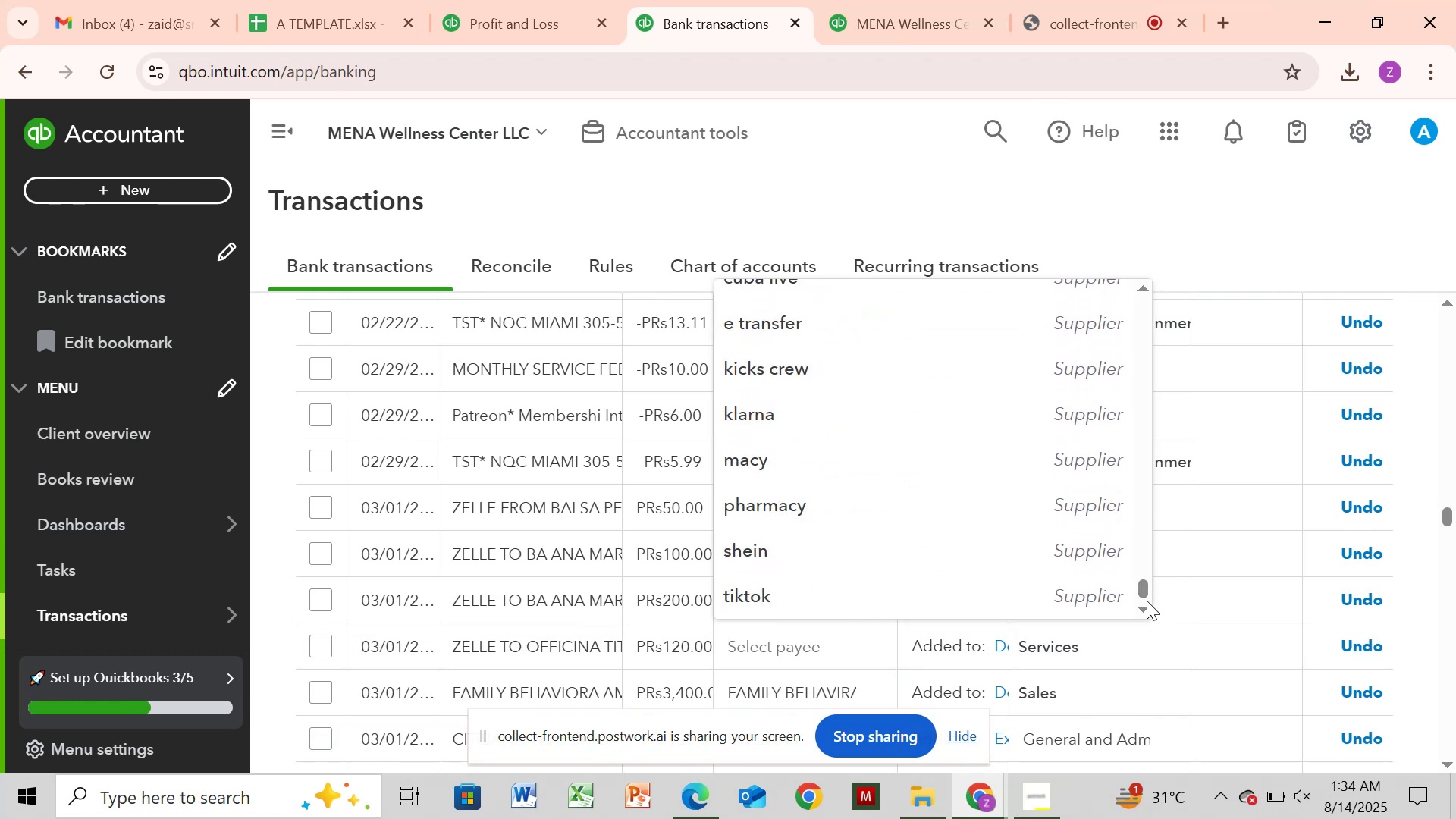 
left_click_drag(start_coordinate=[1147, 593], to_coordinate=[1178, 295])
 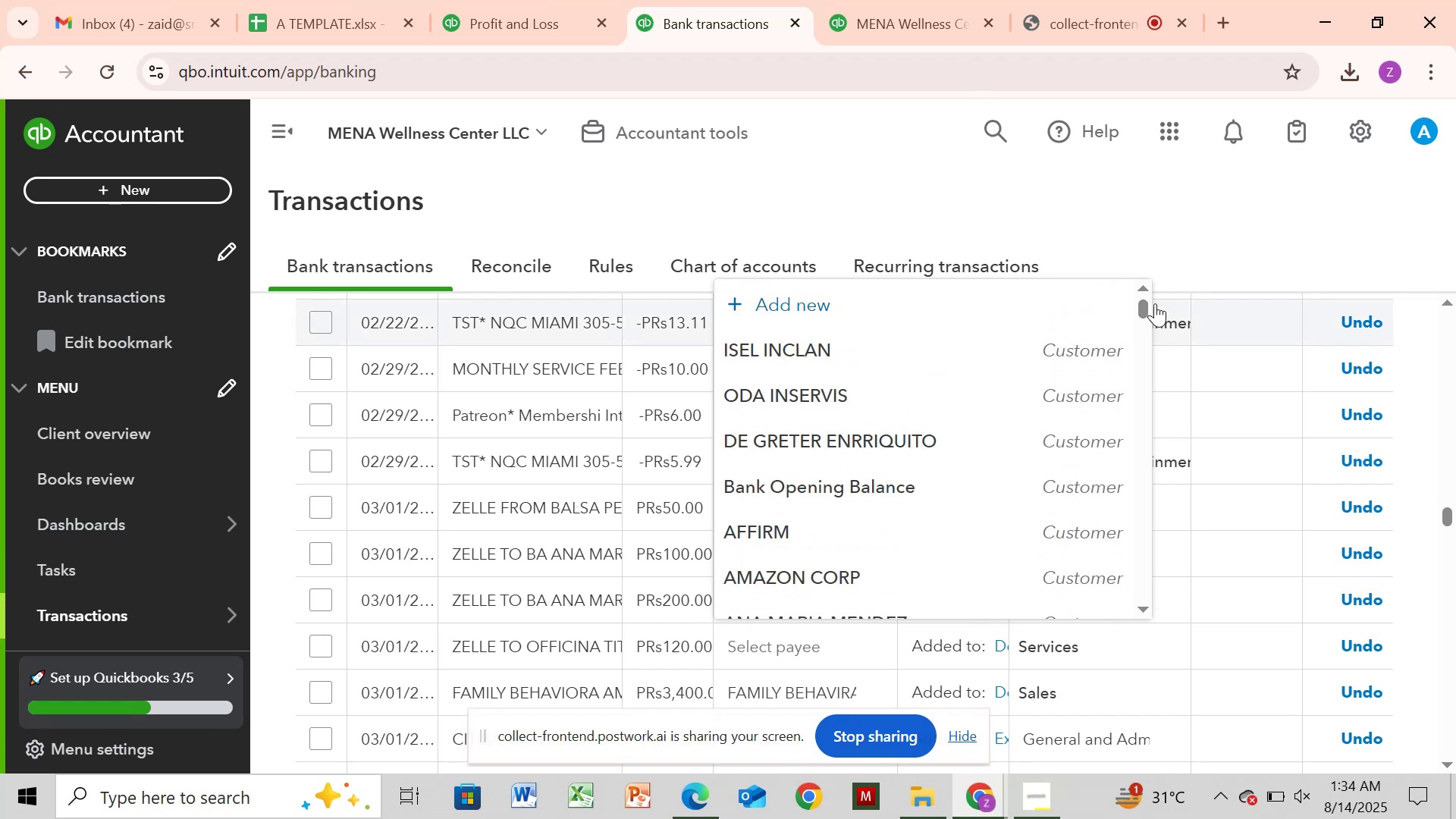 
left_click_drag(start_coordinate=[1141, 307], to_coordinate=[1145, 626])
 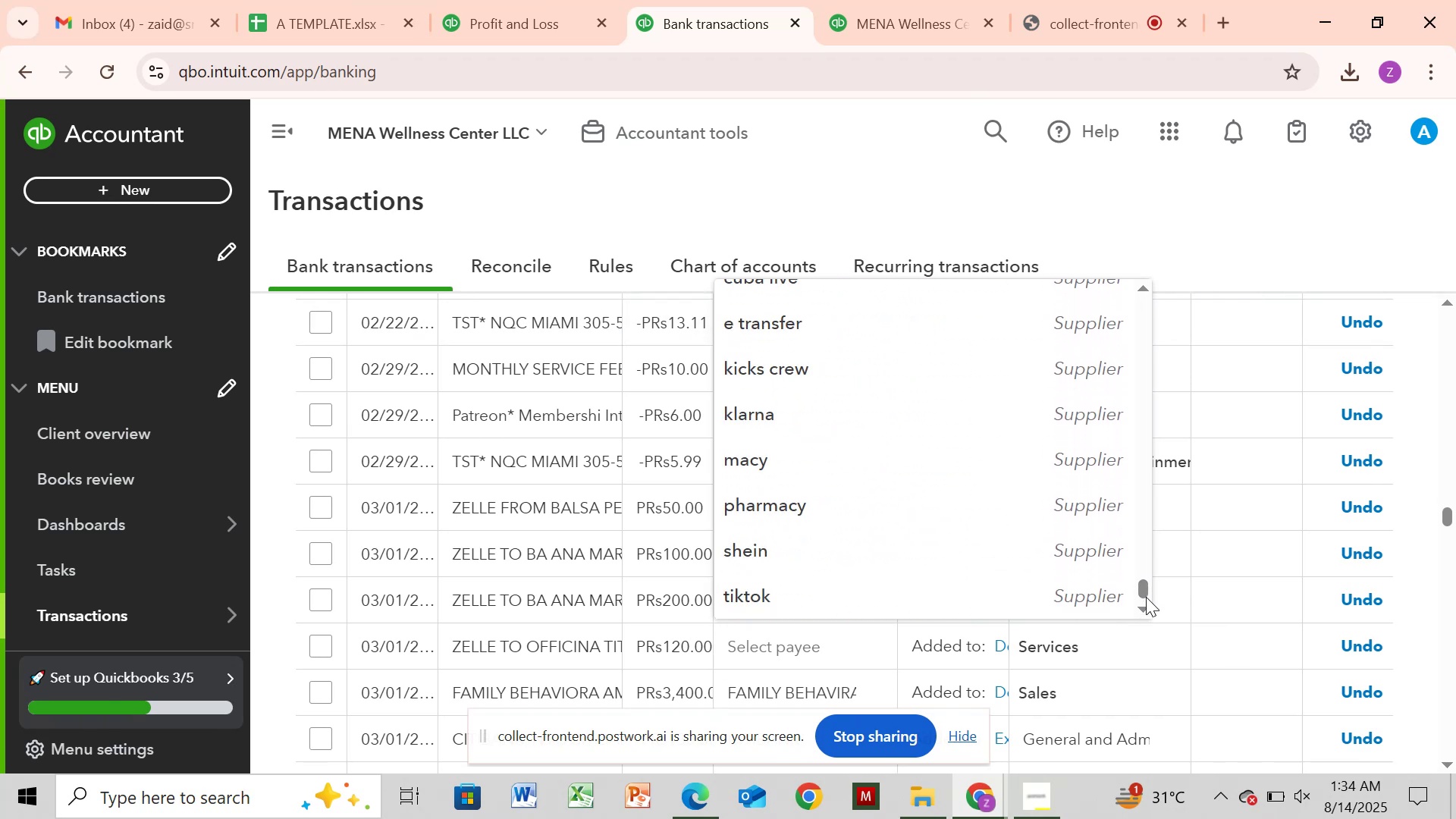 
left_click_drag(start_coordinate=[1146, 590], to_coordinate=[1146, 604])
 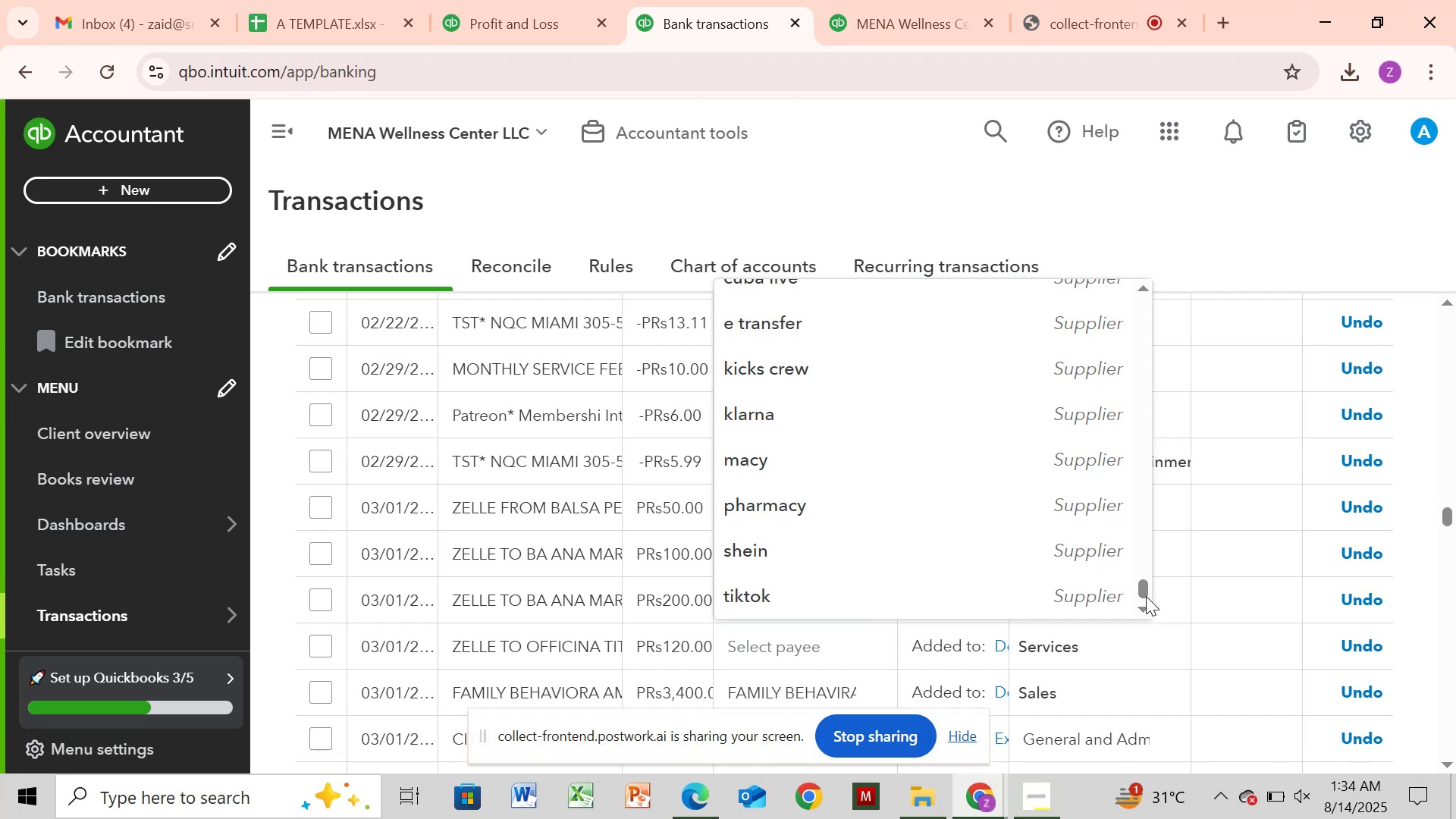 
left_click_drag(start_coordinate=[1146, 595], to_coordinate=[1146, 632])
 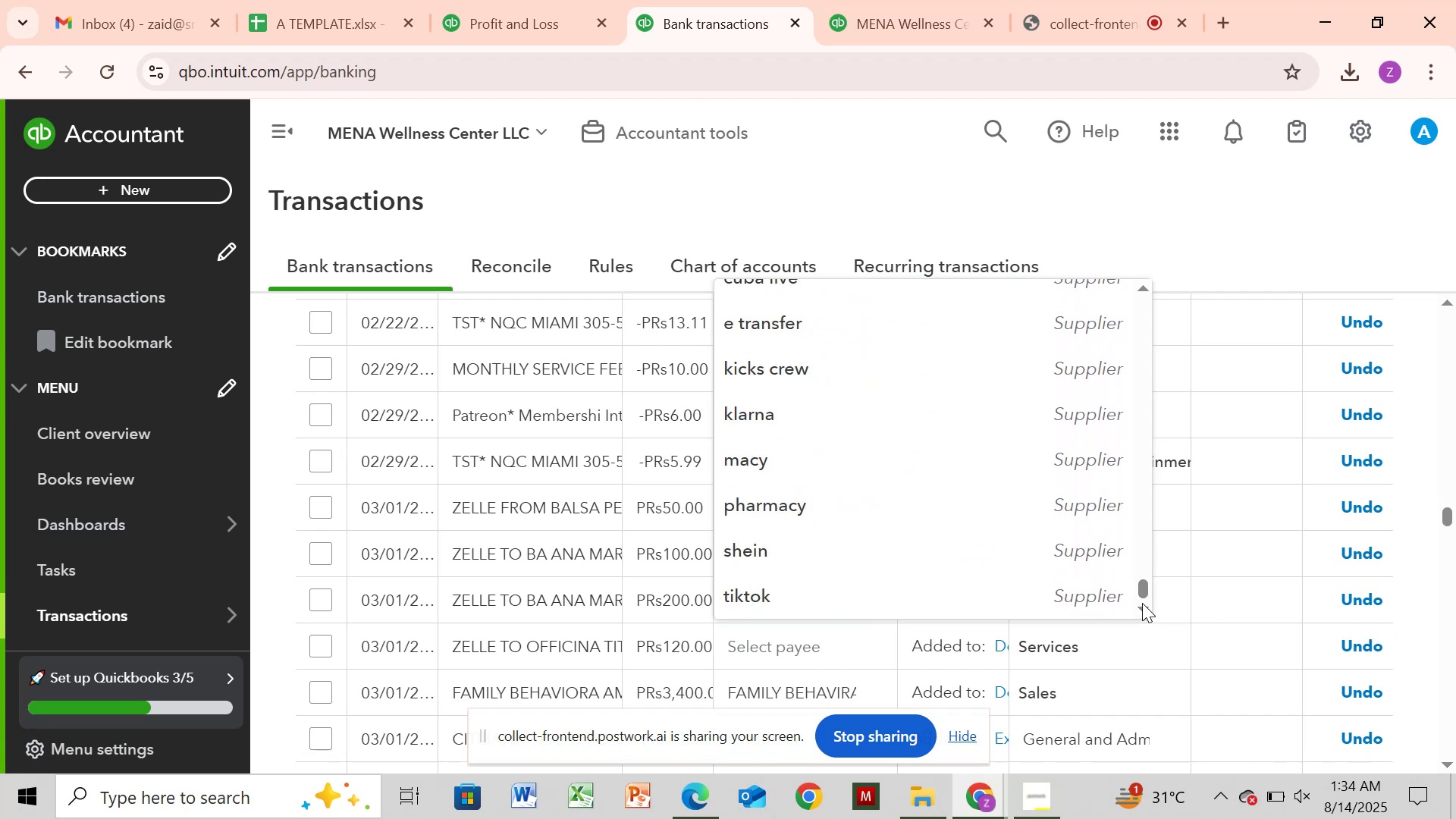 
left_click_drag(start_coordinate=[1142, 585], to_coordinate=[1177, 337])
 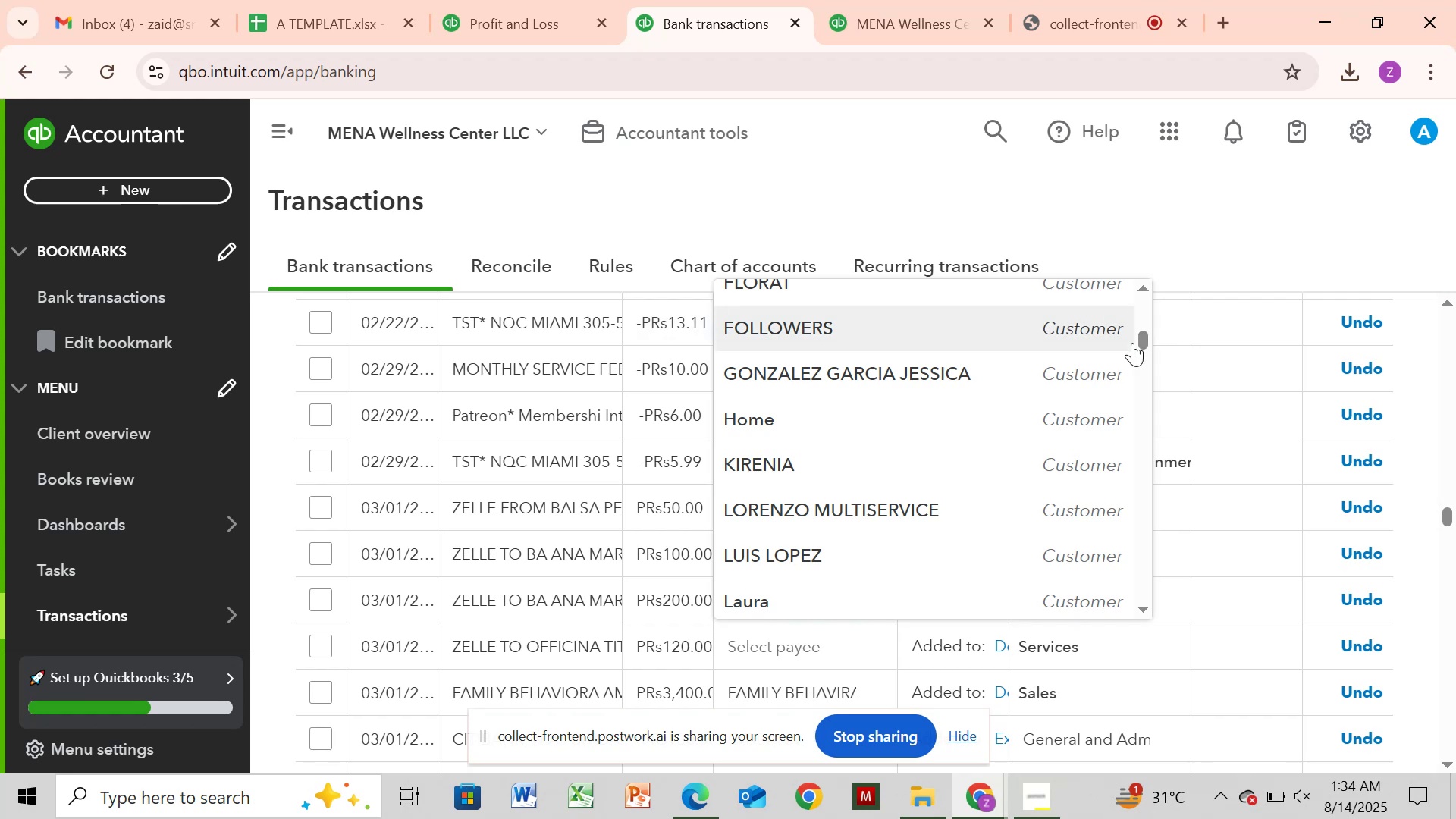 
left_click_drag(start_coordinate=[1143, 334], to_coordinate=[1153, 359])
 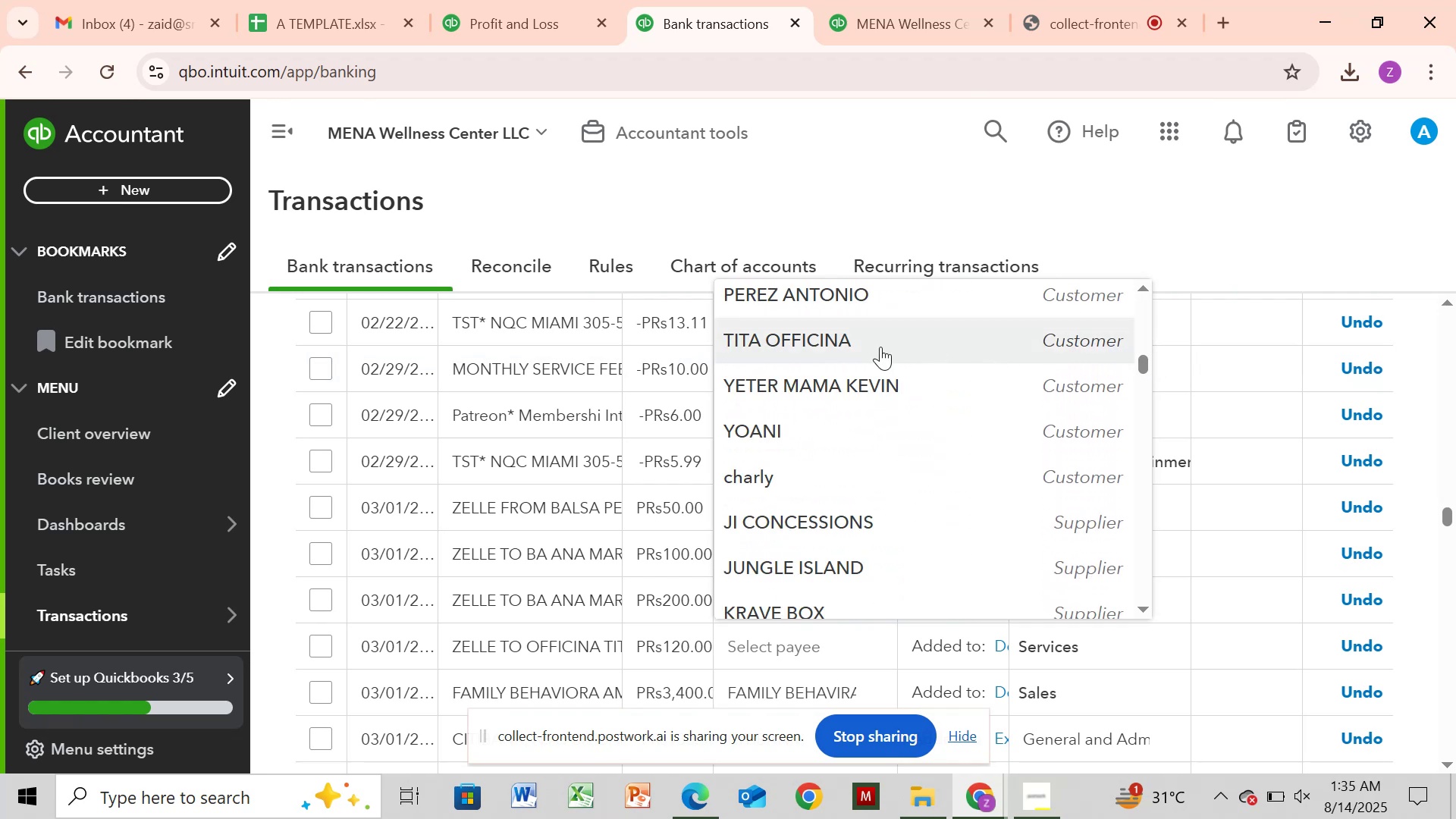 
left_click([875, 347])
 